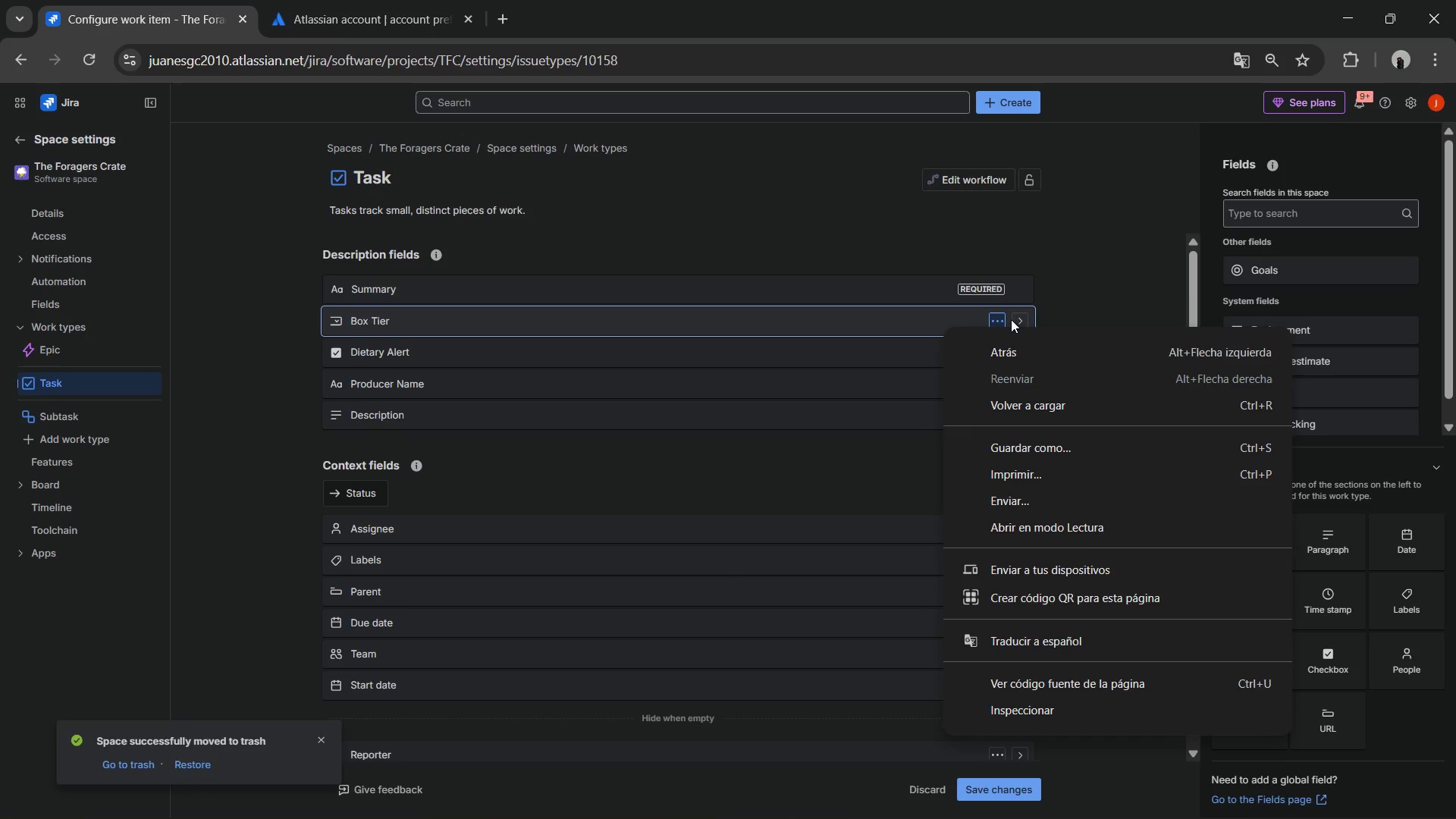 
left_click([1014, 318])
 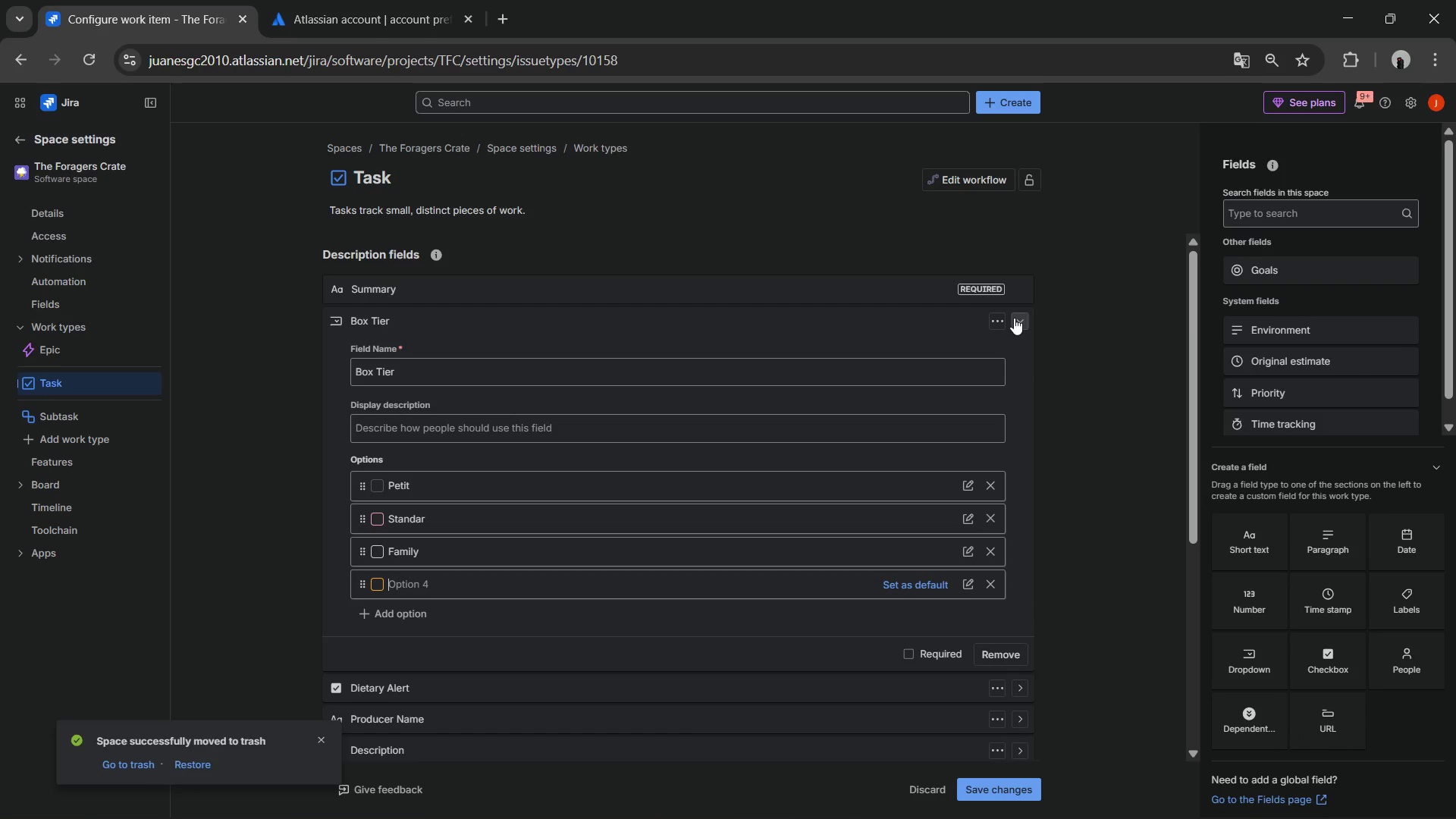 
left_click([1014, 318])
 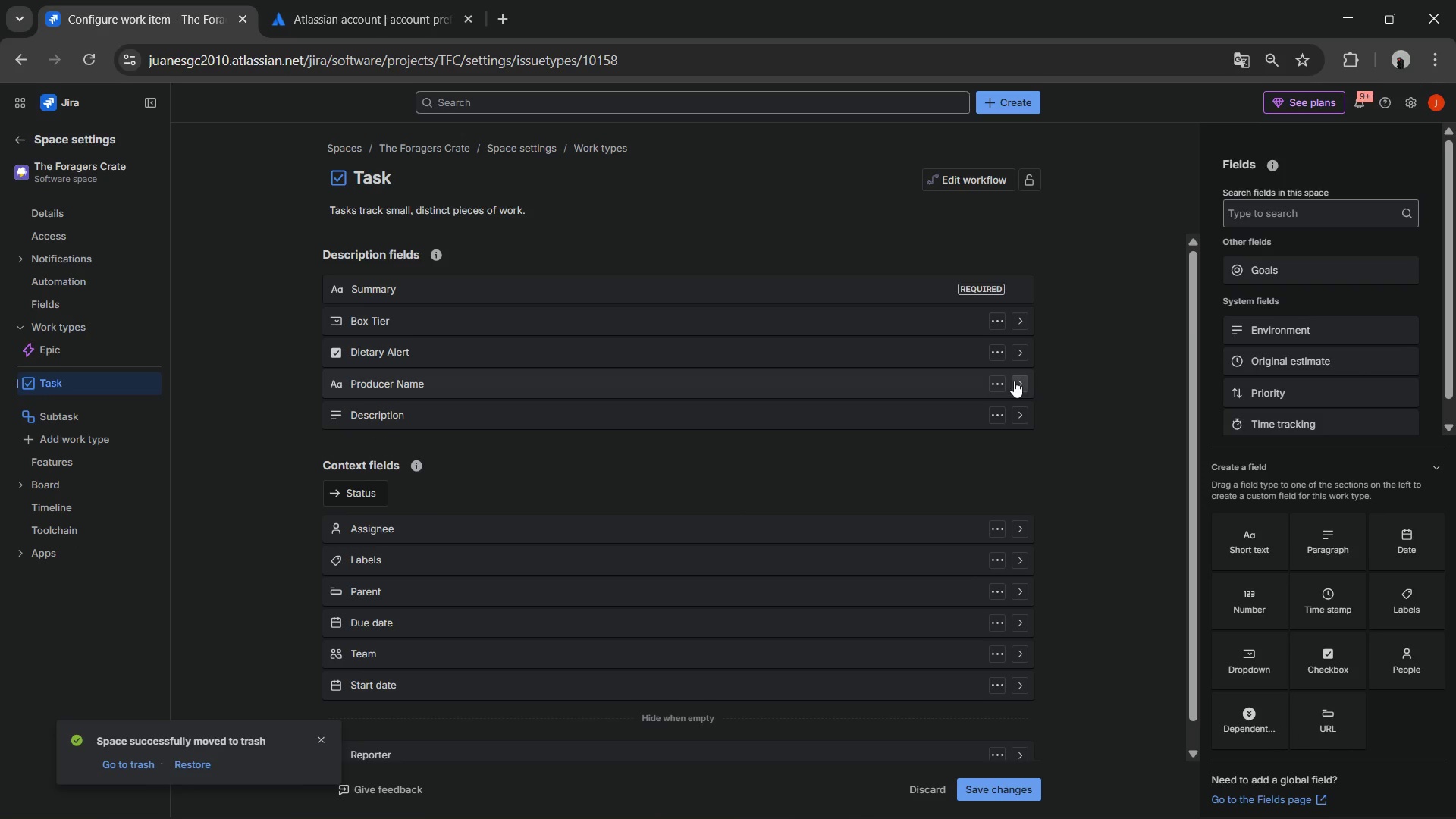 
left_click([1019, 358])
 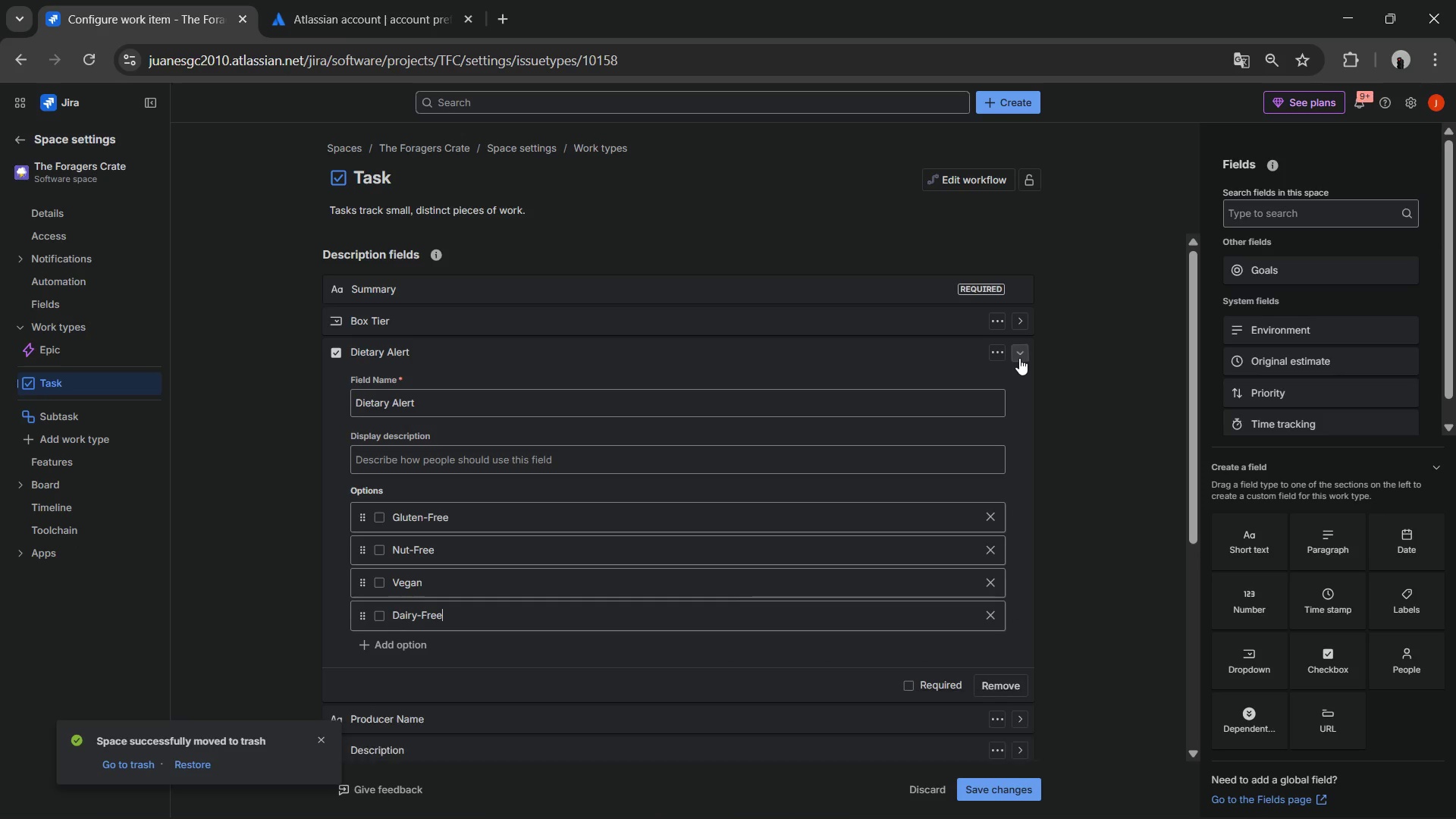 
left_click([1019, 358])
 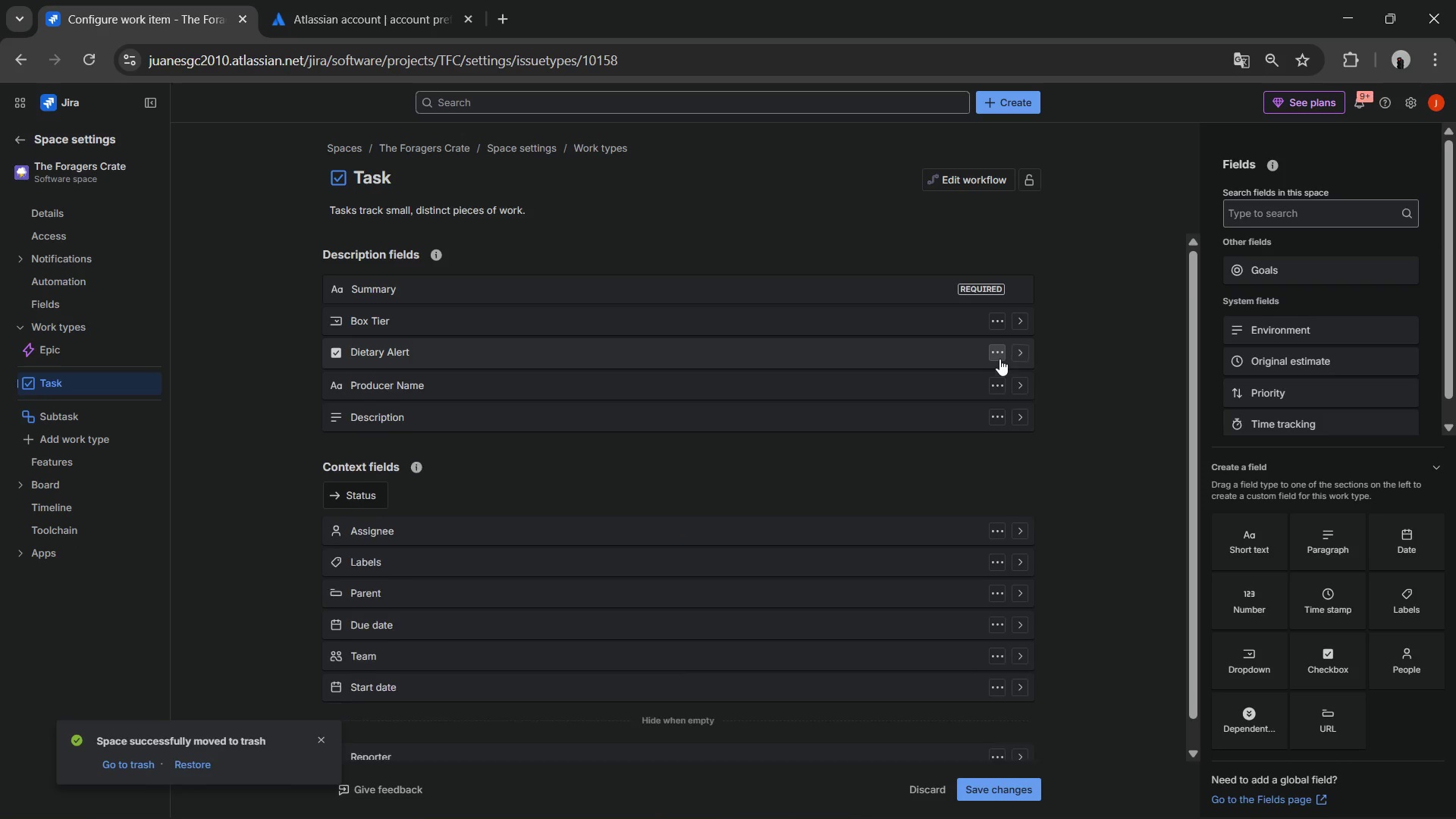 
left_click([999, 359])
 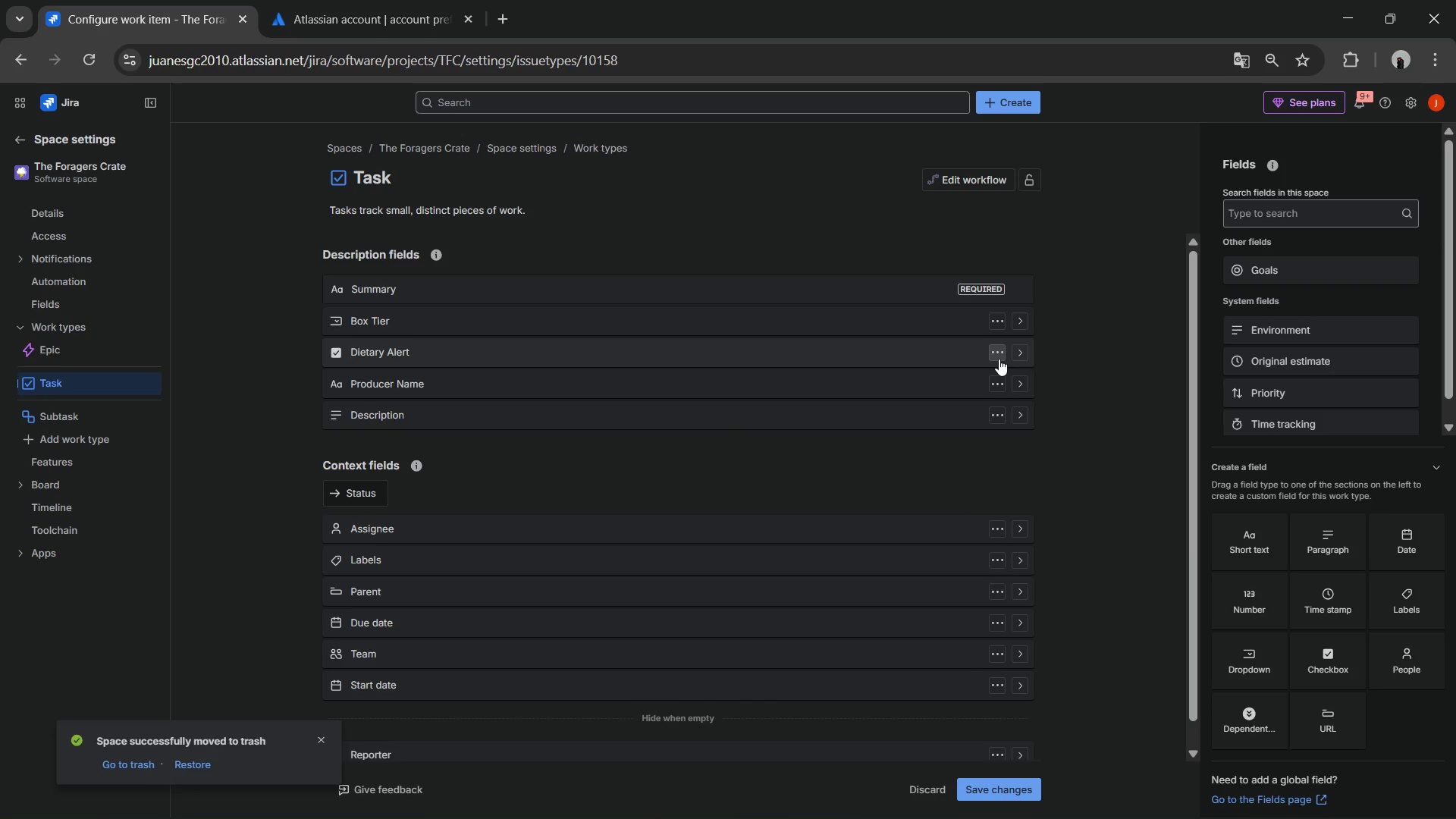 
mouse_move([1008, 378])
 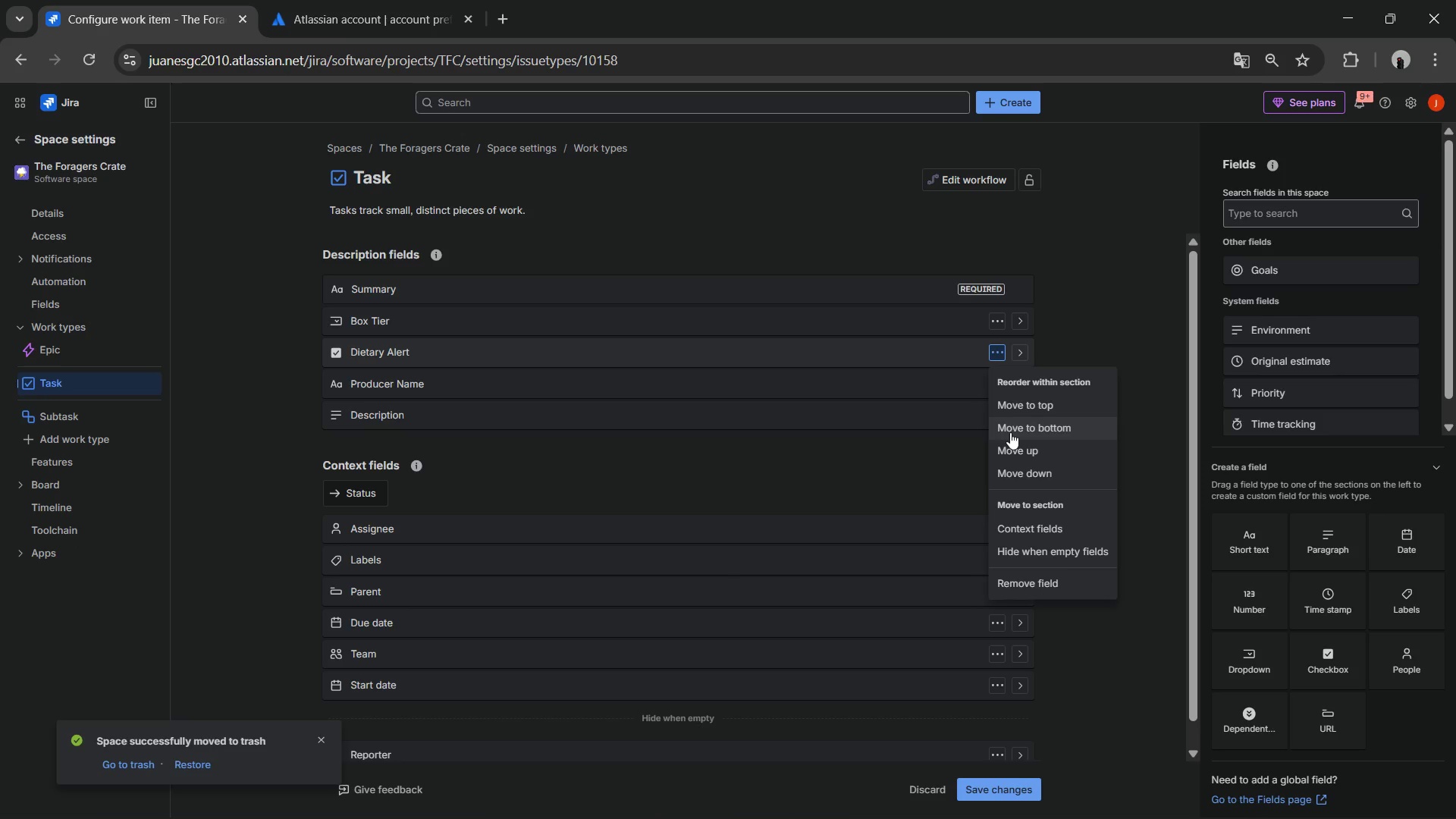 
wait(6.6)
 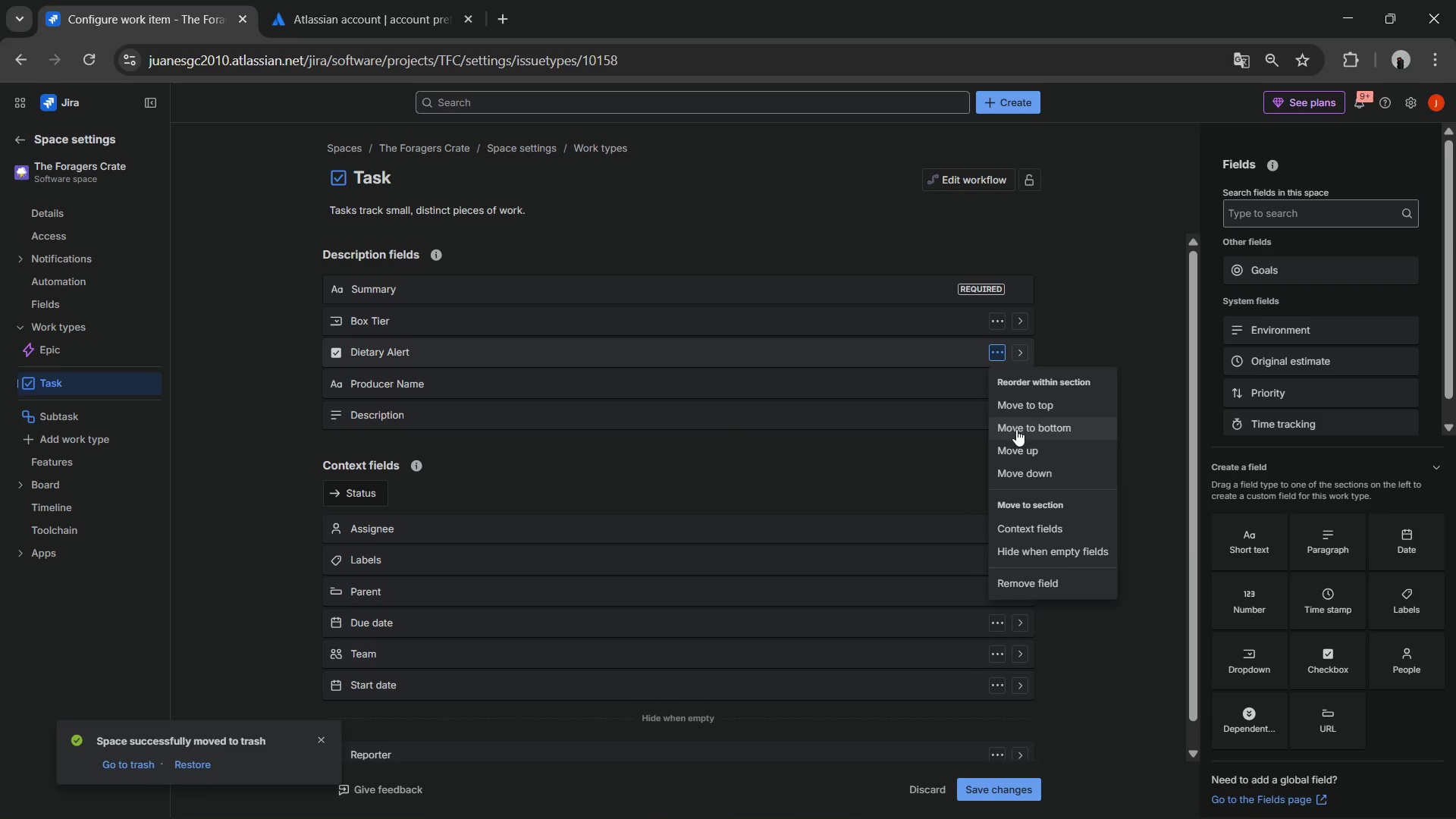 
left_click([260, 532])
 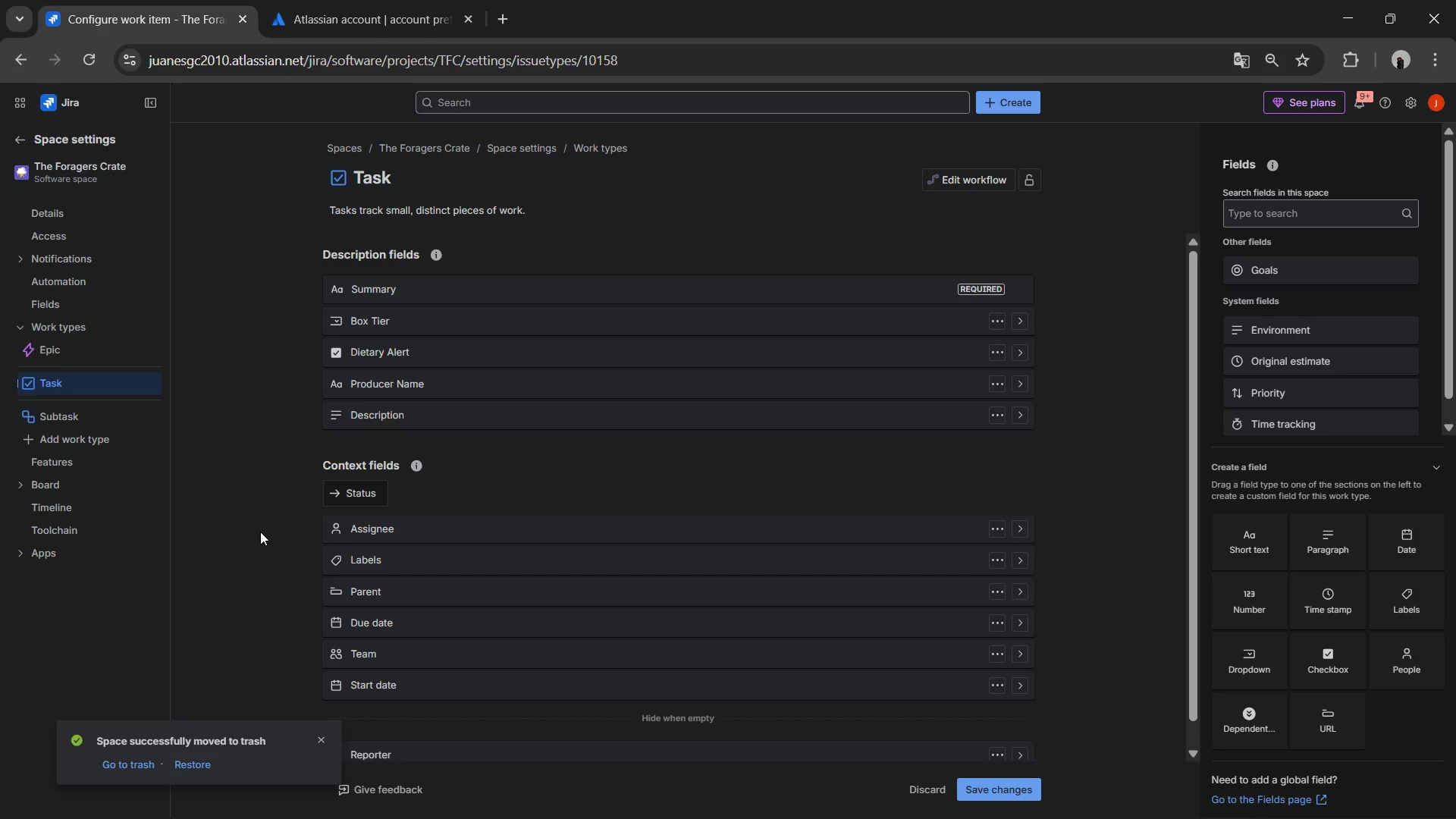 
wait(6.78)
 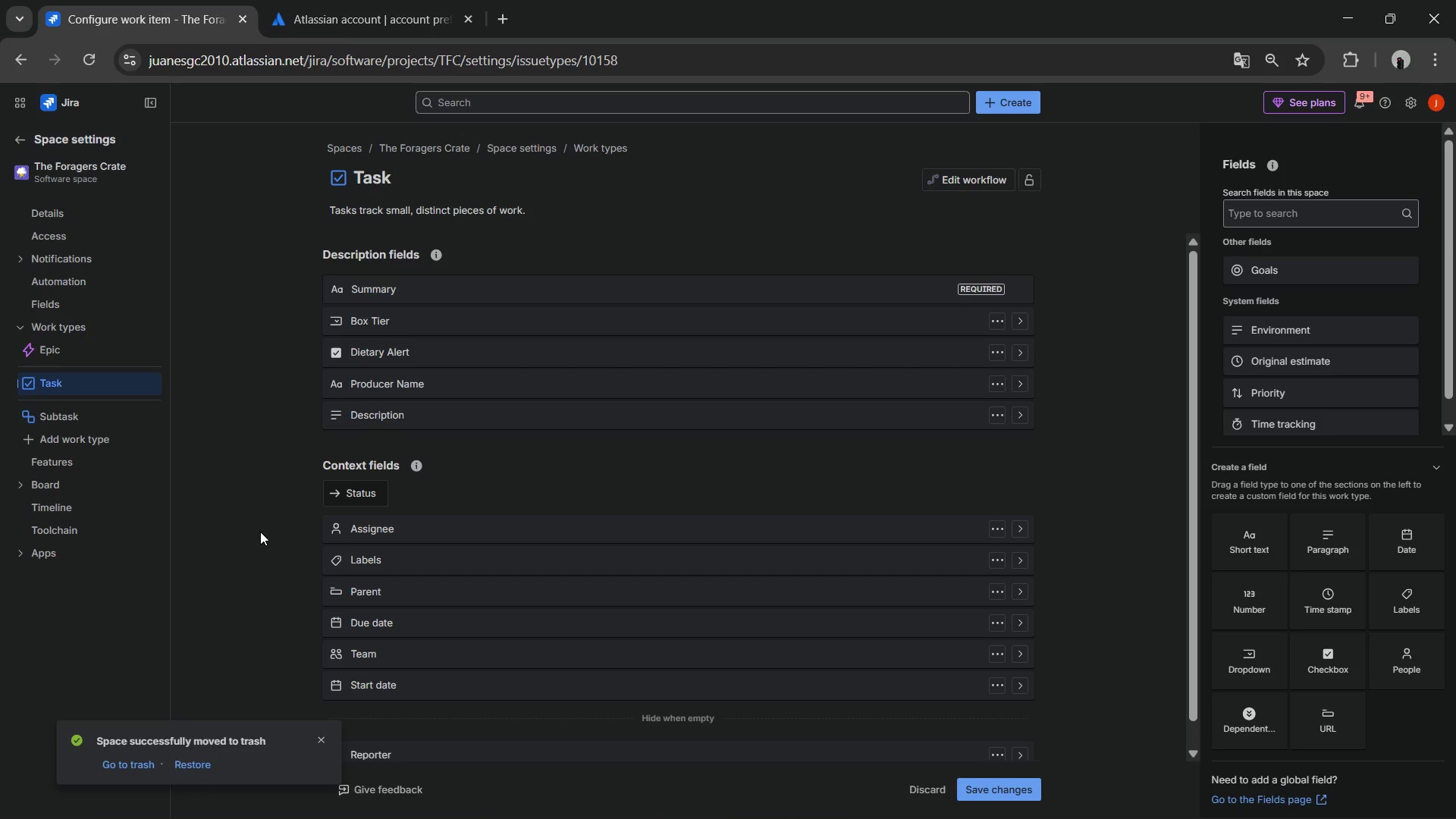 
left_click([76, 290])
 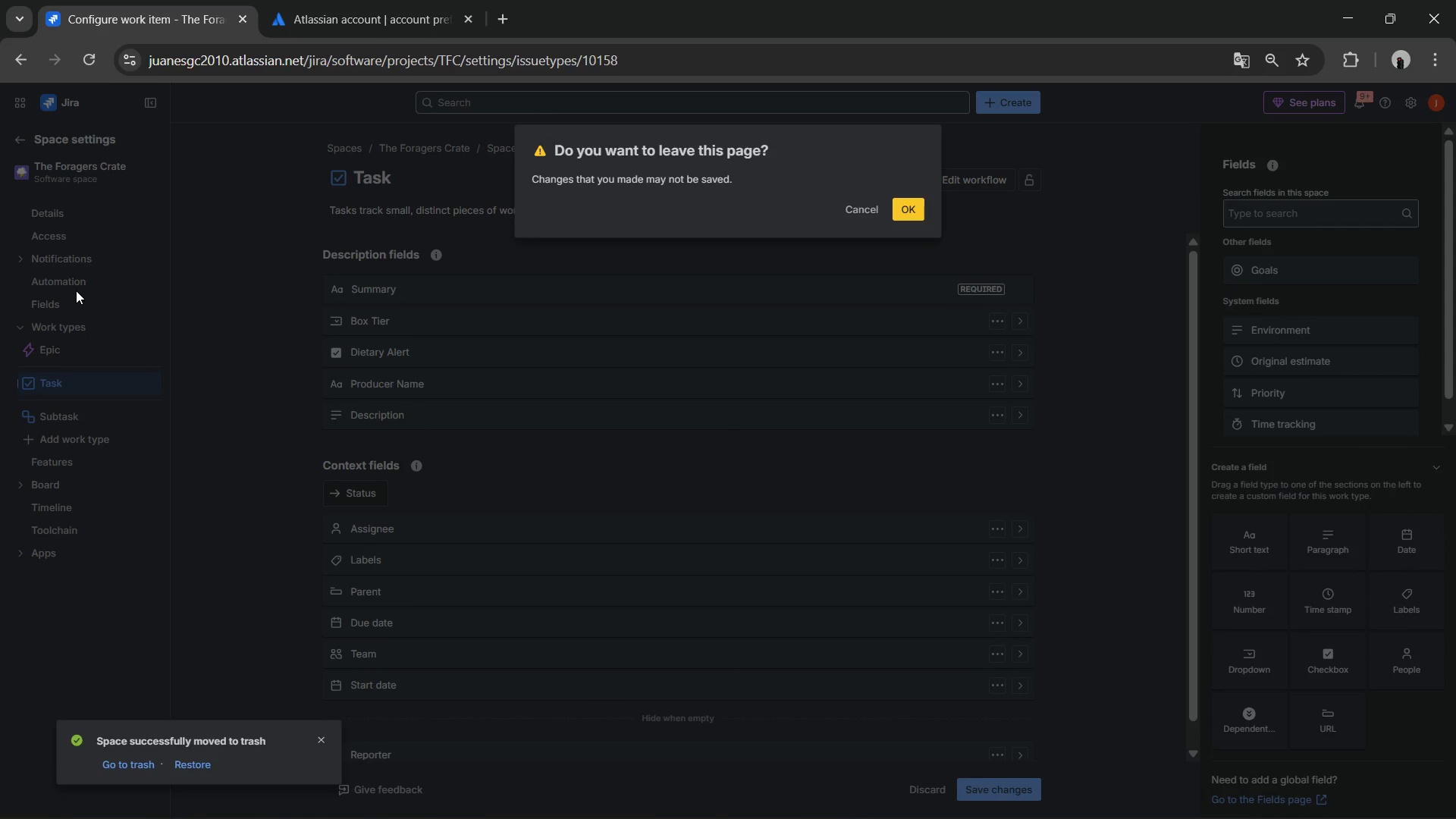 
wait(8.56)
 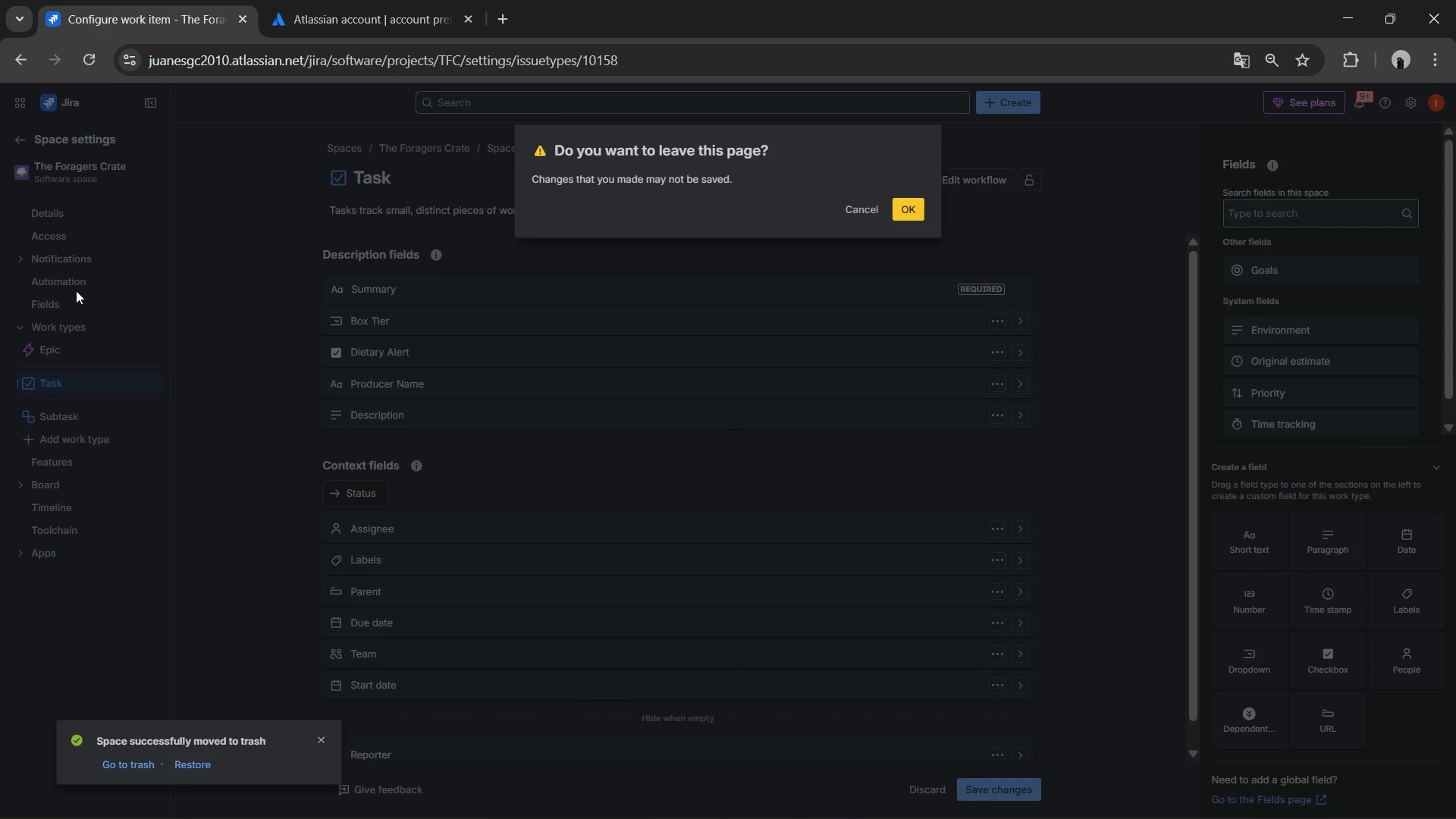 
left_click([851, 214])
 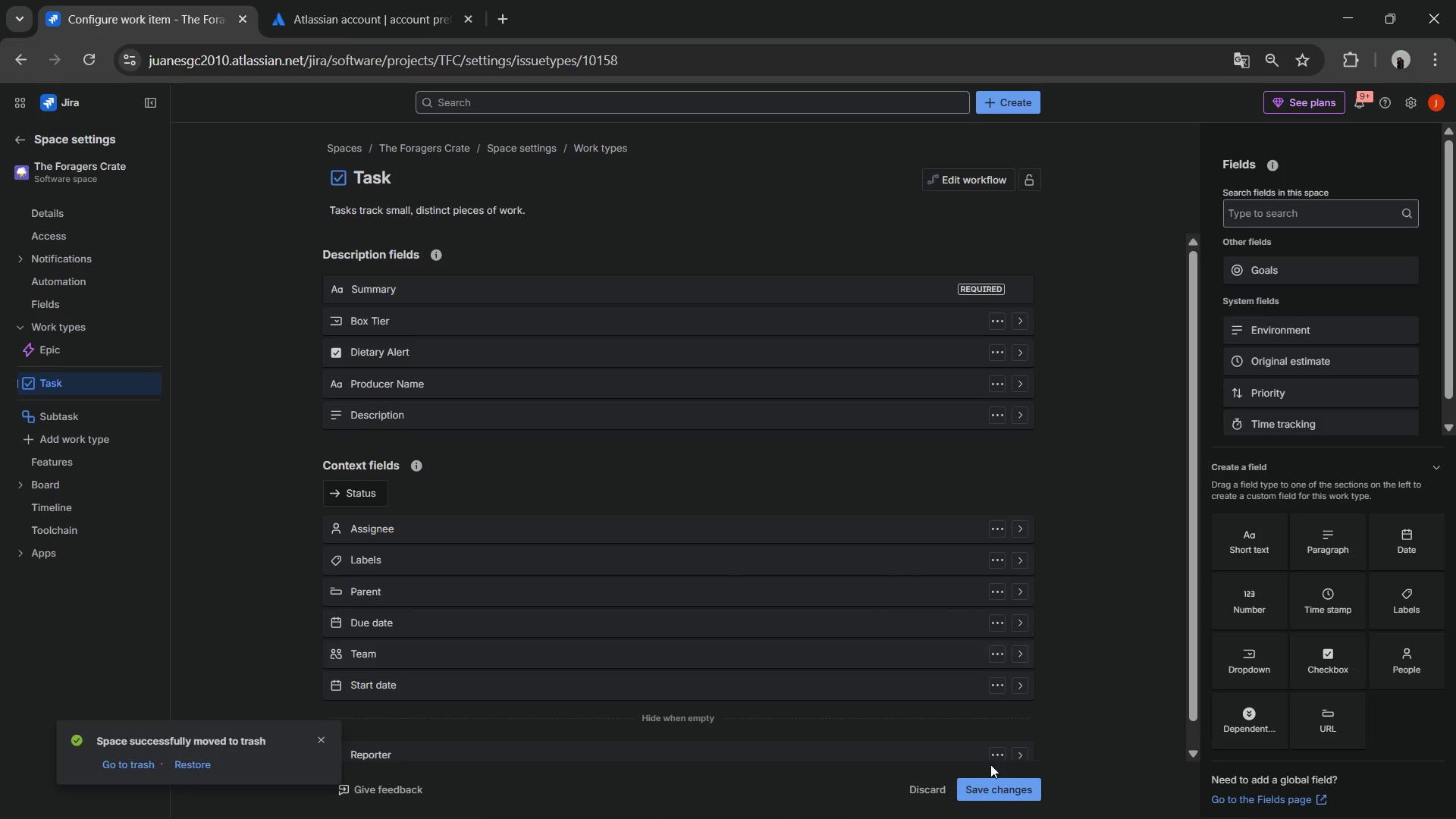 
left_click([996, 790])
 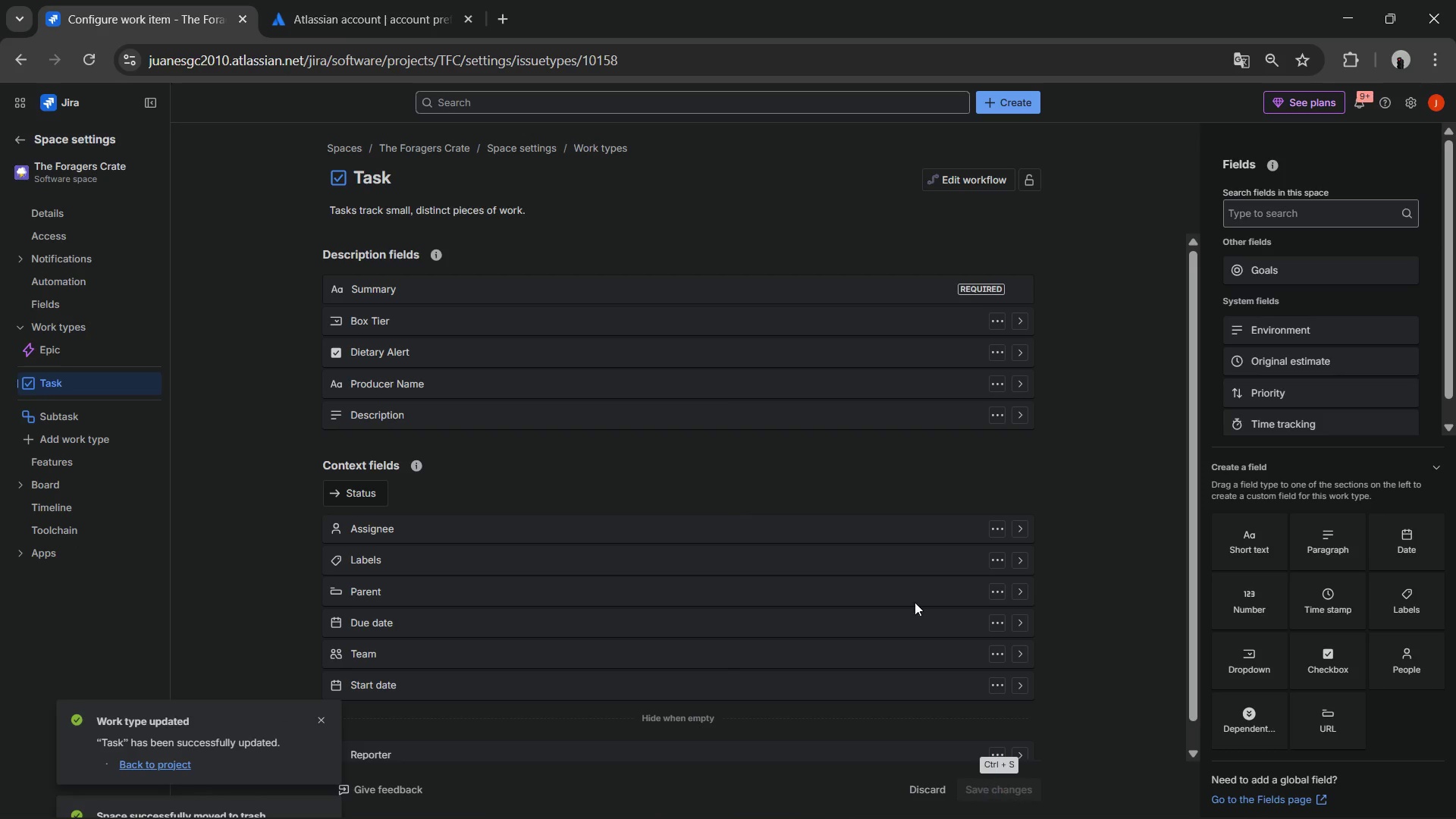 
wait(5.19)
 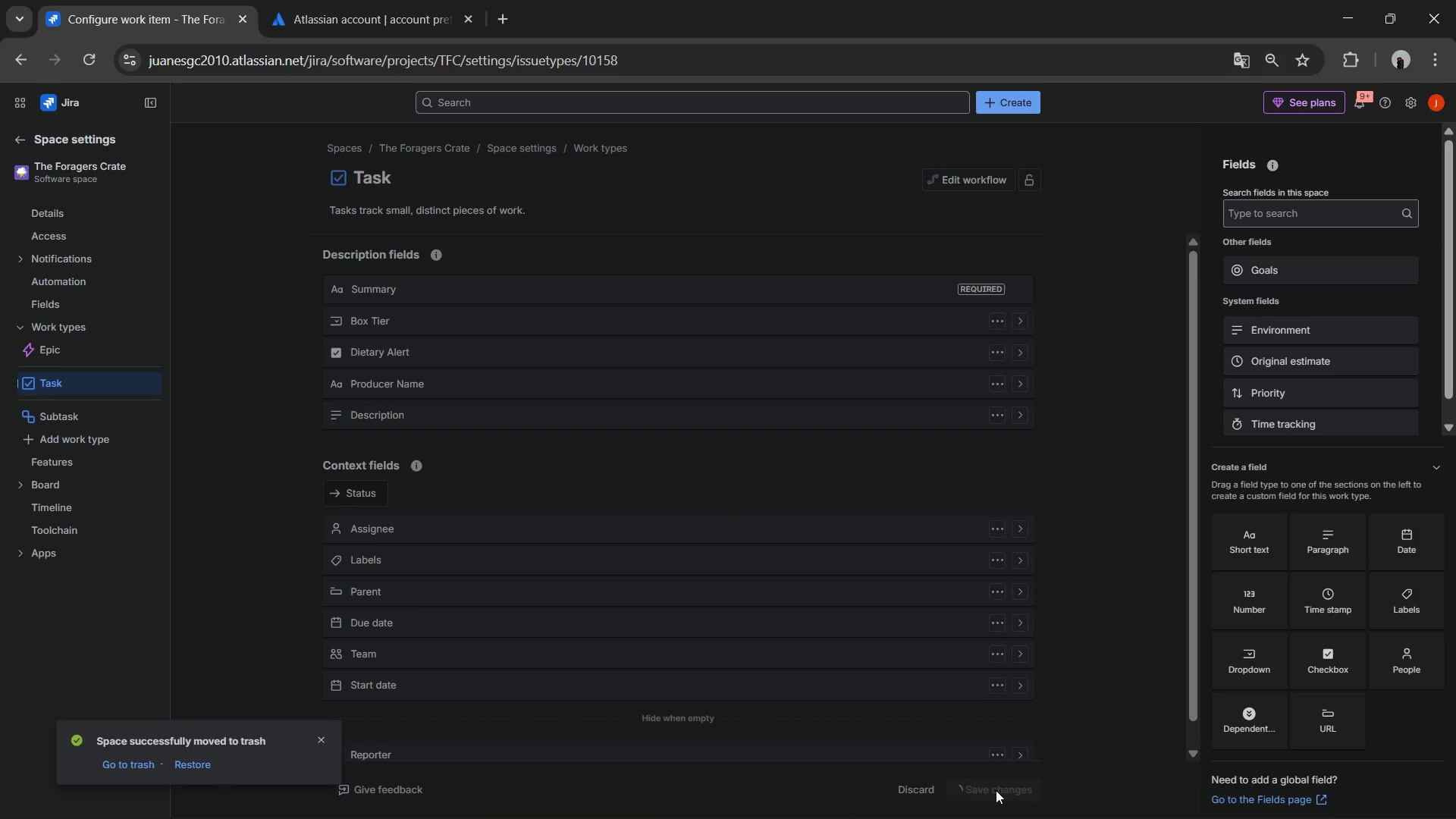 
left_click([103, 278])
 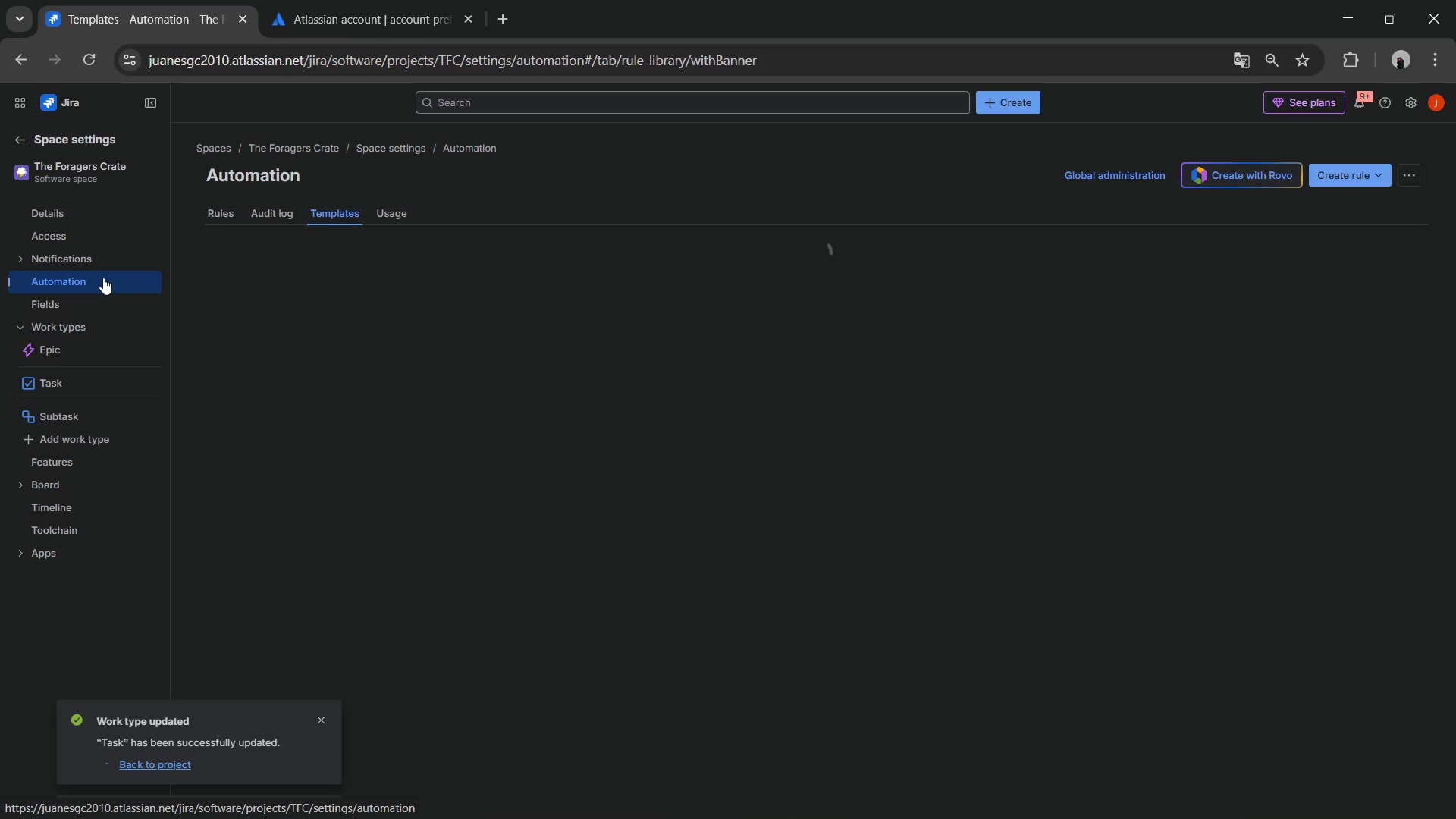 
wait(9.34)
 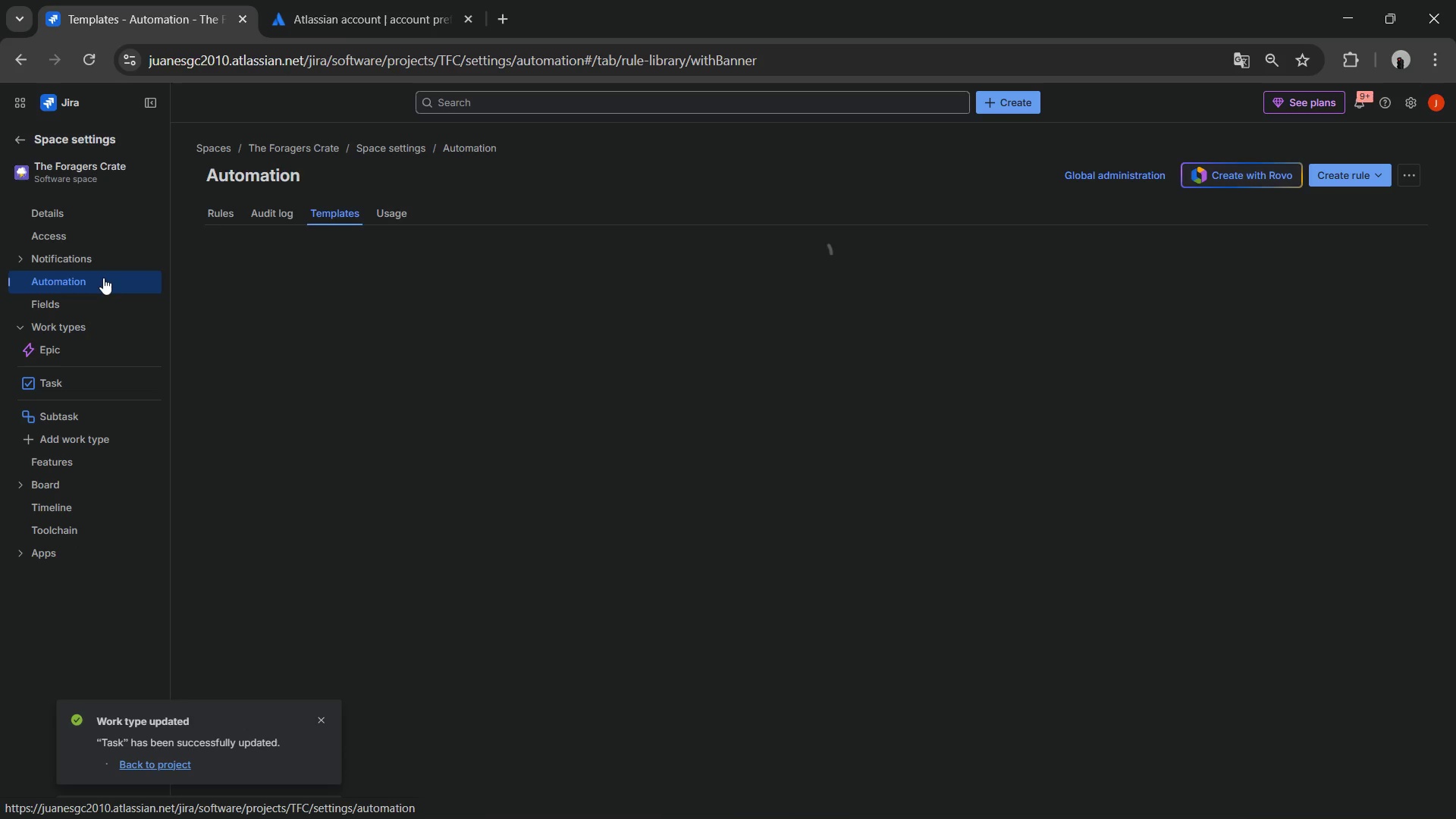 
left_click([1335, 180])
 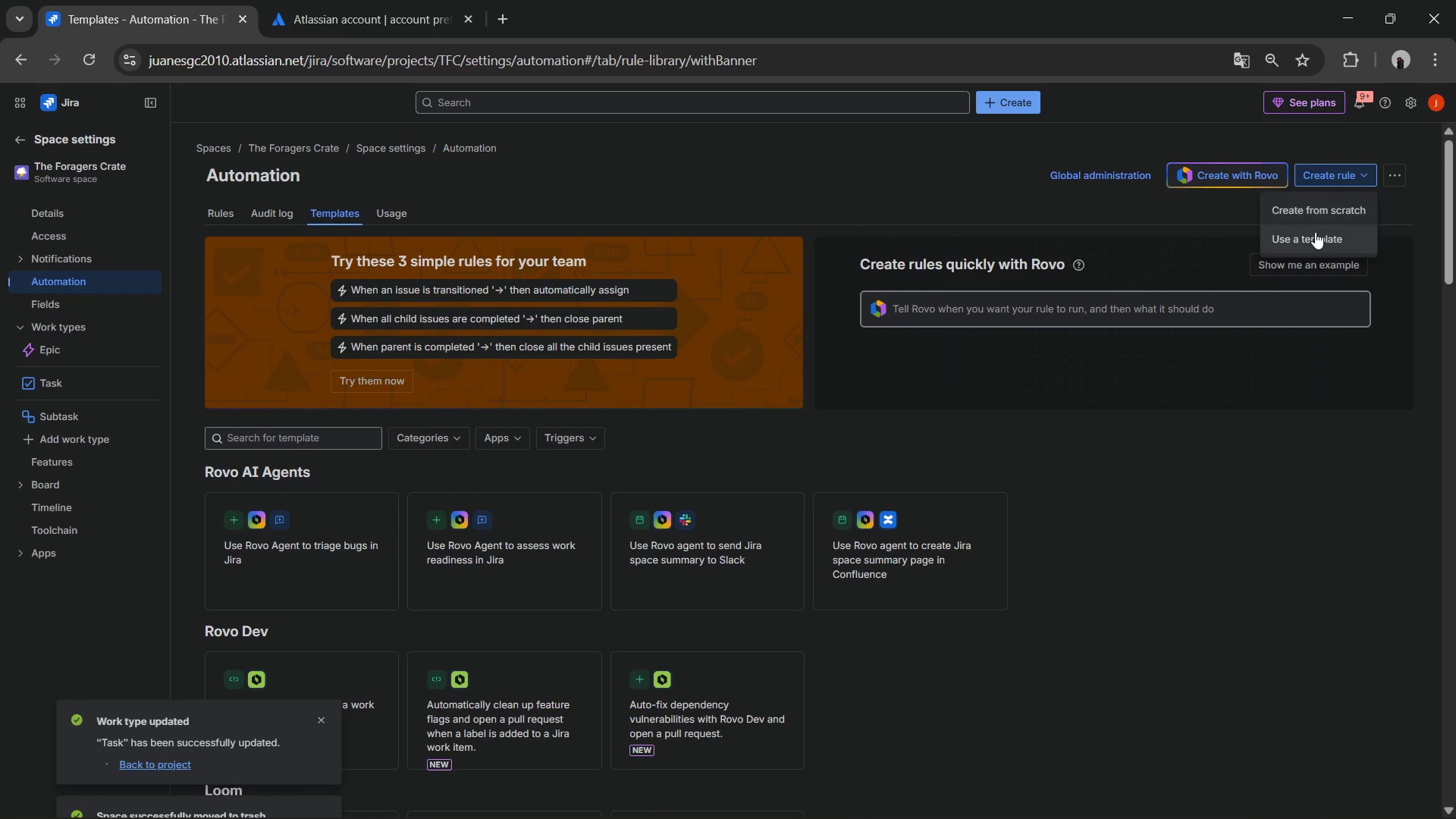 
left_click([1311, 216])
 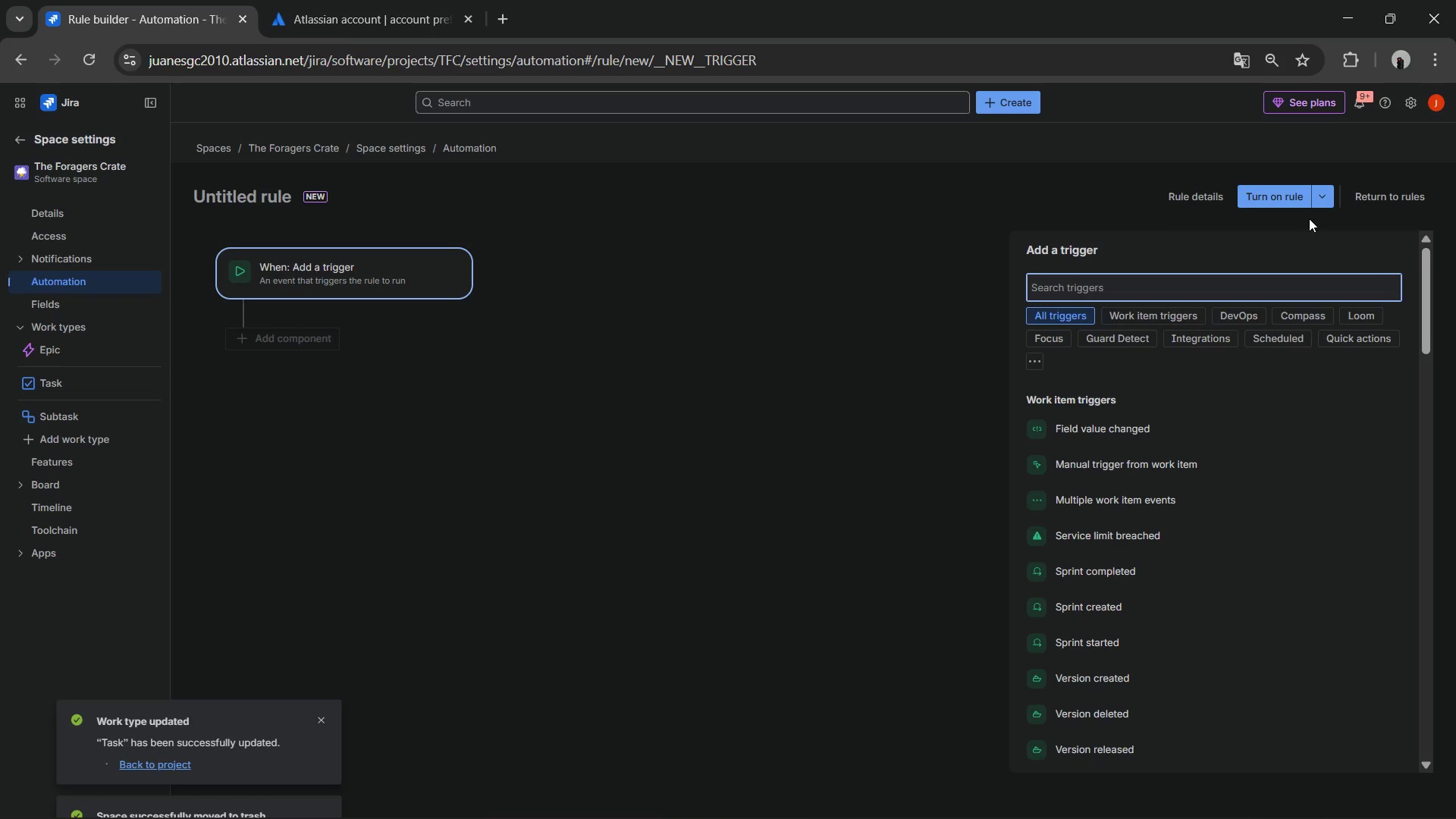 
wait(8.56)
 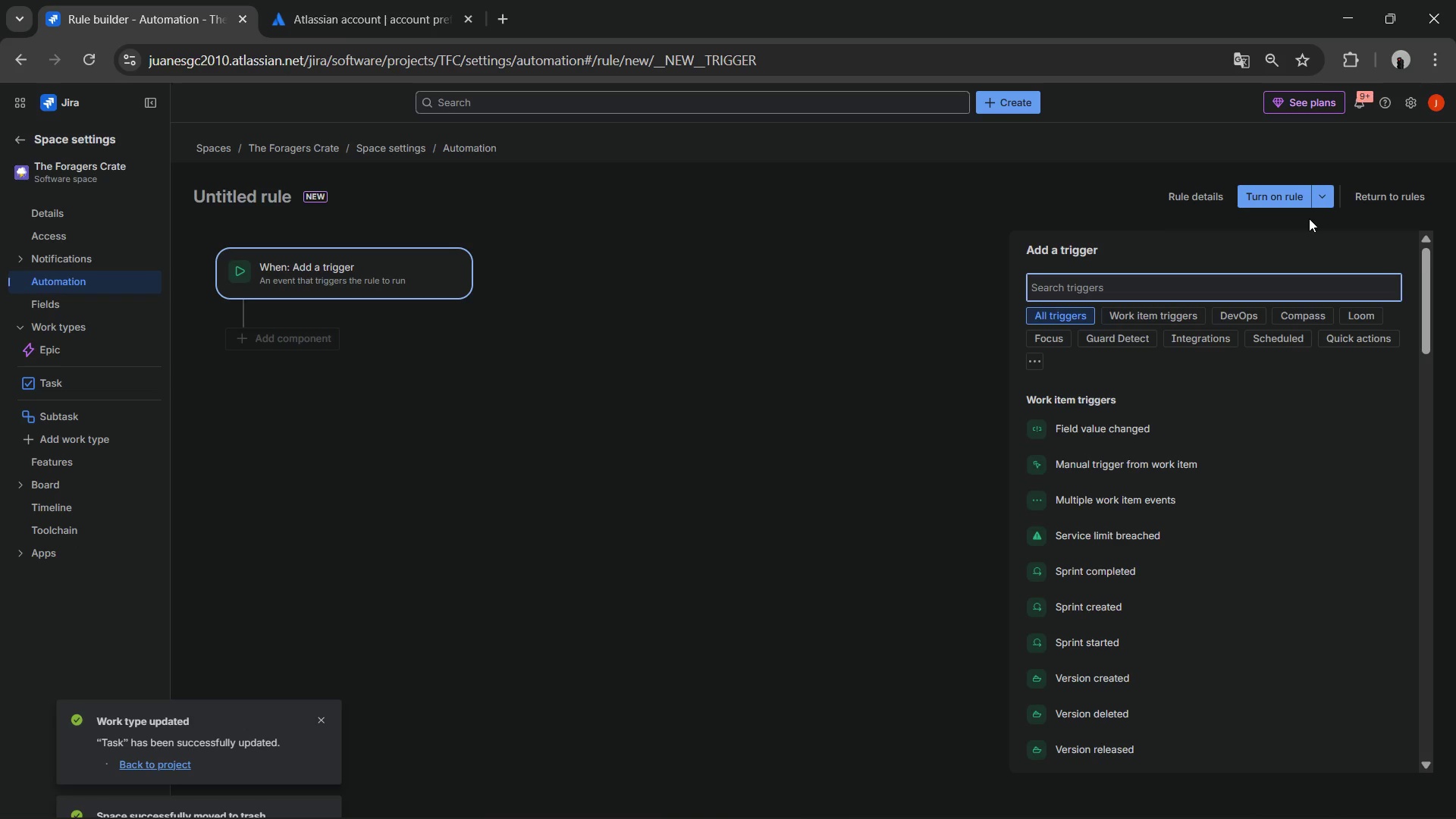 
left_click([1248, 285])
 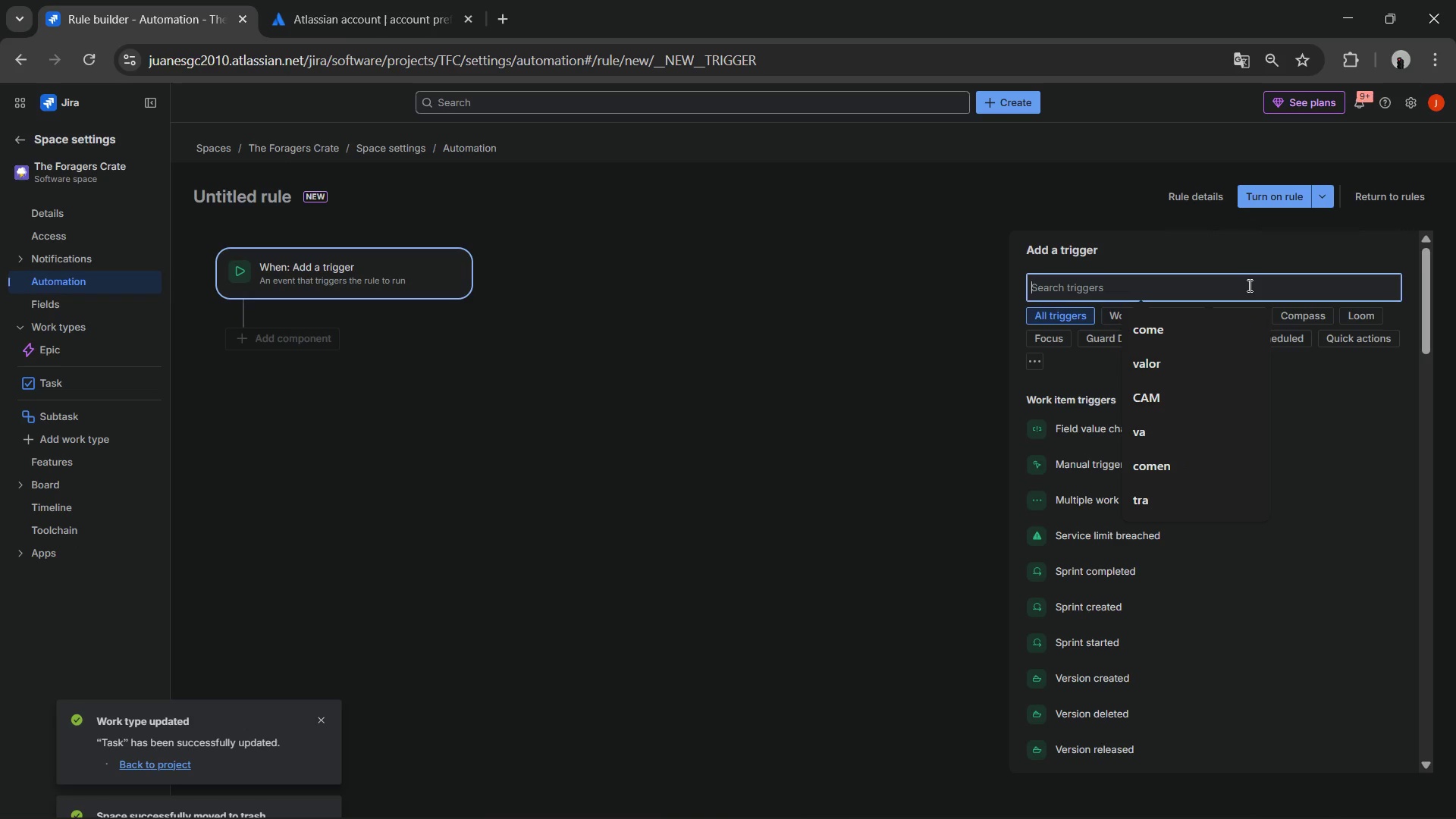 
type(issue)
key(Backspace)
type(tra)
 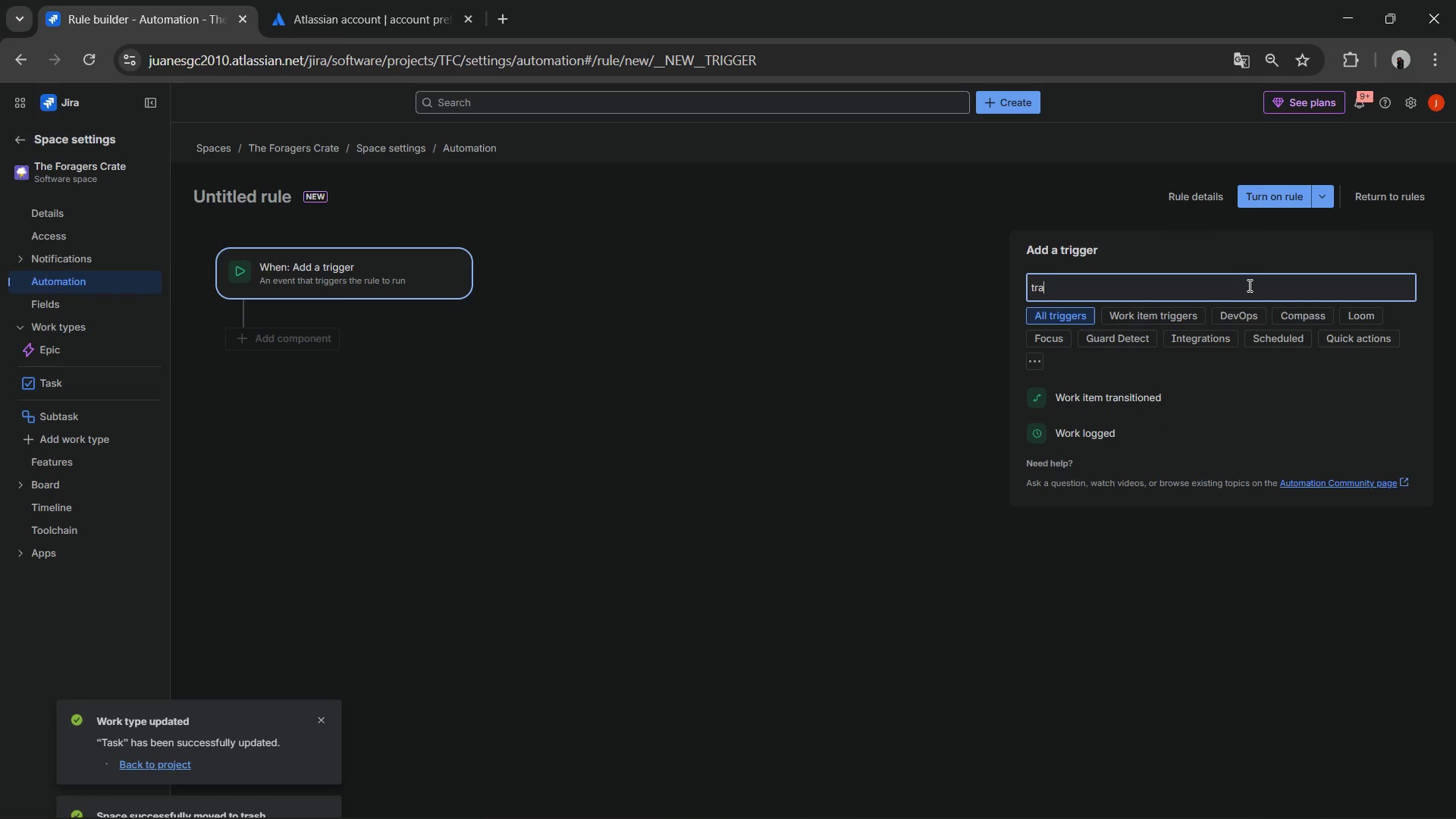 
left_click([1197, 388])
 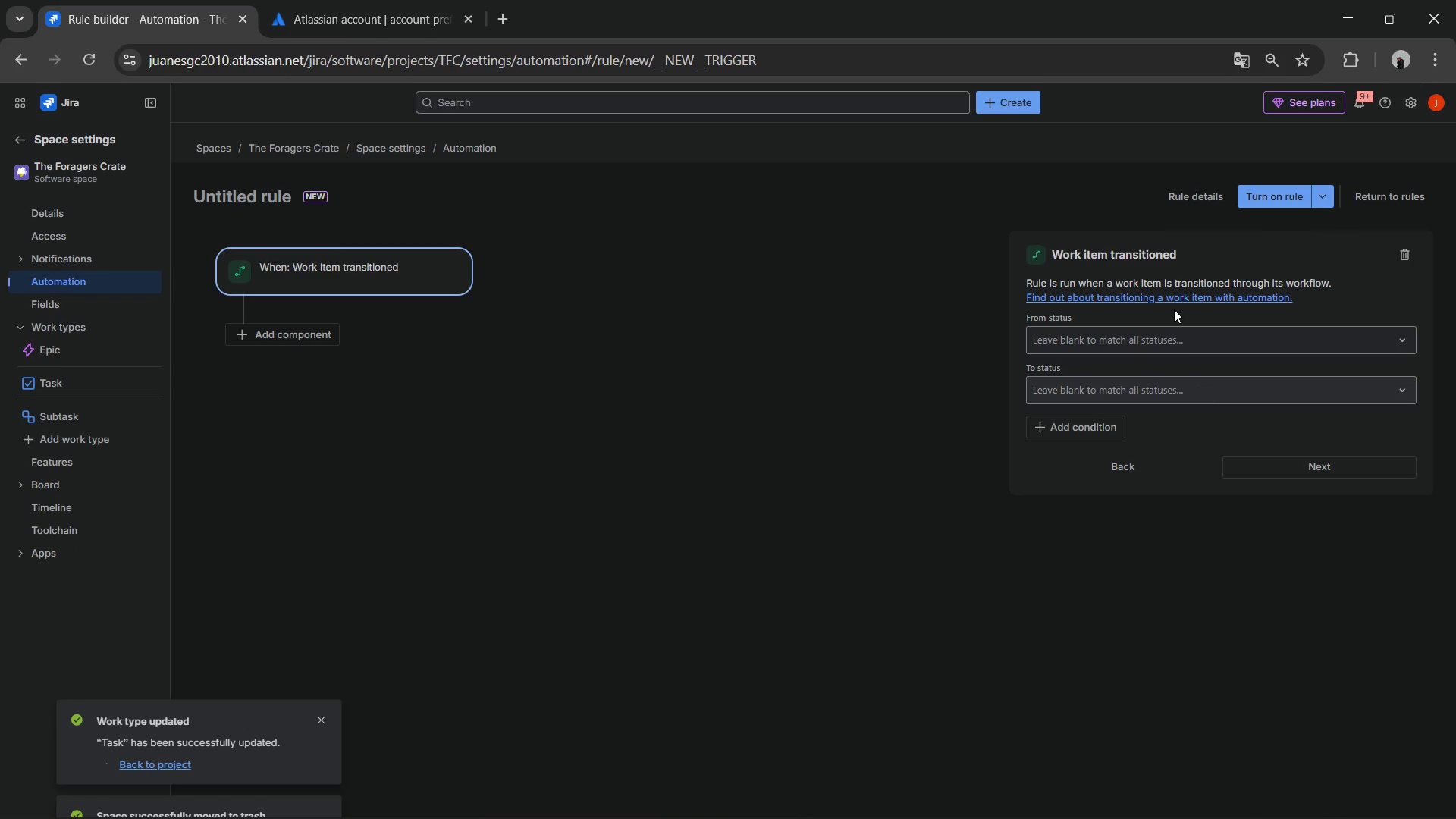 
wait(12.3)
 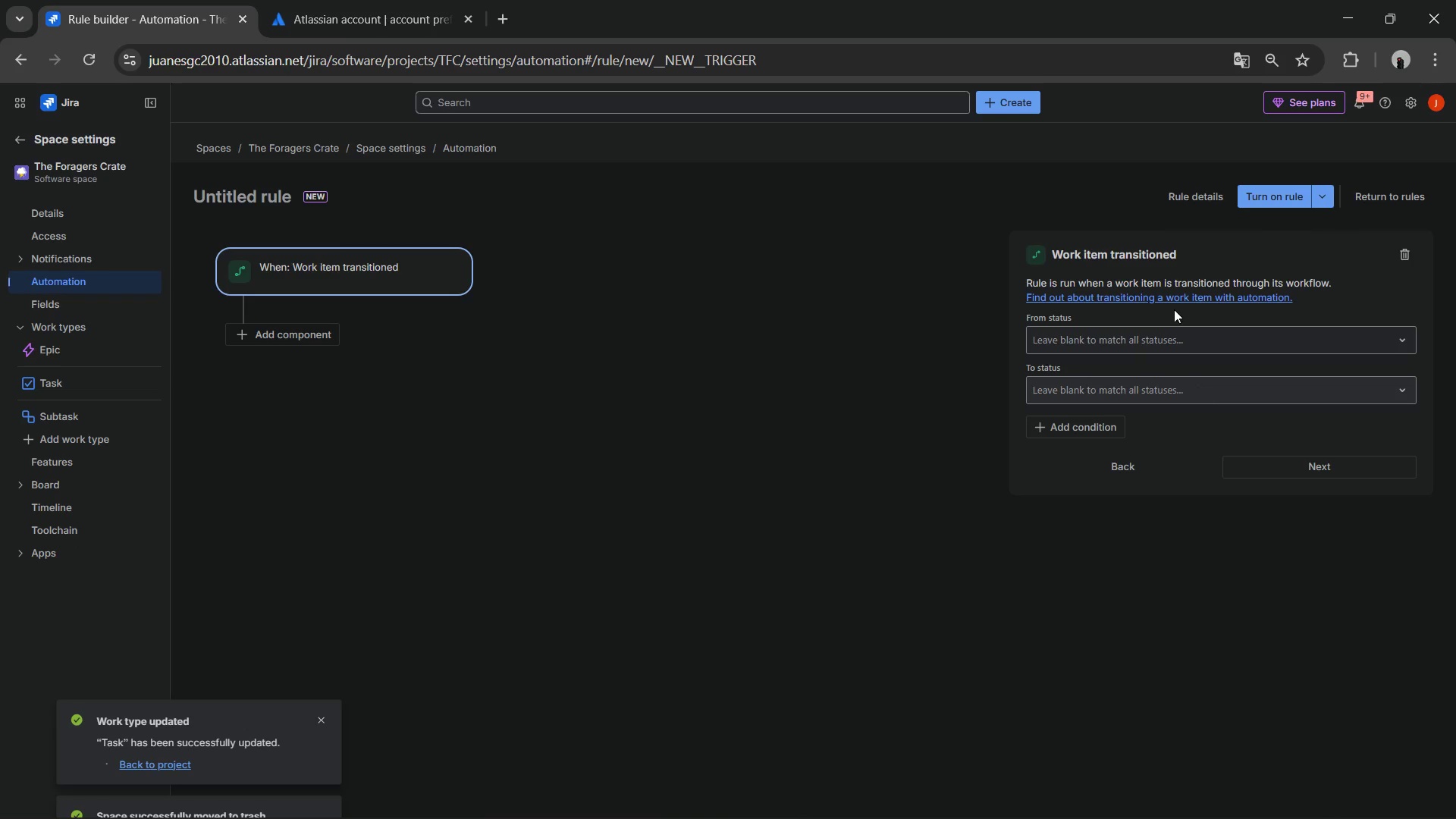 
left_click([1178, 391])
 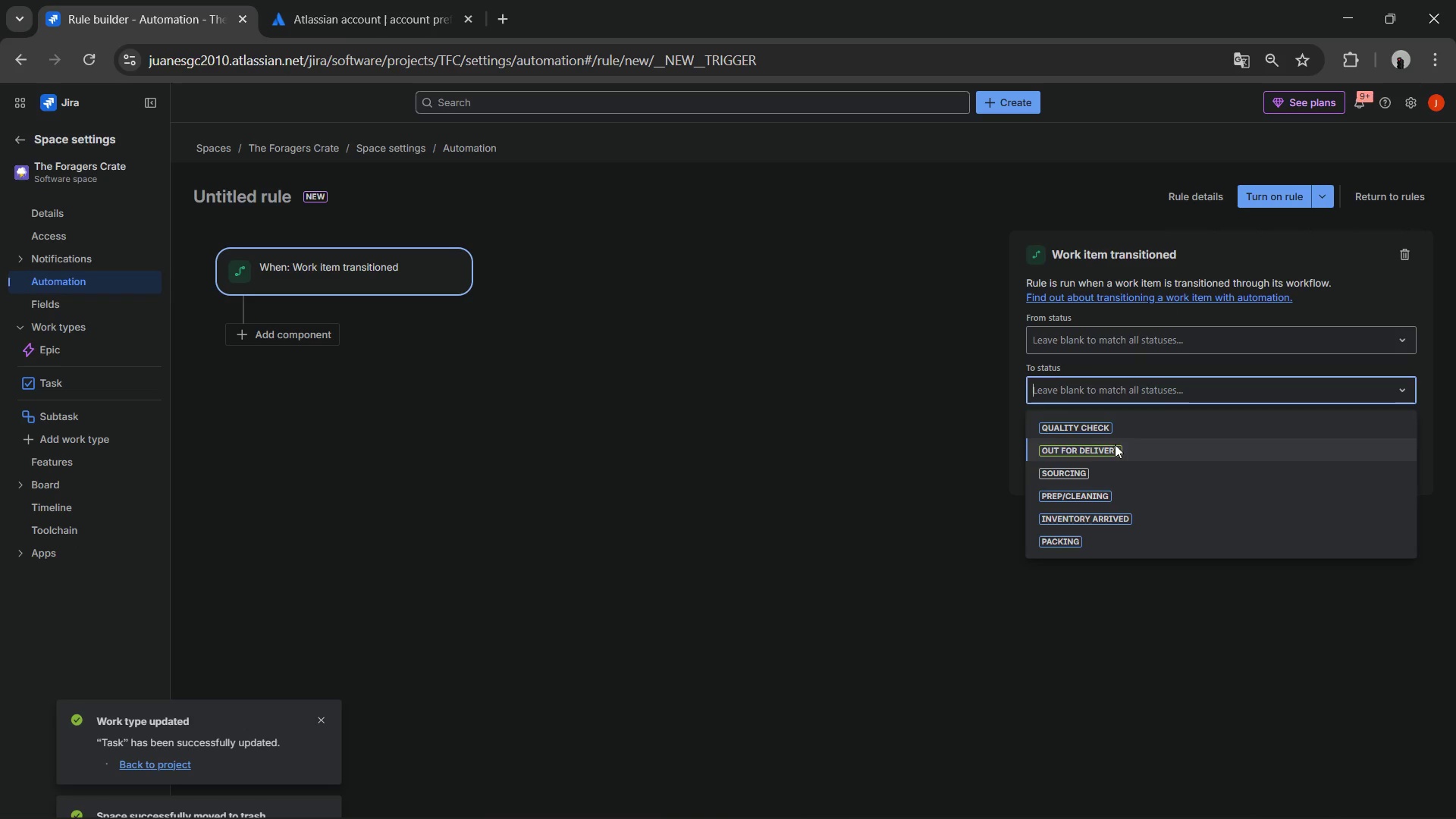 
left_click([1096, 433])
 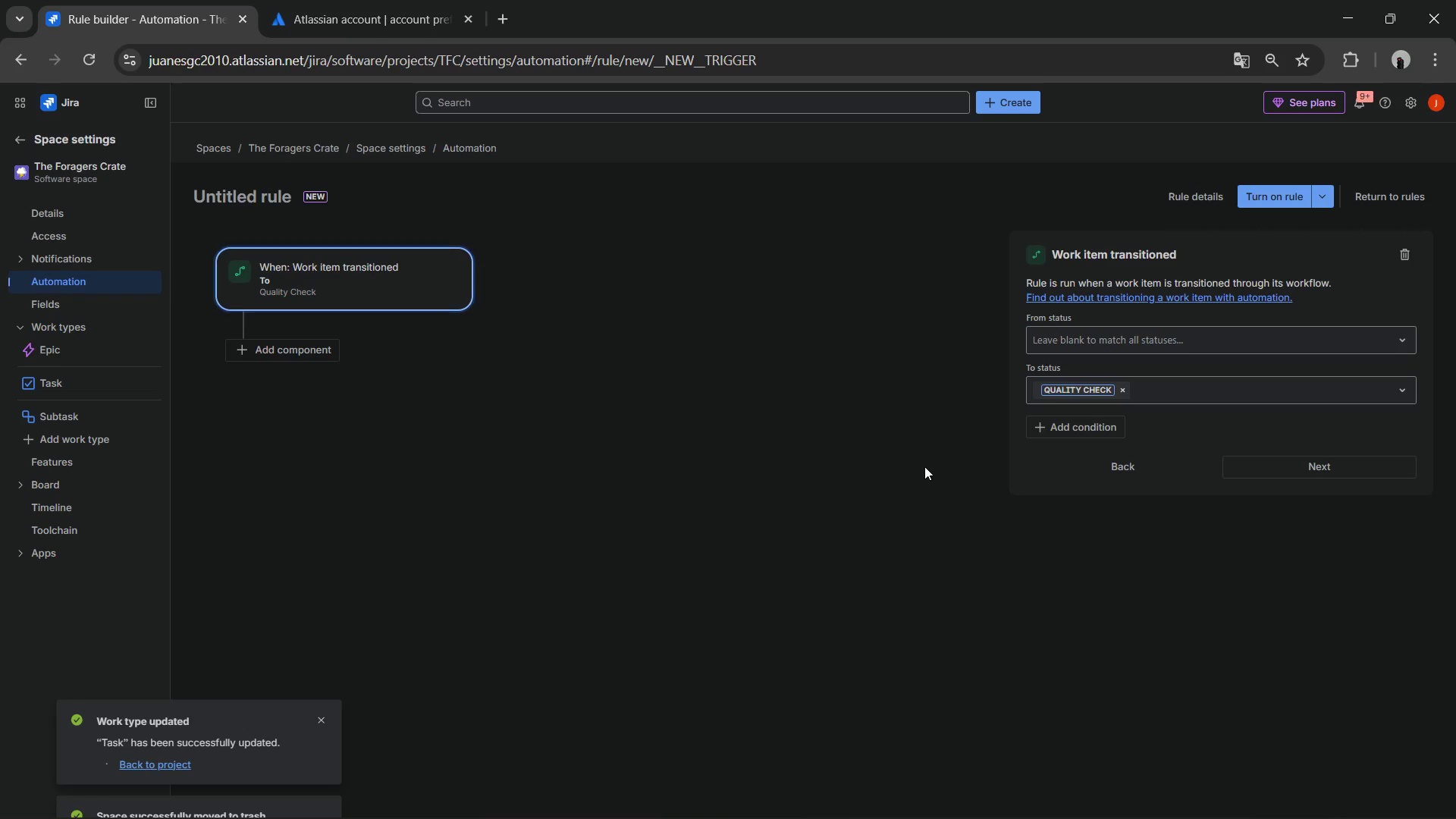 
wait(14.53)
 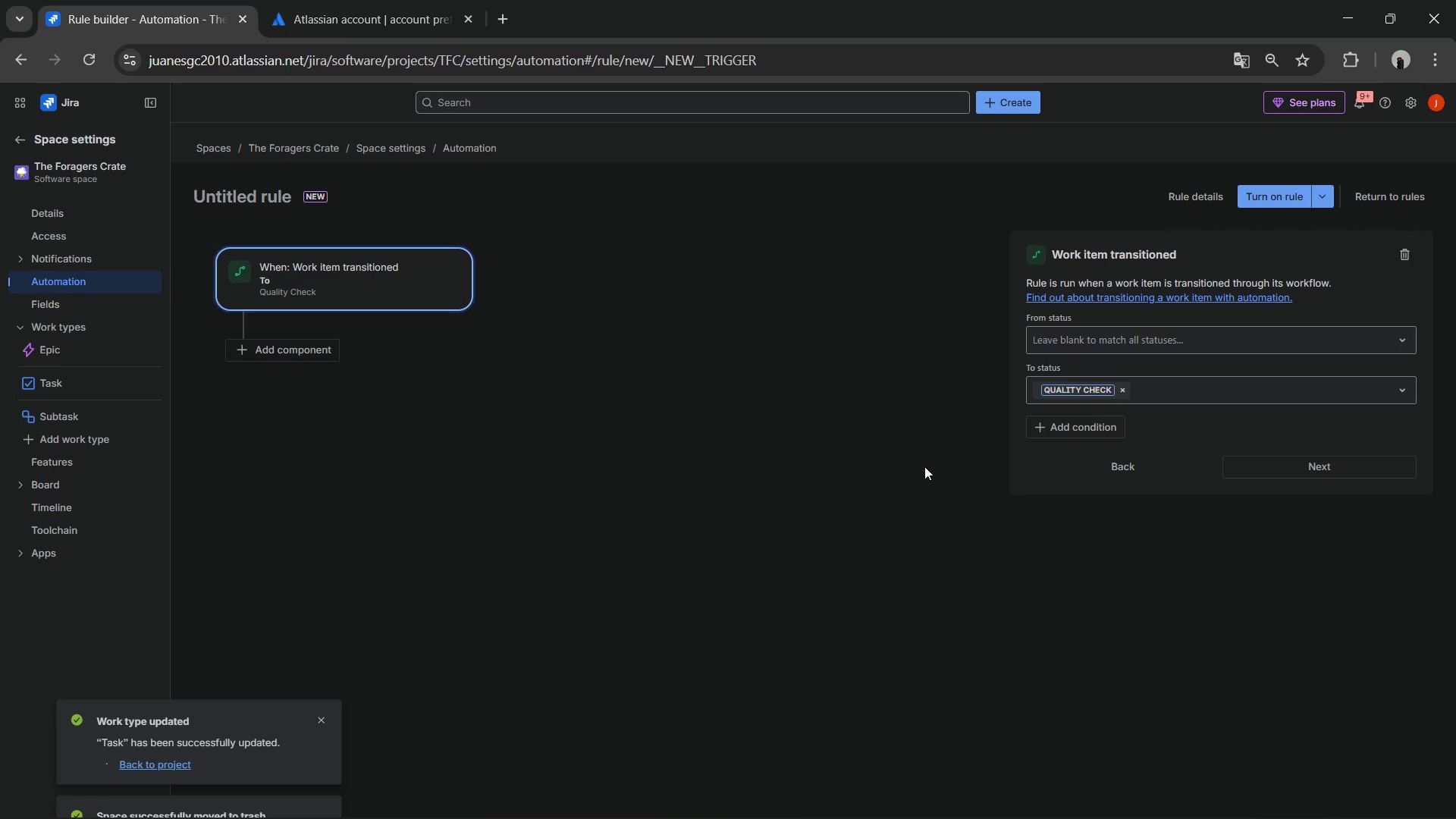 
left_click_drag(start_coordinate=[1092, 433], to_coordinate=[1067, 434])
 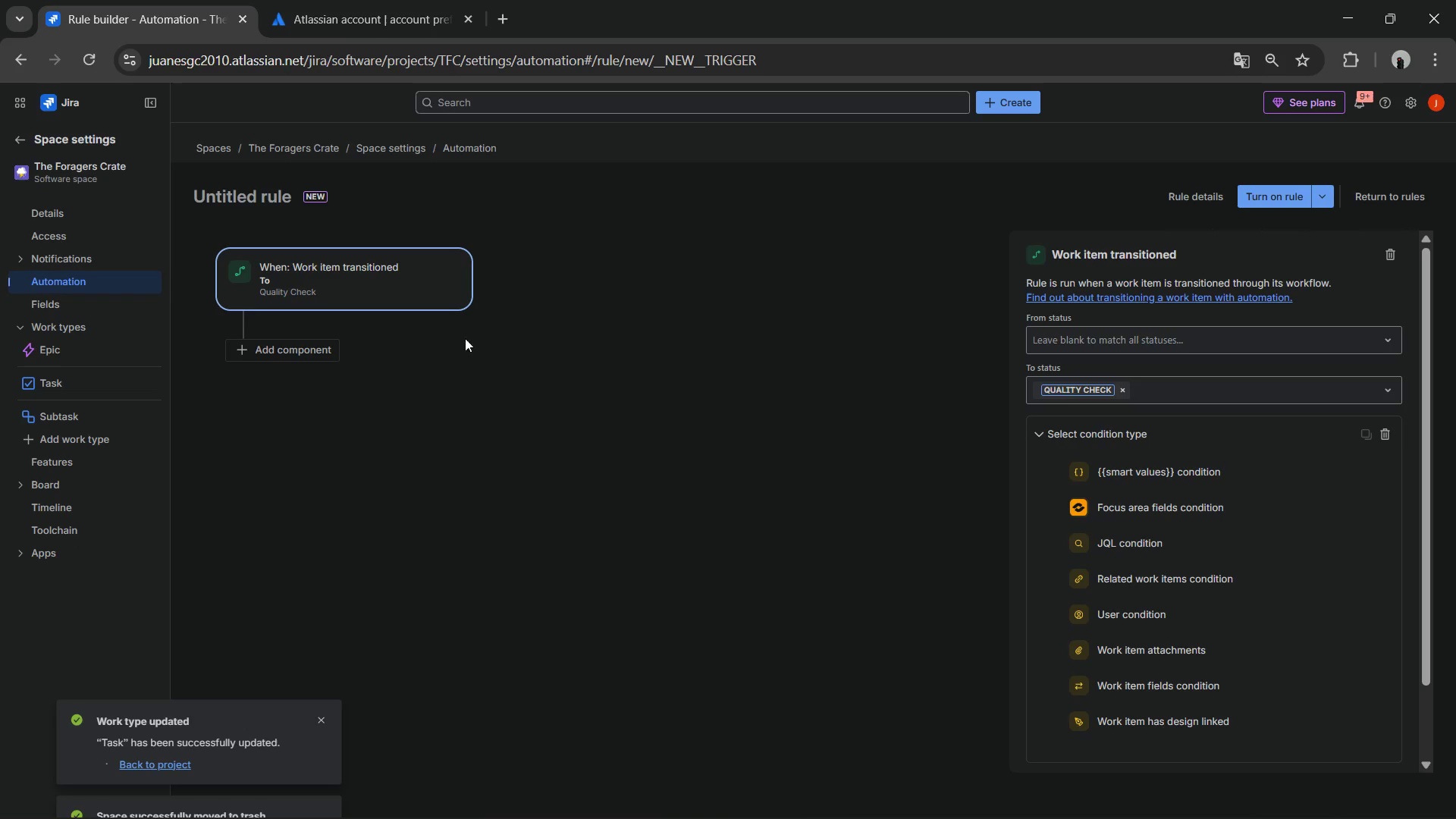 
left_click([320, 356])
 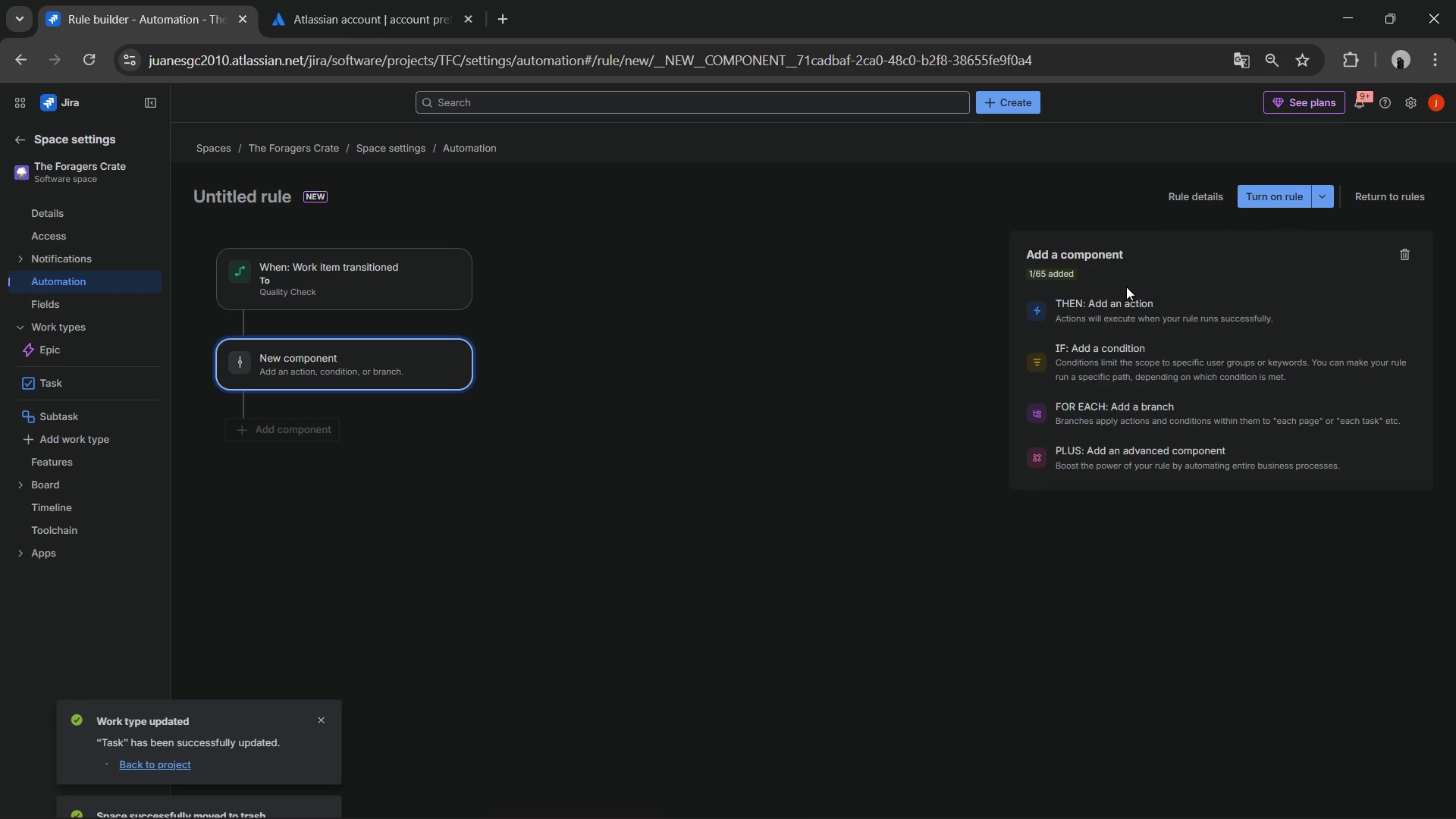 
left_click([1131, 302])
 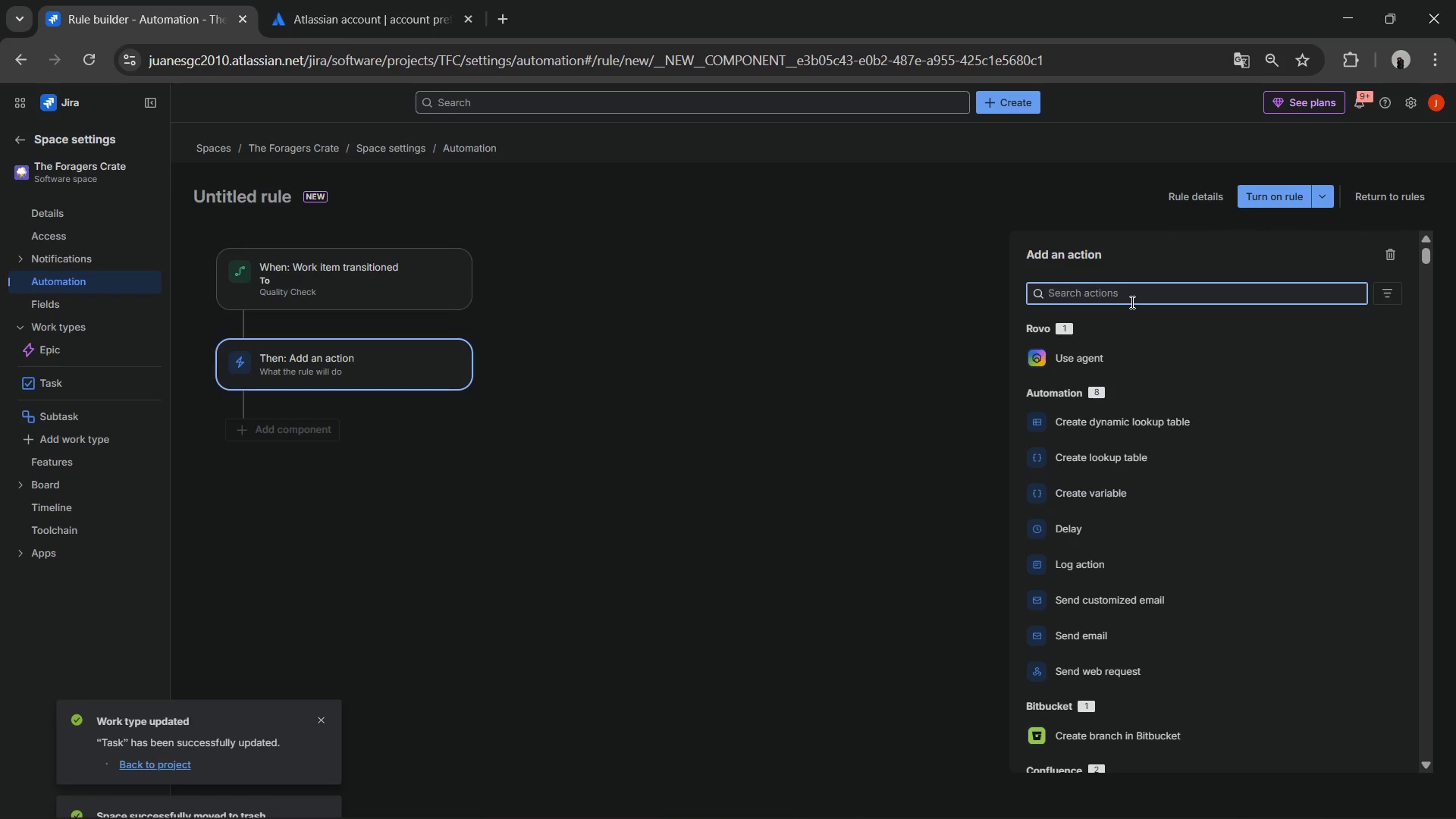 
type(fla)
key(Backspace)
 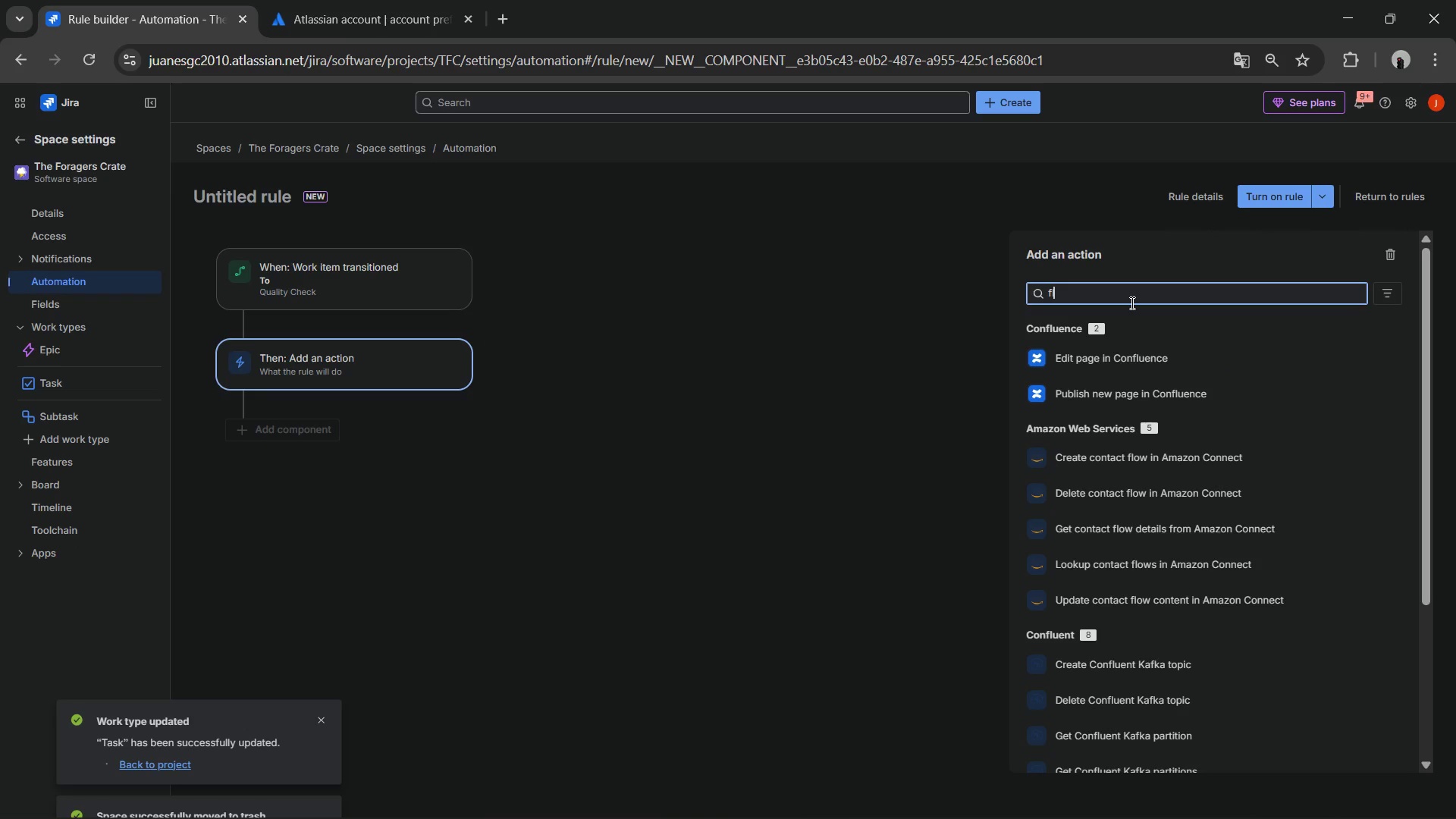 
key(Backspace)
 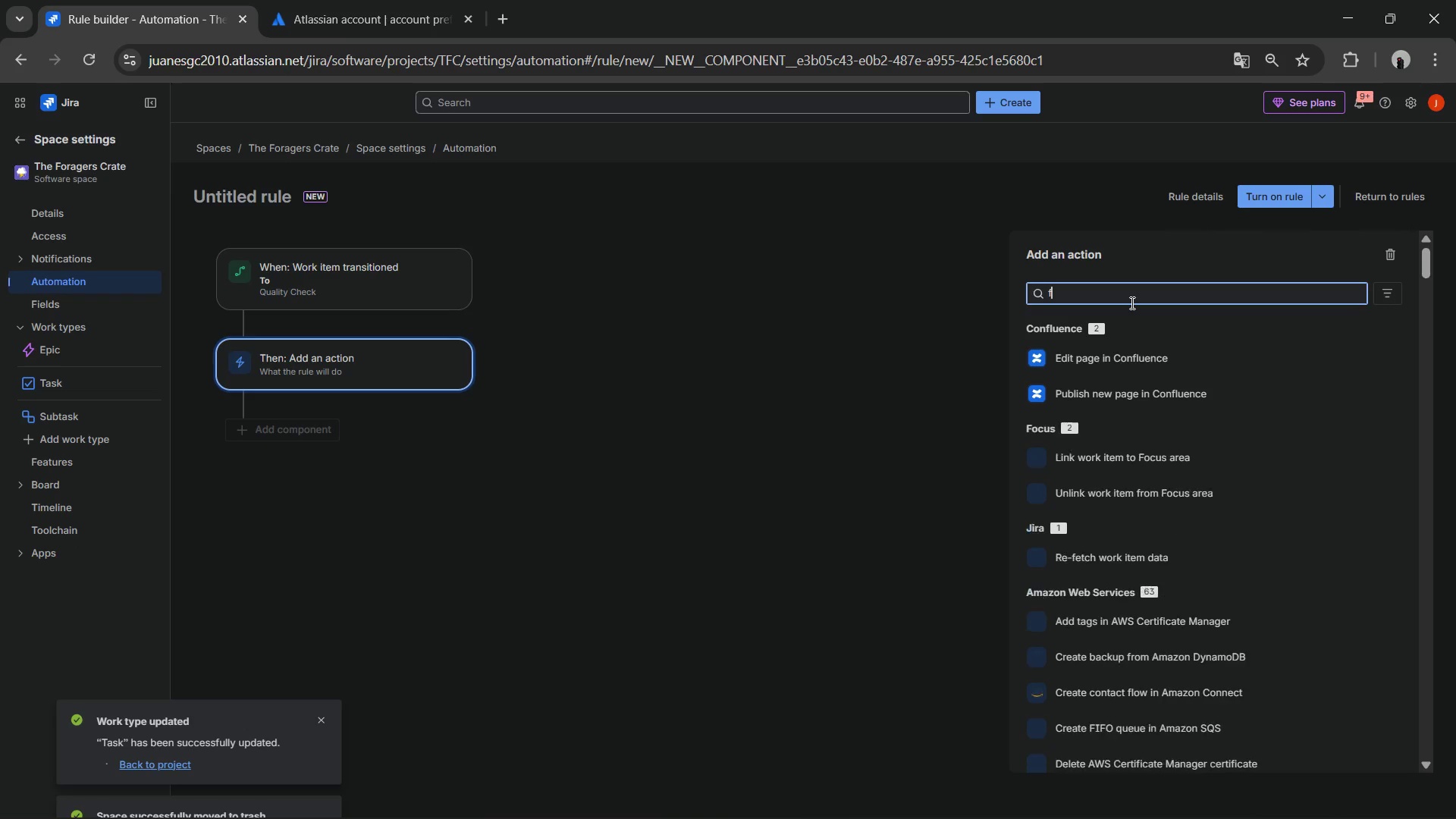 
key(Backspace)
 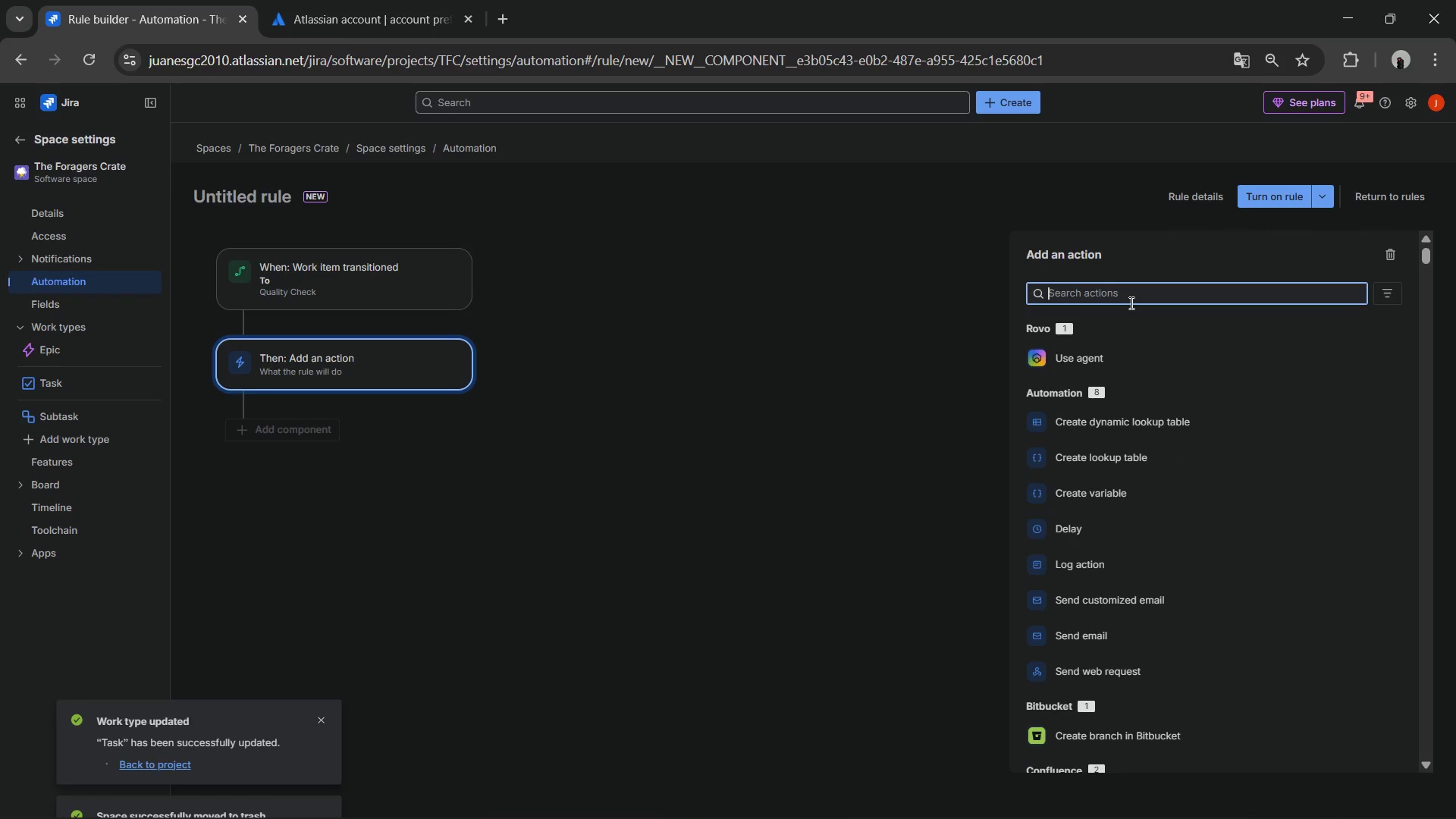 
wait(8.27)
 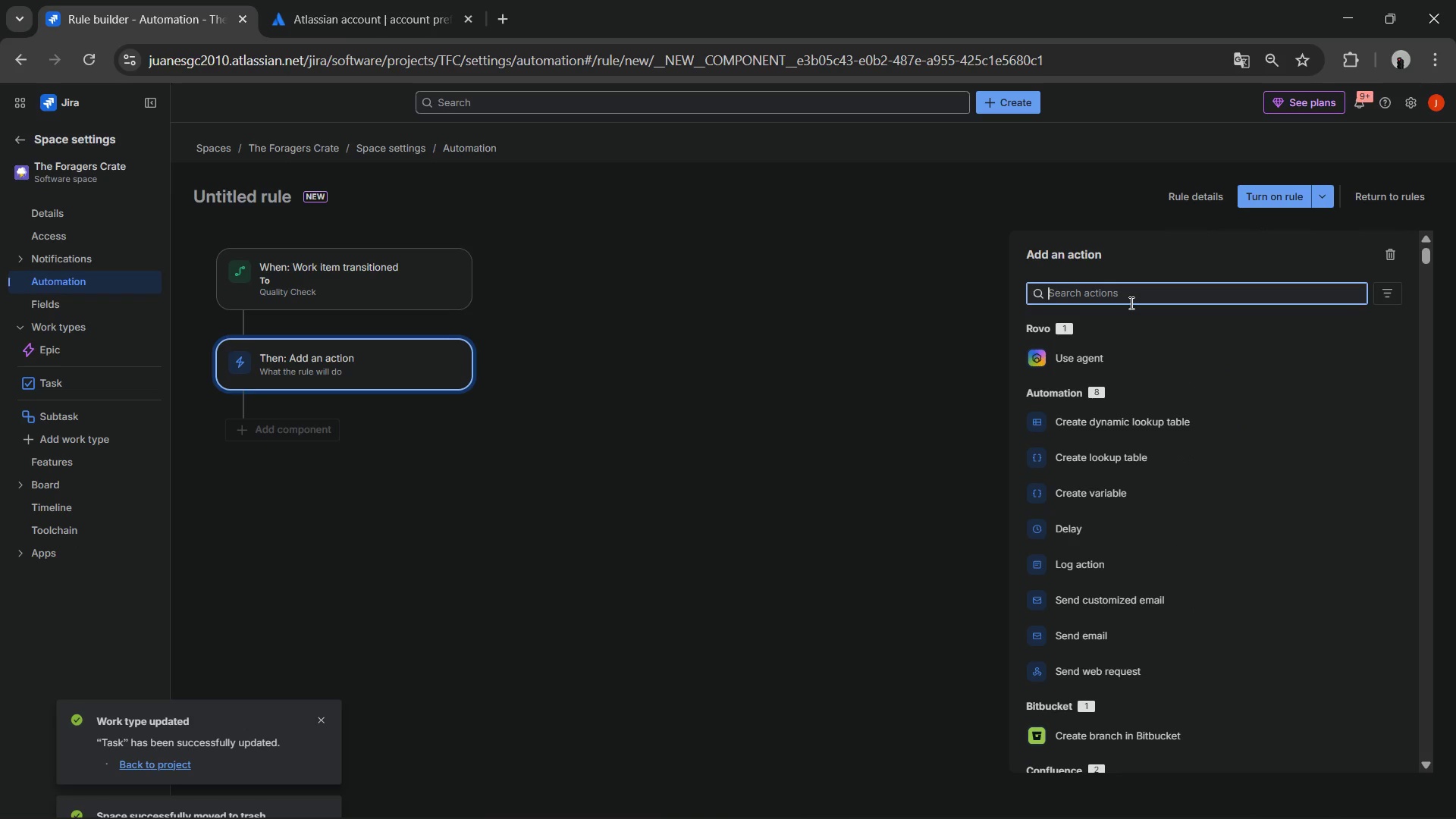 
left_click([781, 345])
 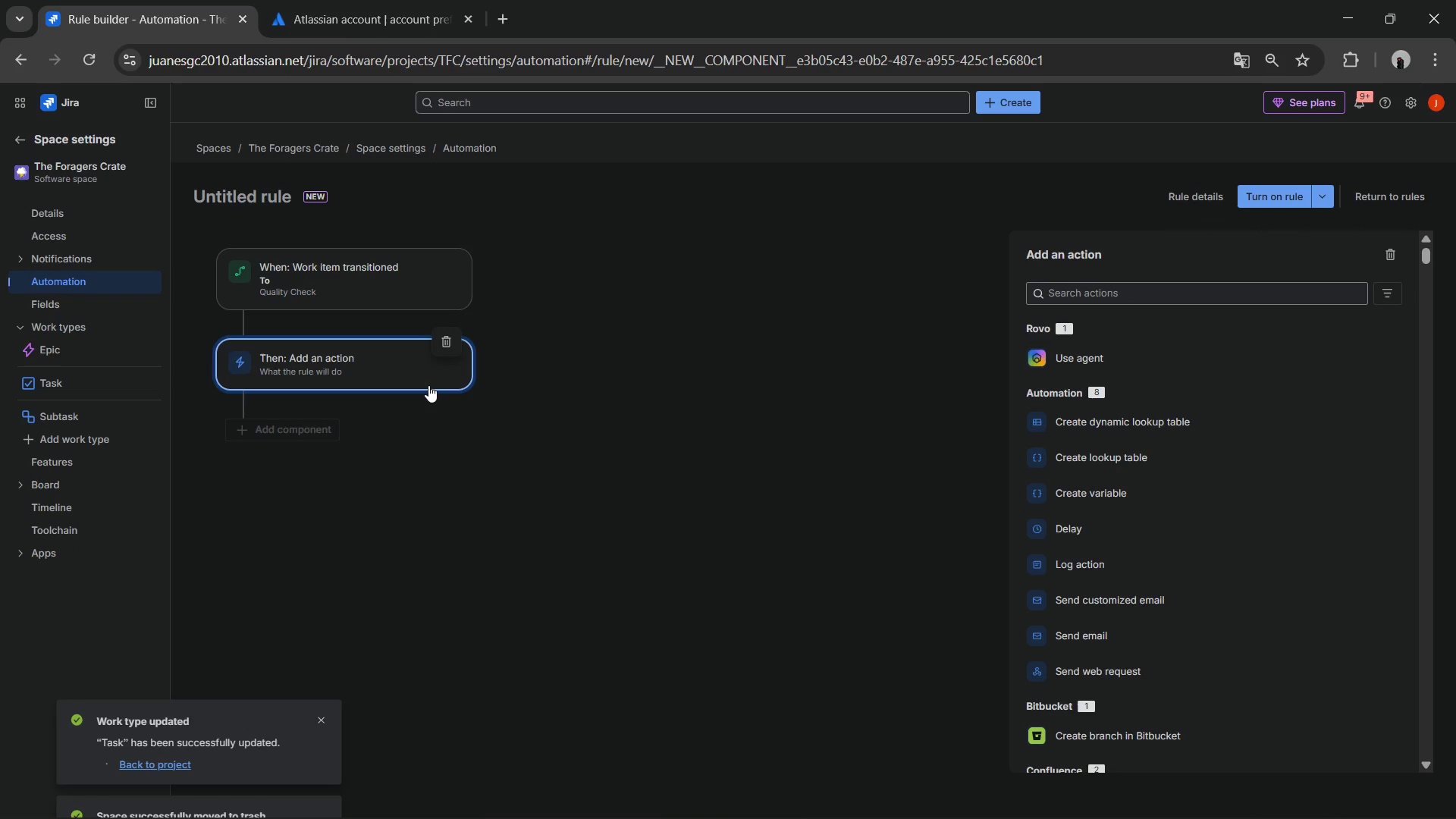 
left_click([428, 385])
 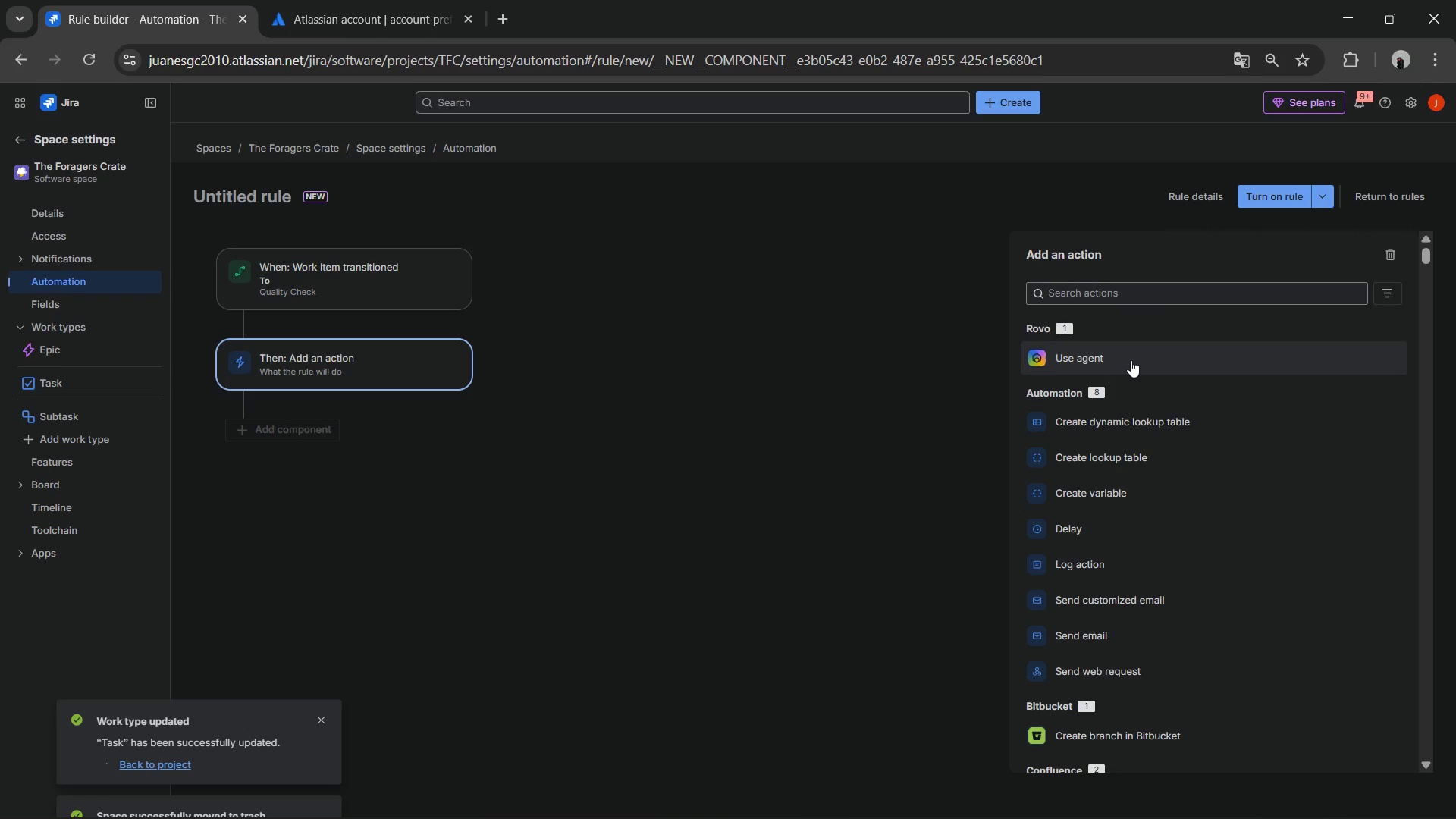 
scroll: coordinate [1130, 360], scroll_direction: up, amount: 2.0
 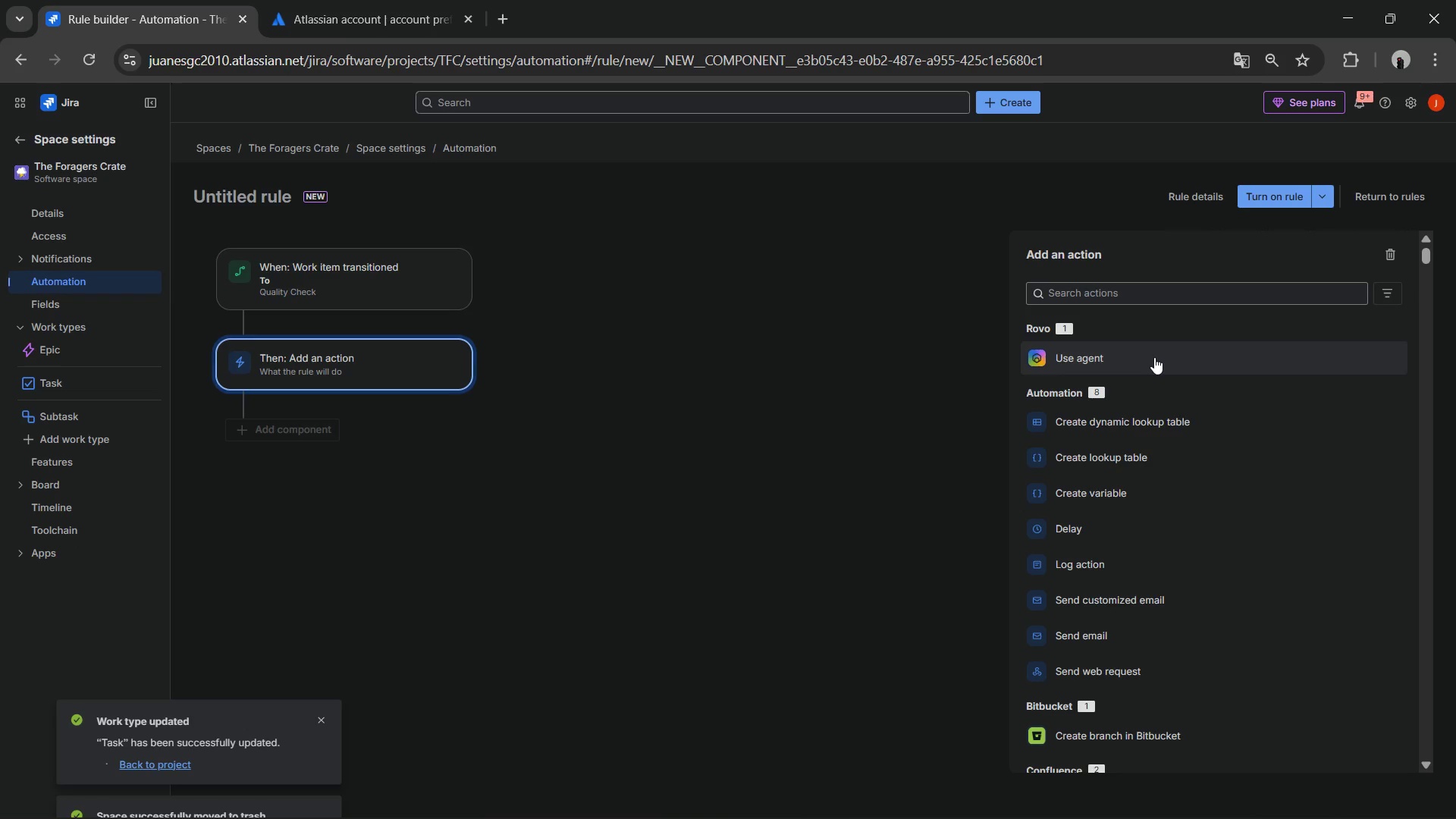 
wait(19.82)
 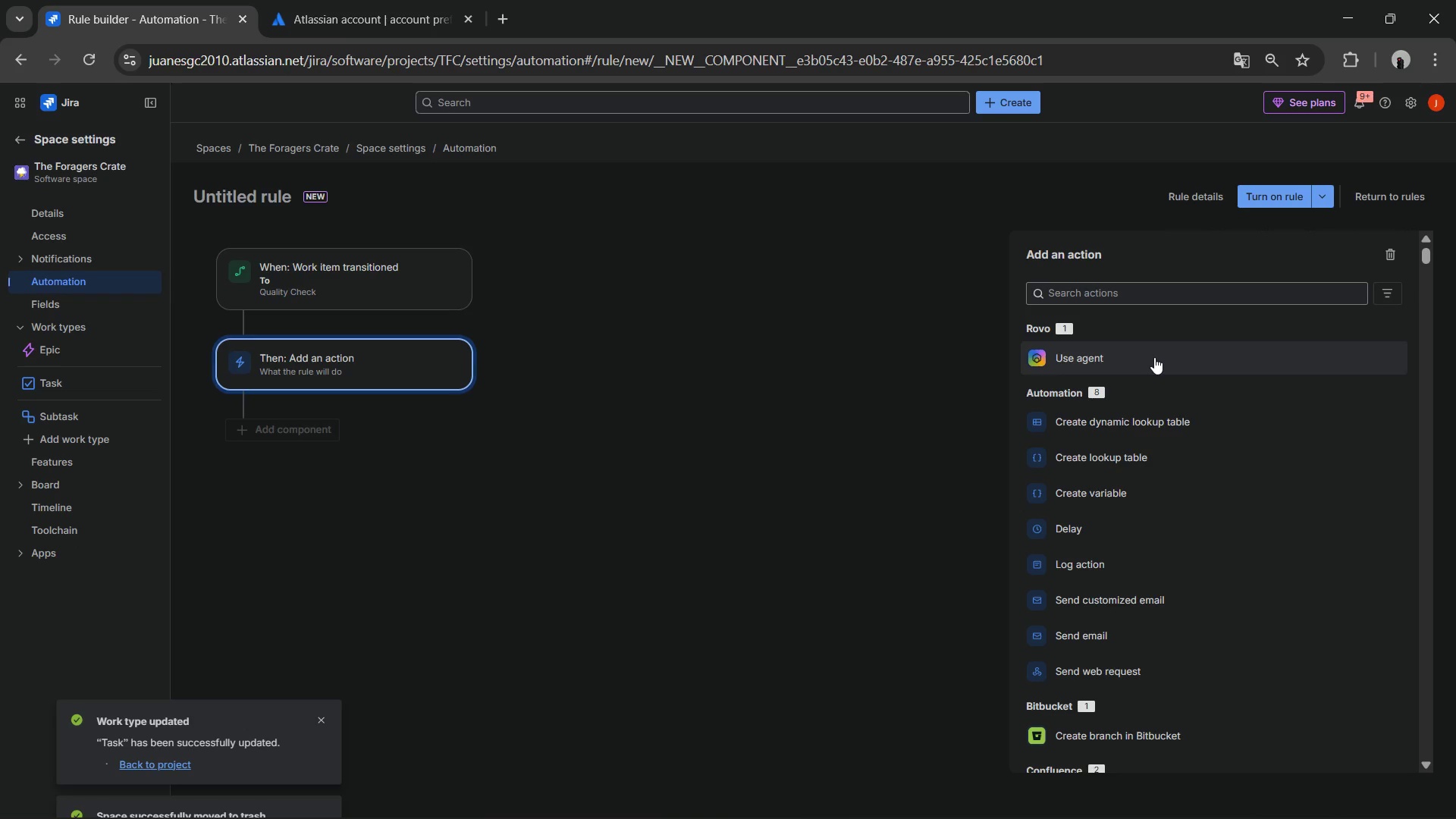 
left_click([433, 374])
 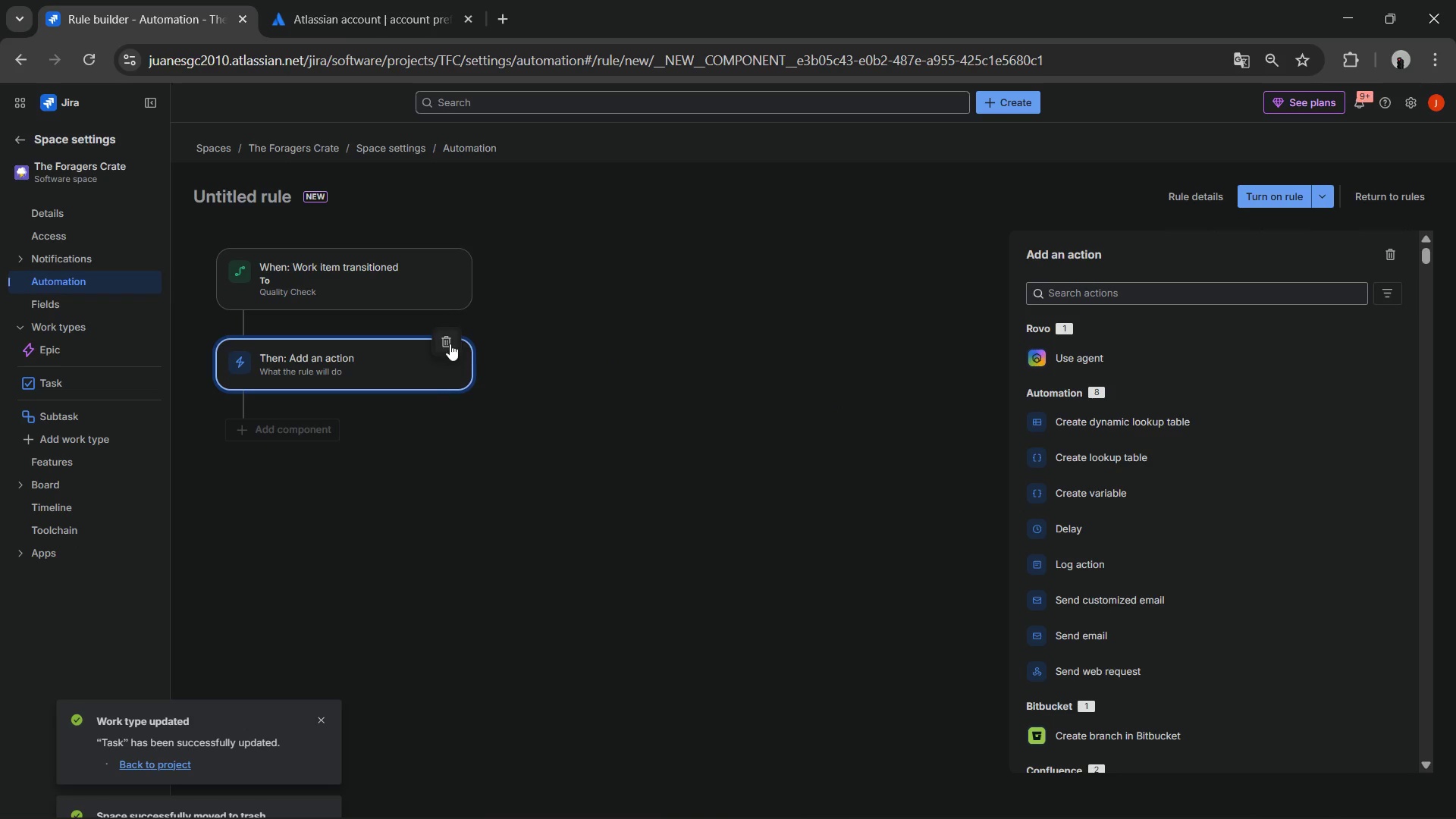 
left_click([450, 342])
 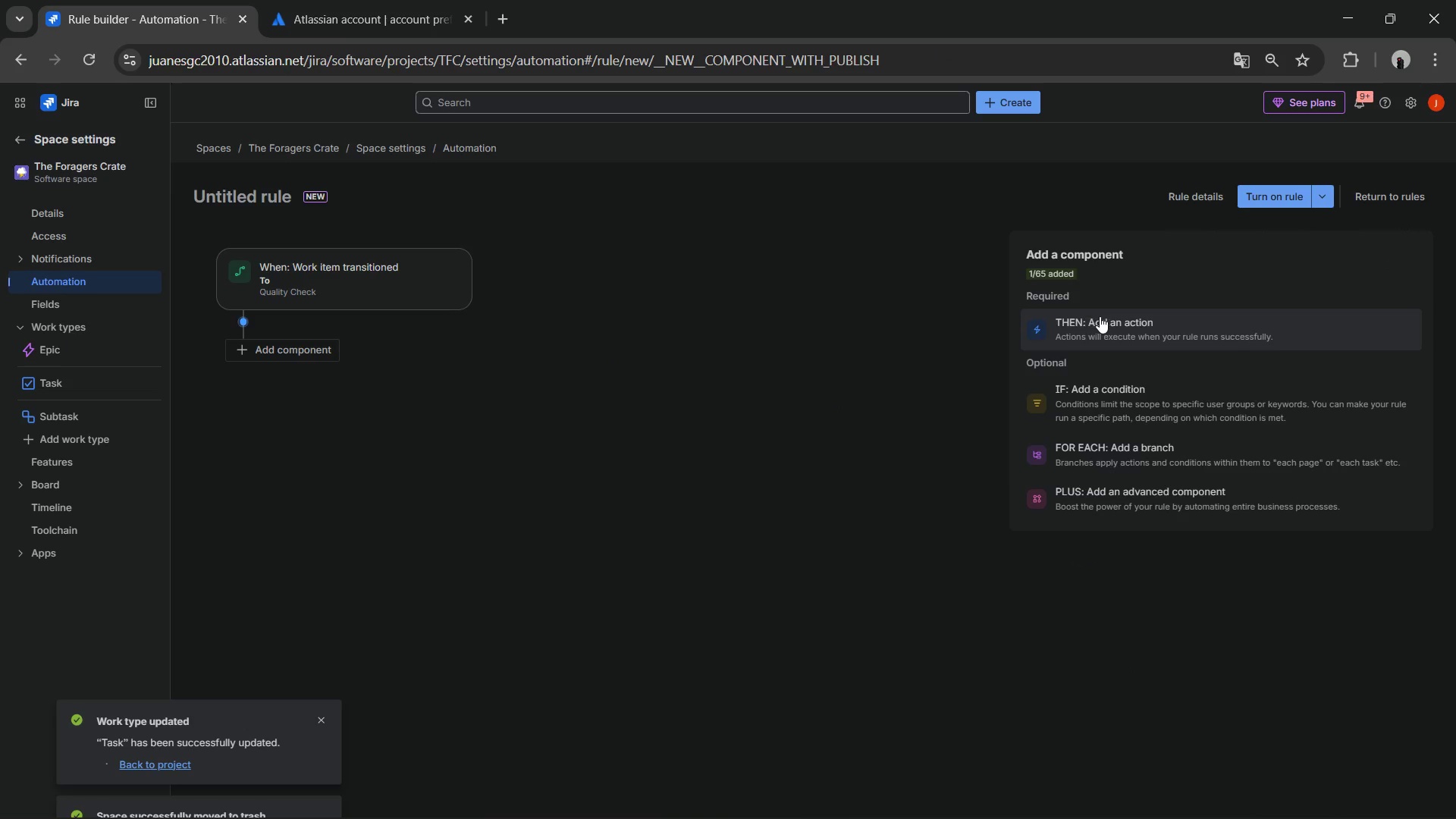 
left_click([1123, 320])
 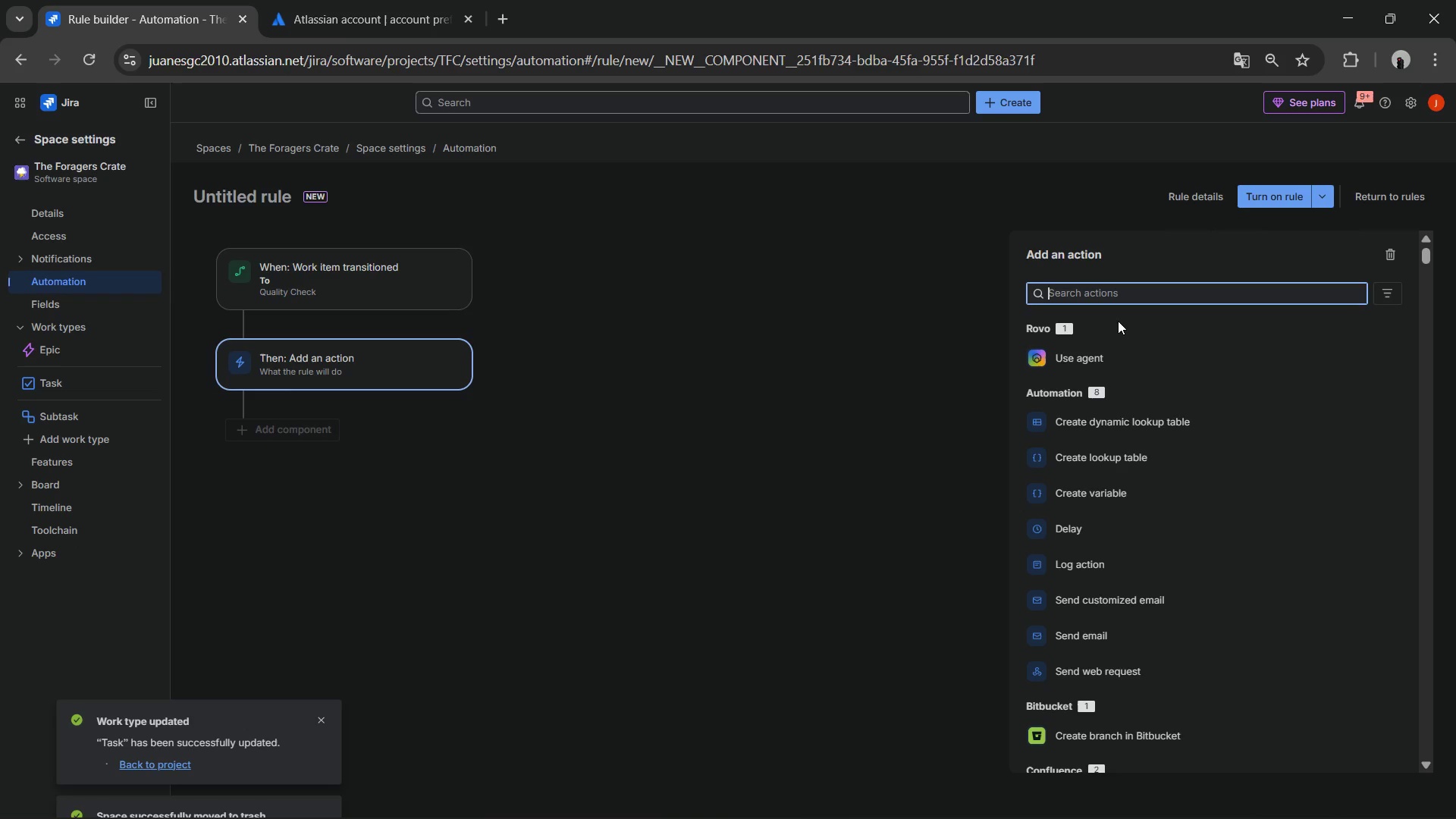 
wait(7.84)
 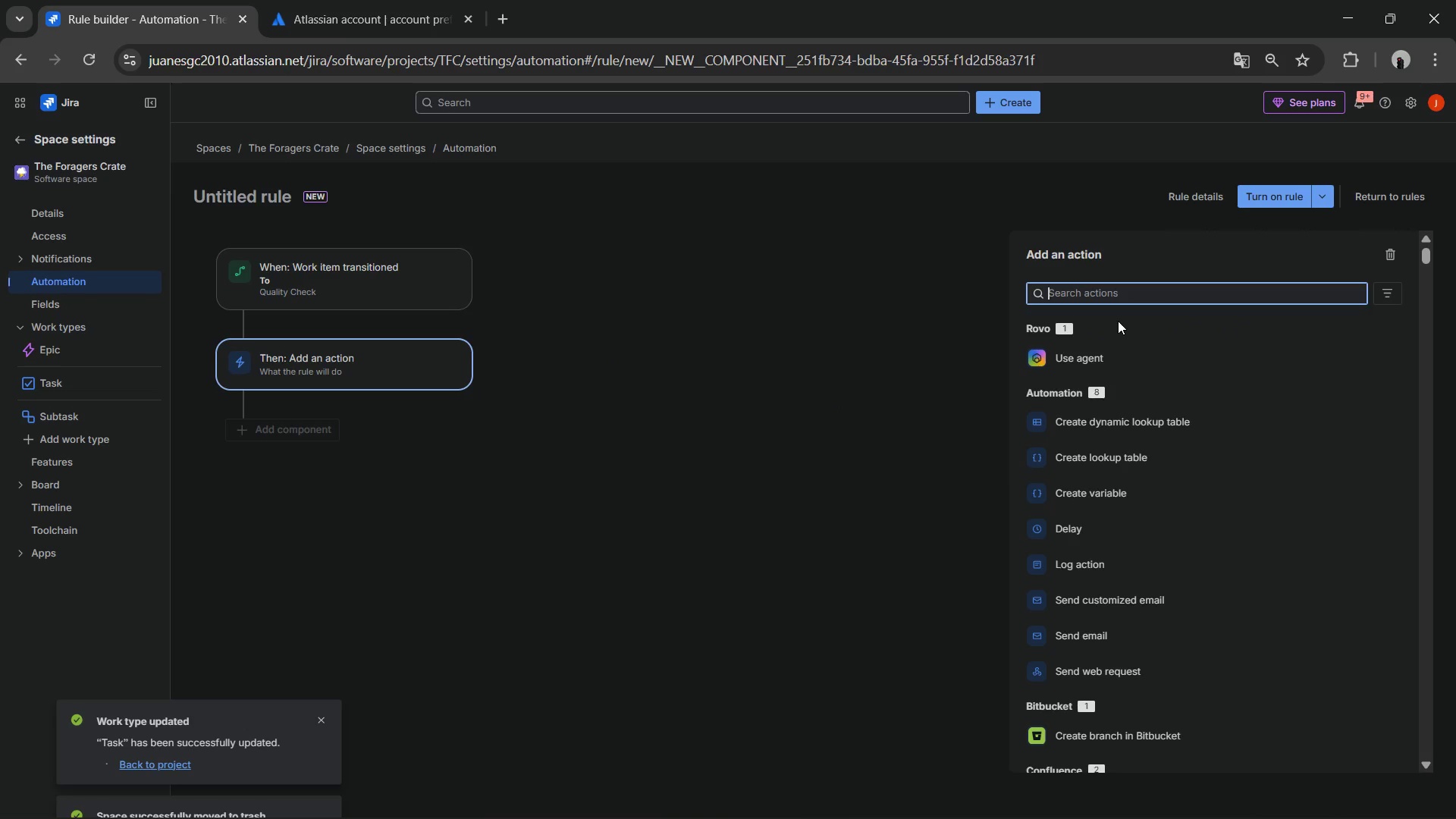 
type(edi)
 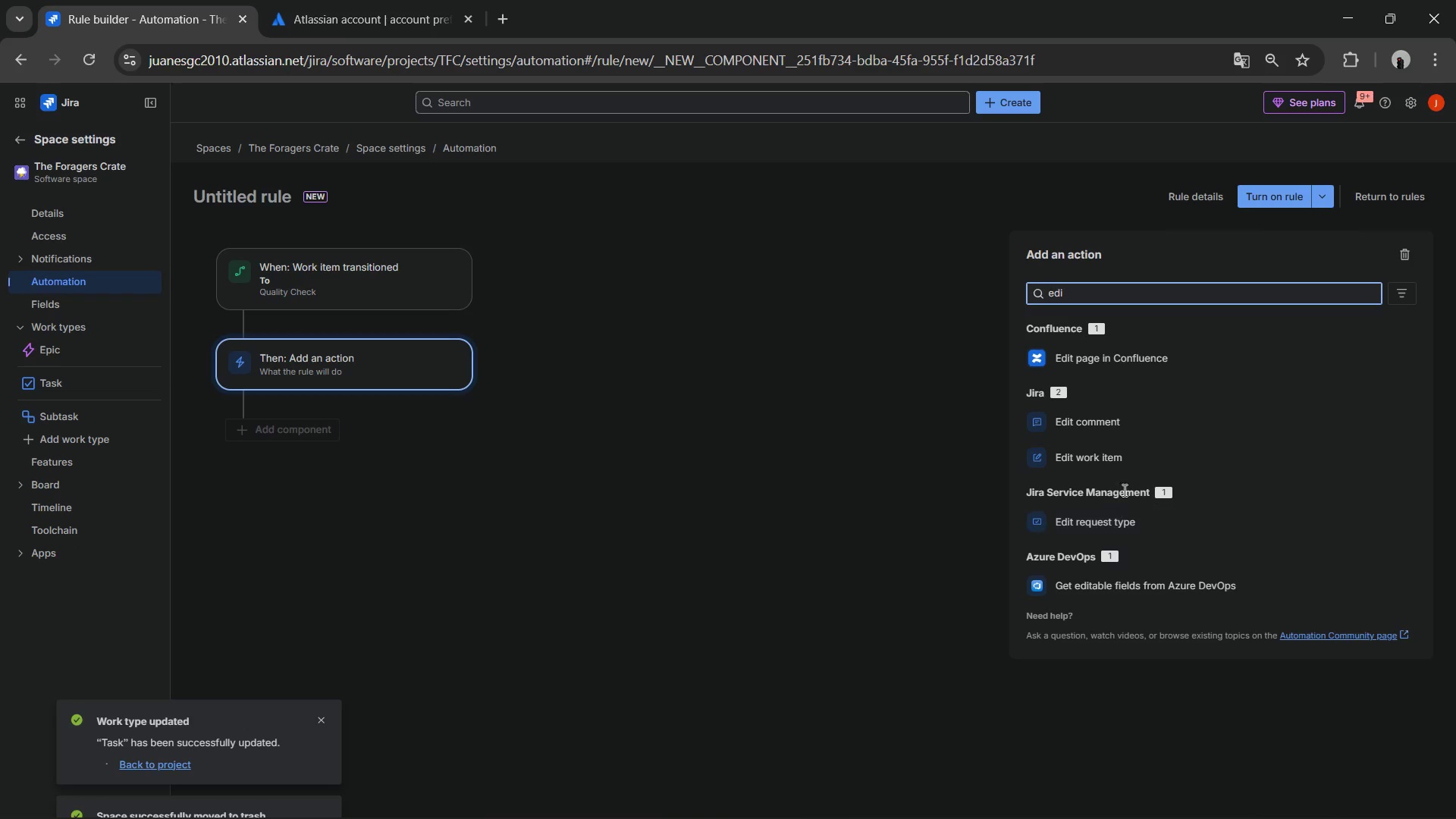 
wait(30.44)
 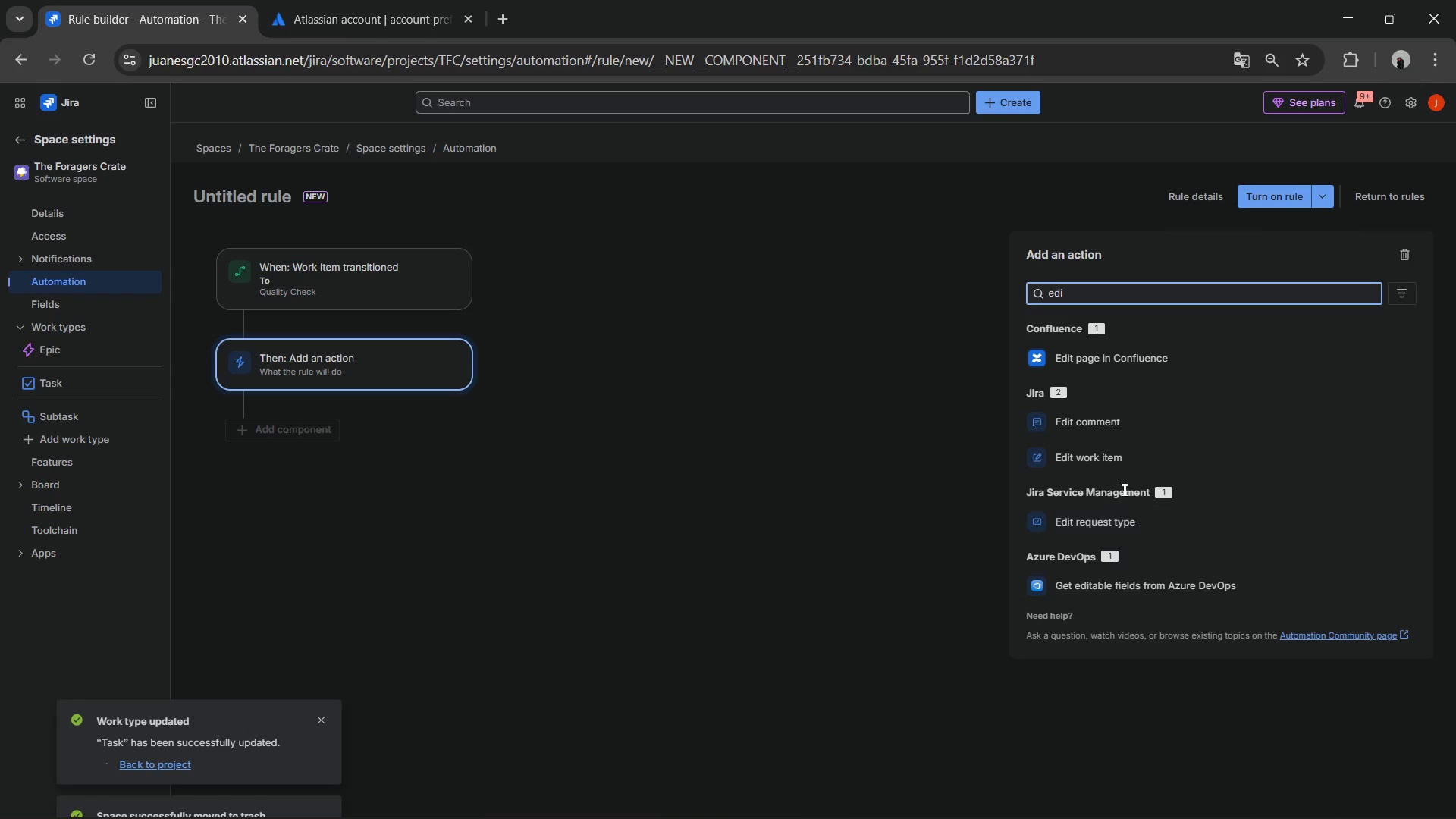 
left_click([1141, 453])
 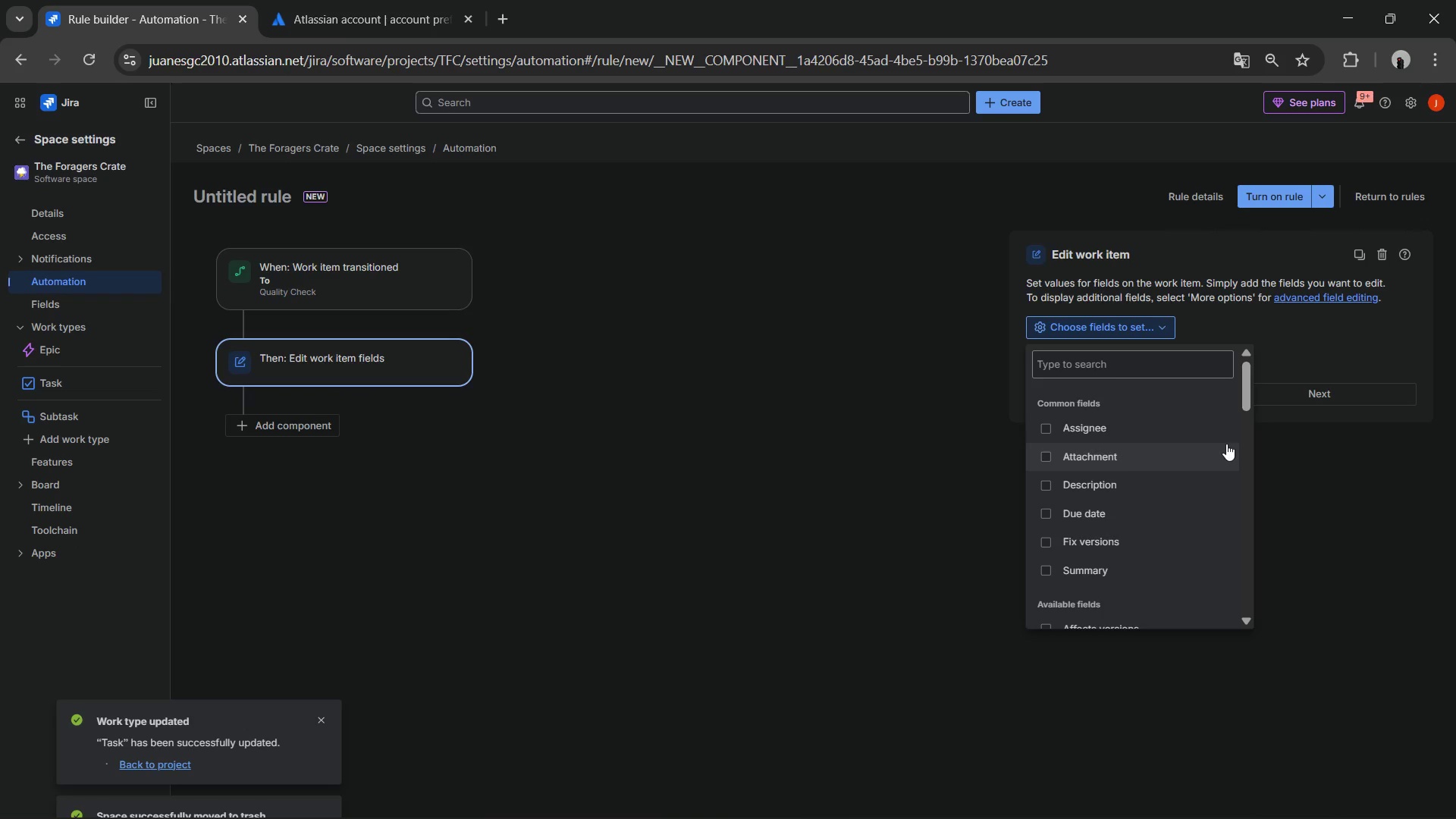 
wait(13.83)
 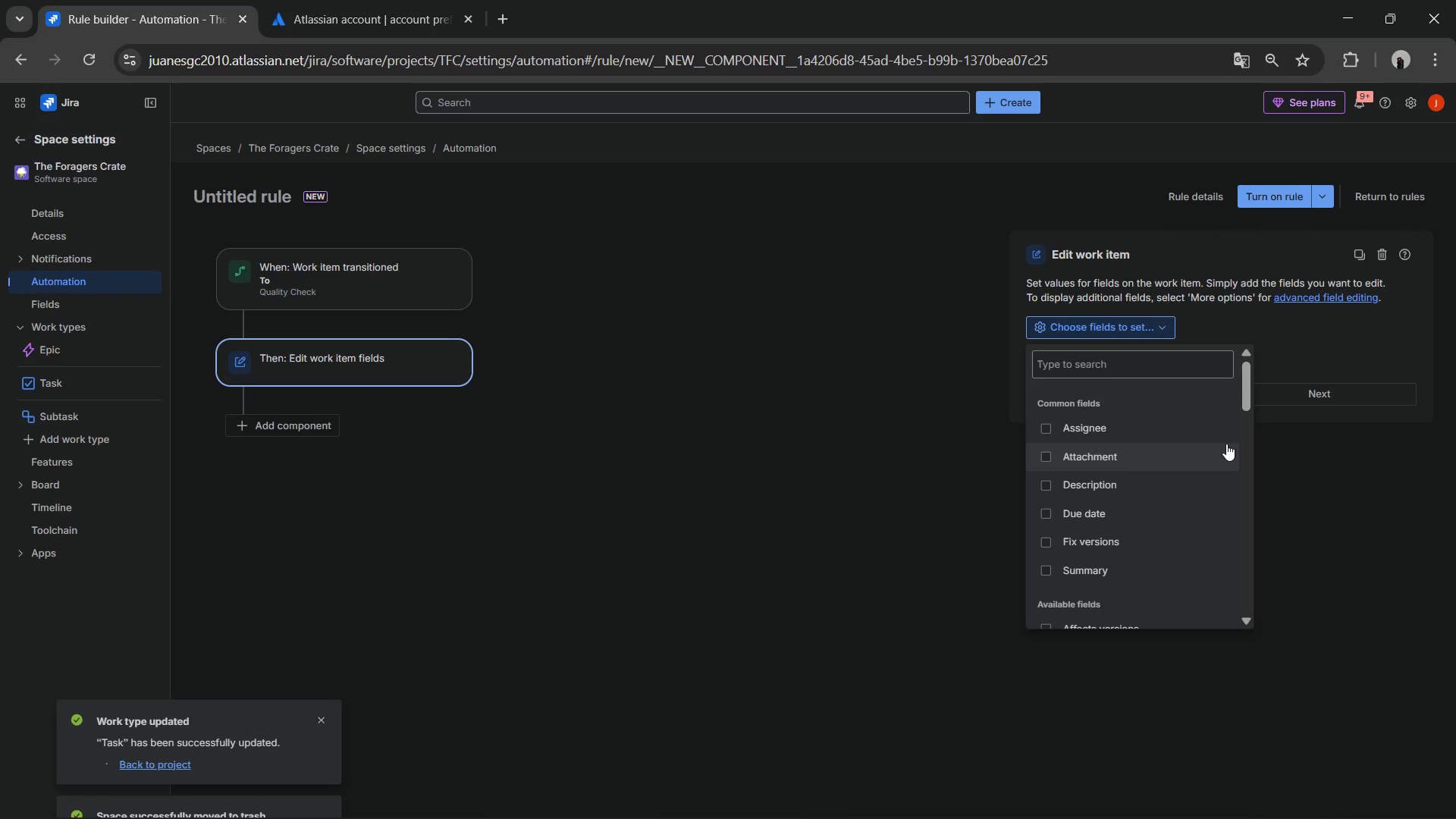 
scroll: coordinate [1122, 478], scroll_direction: down, amount: 4.0
 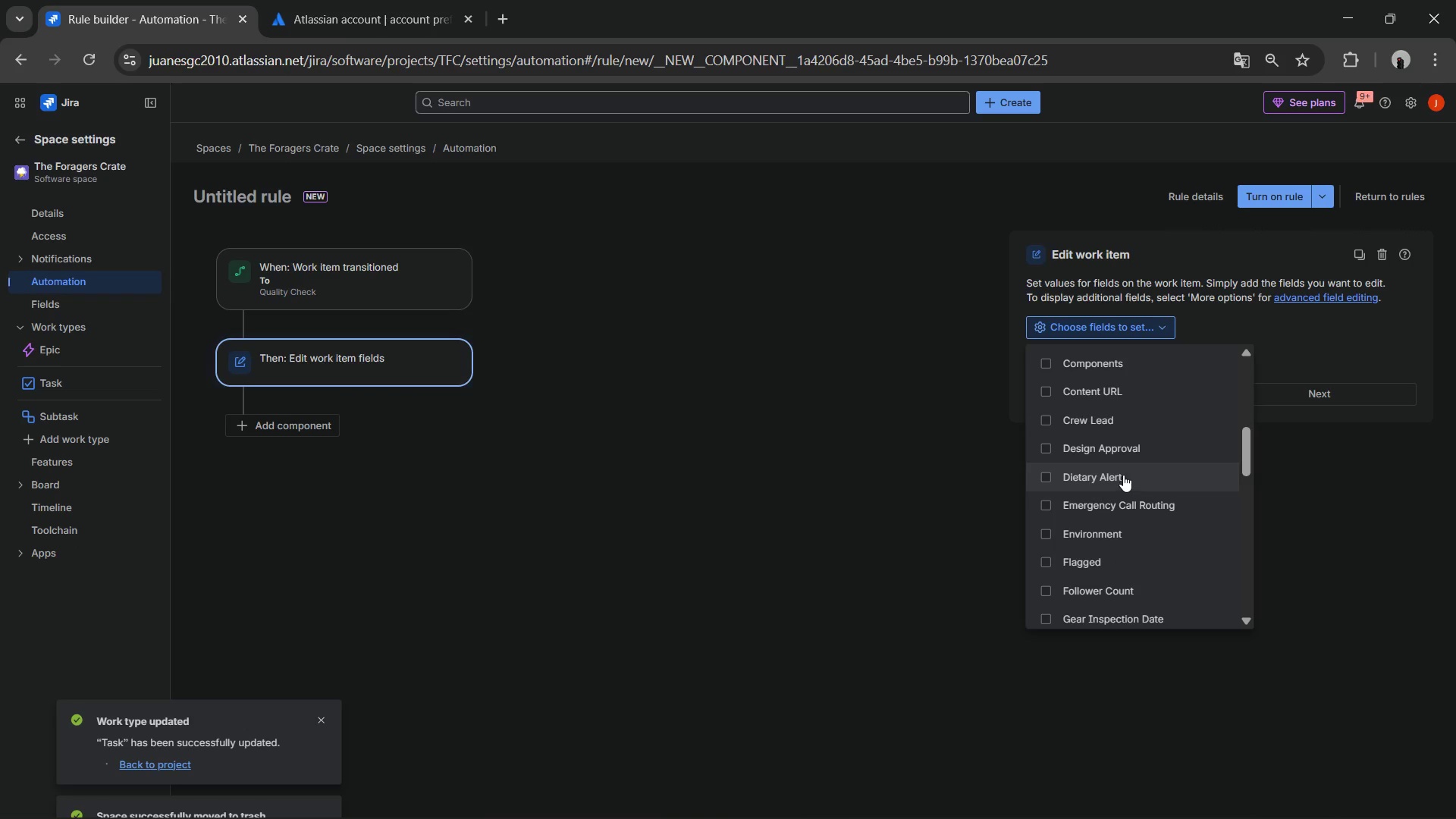 
scroll: coordinate [1123, 475], scroll_direction: up, amount: 4.0
 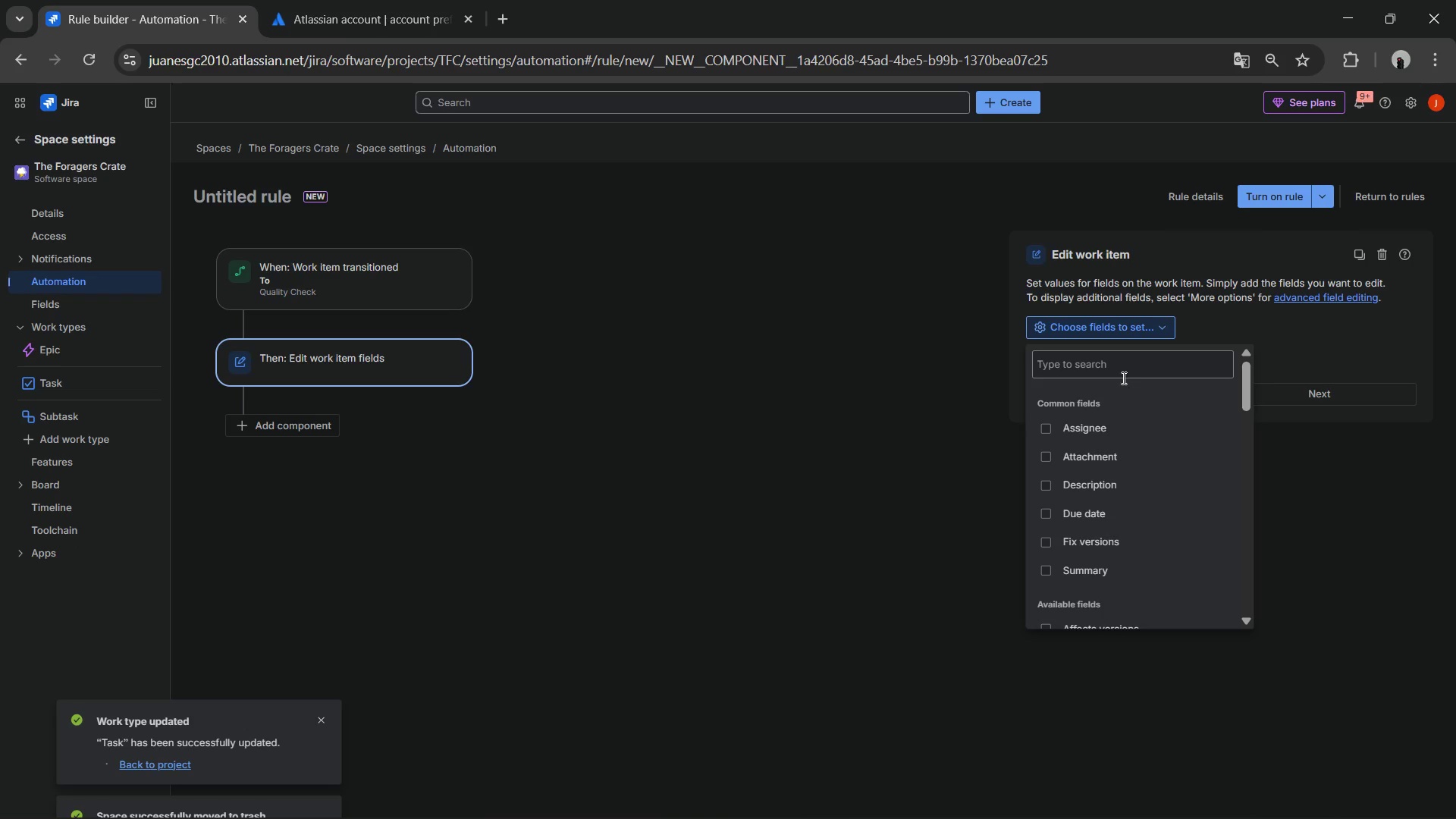 
left_click([1122, 373])
 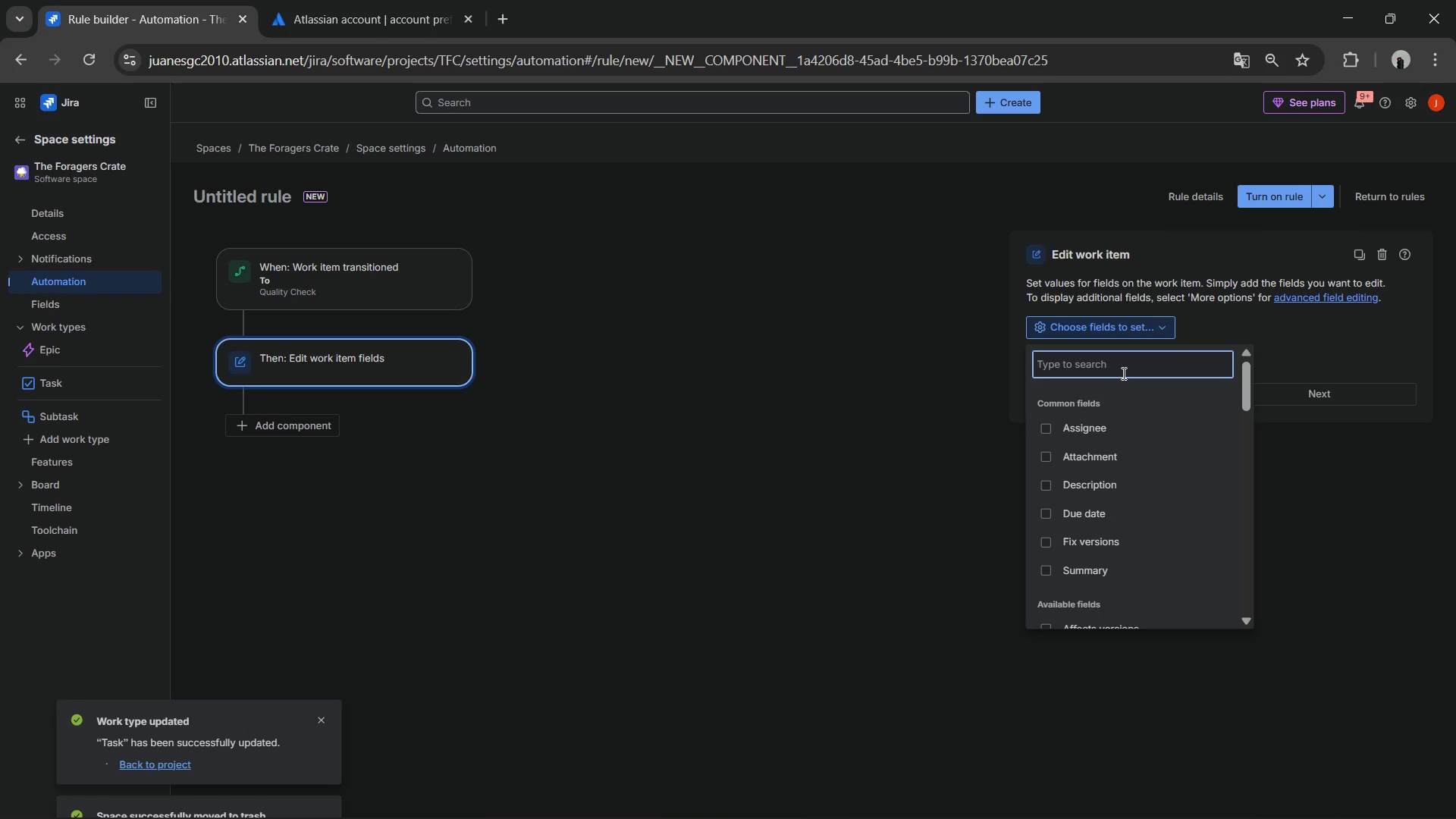 
type(fl)
 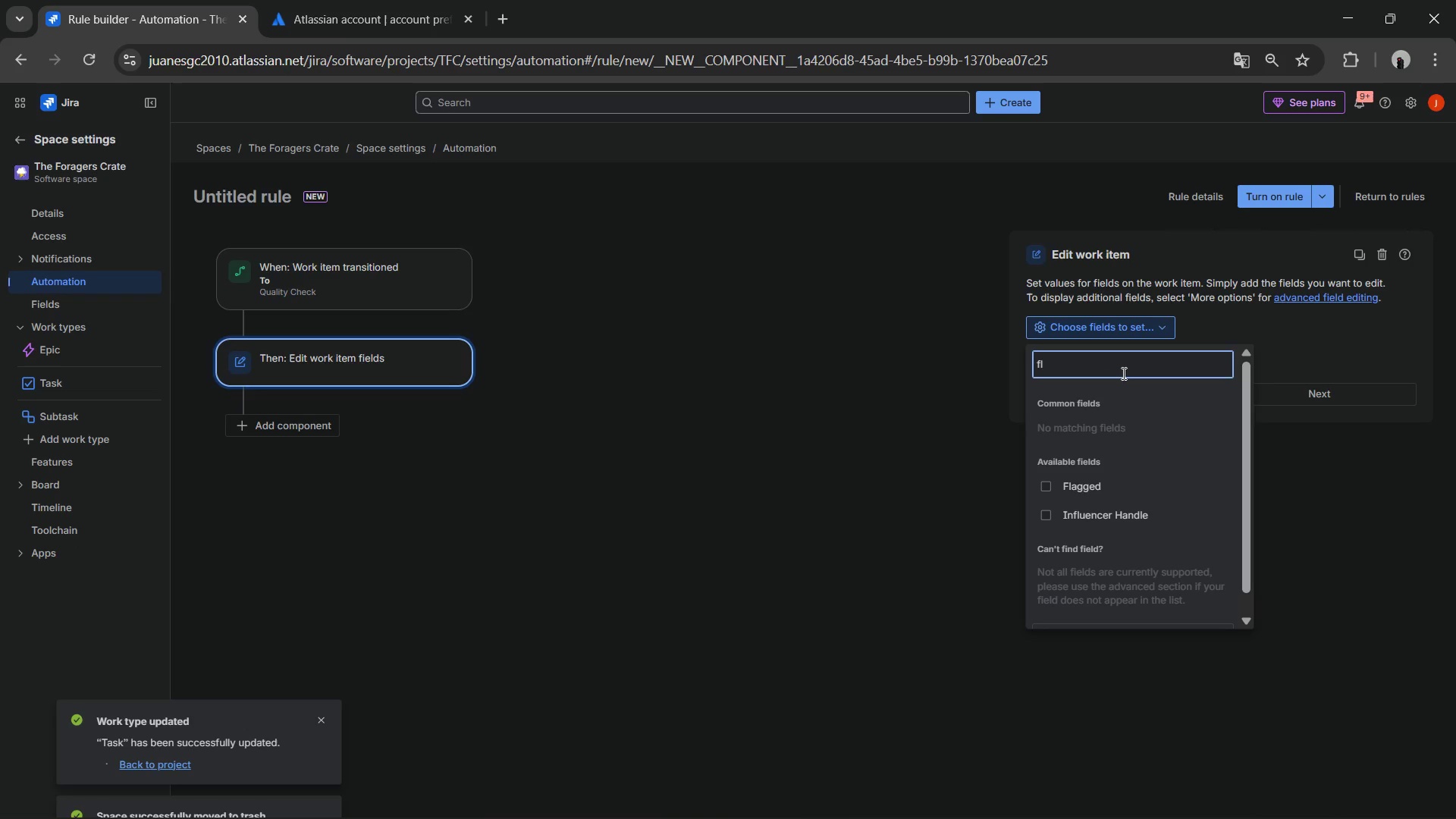 
left_click([1107, 490])
 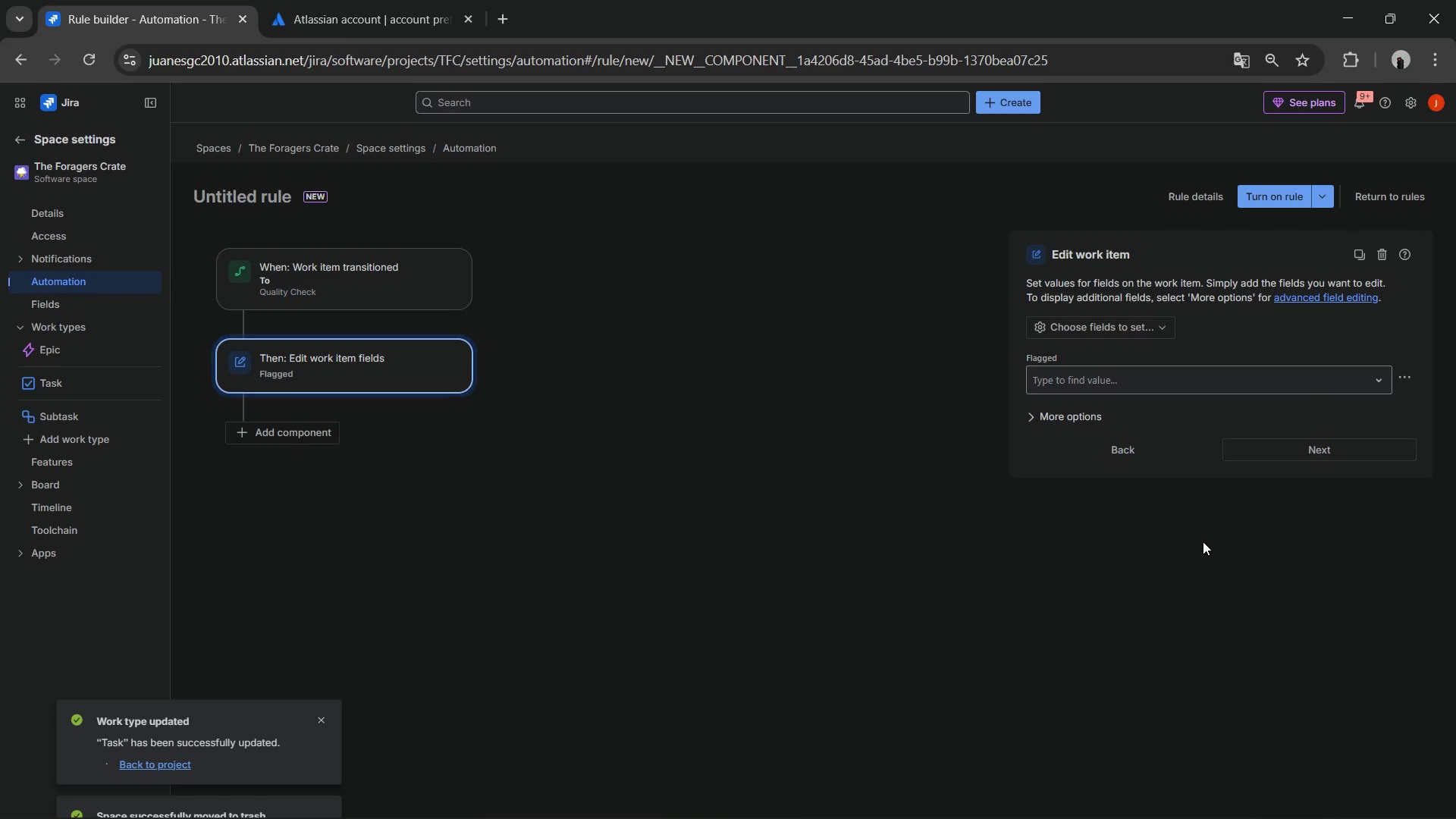 
wait(8.38)
 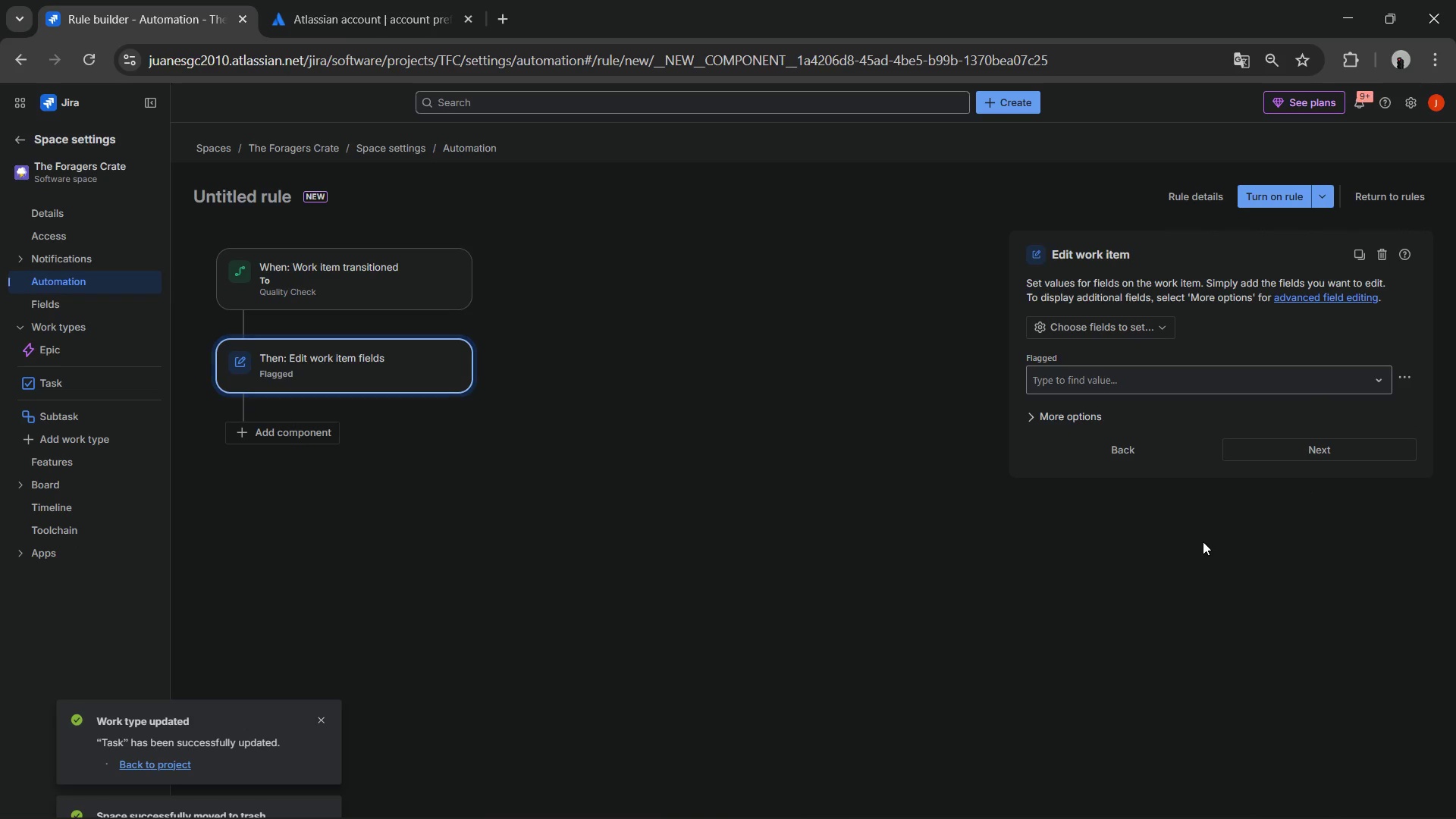 
left_click([1085, 413])
 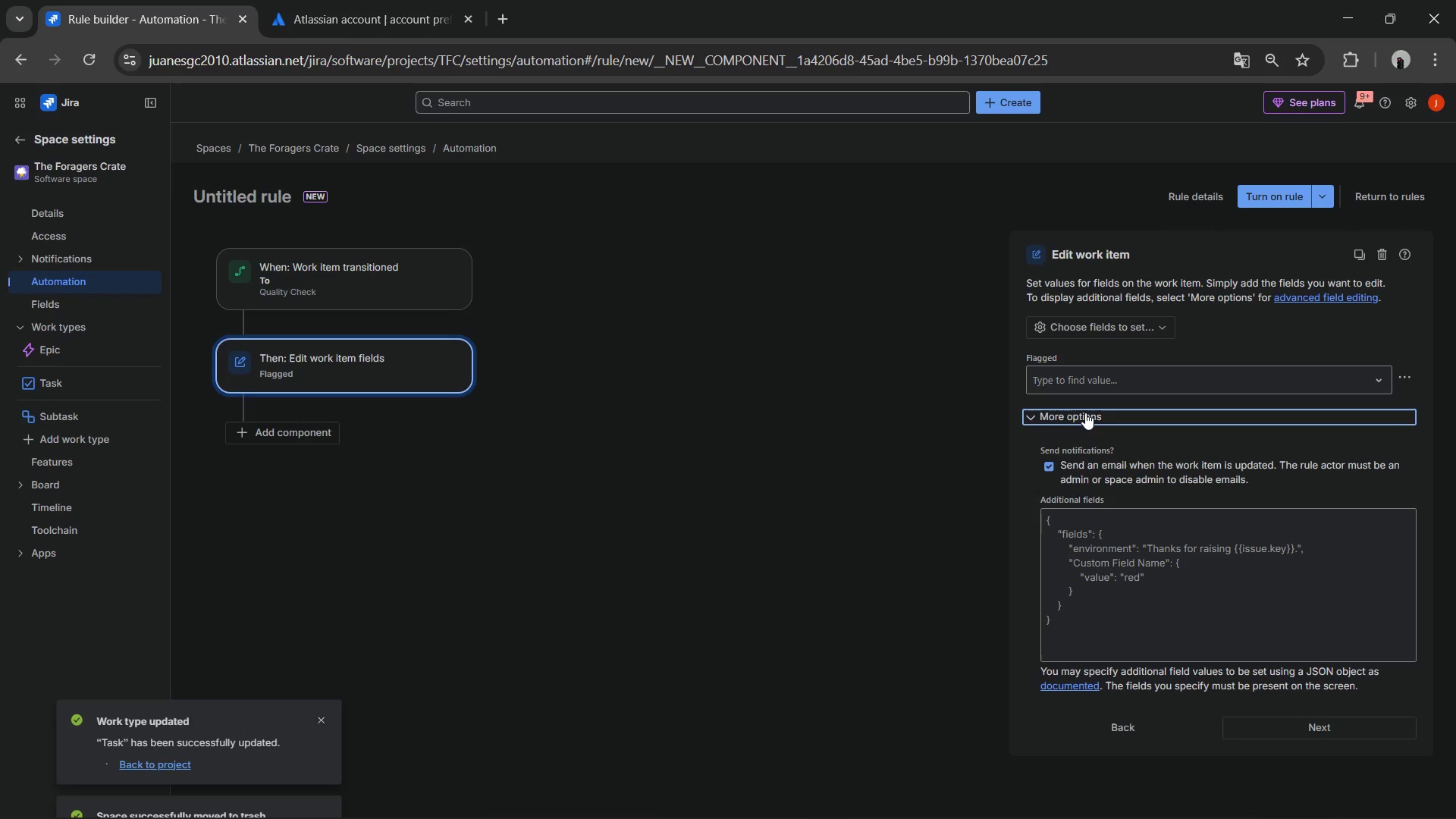 
left_click([1085, 413])
 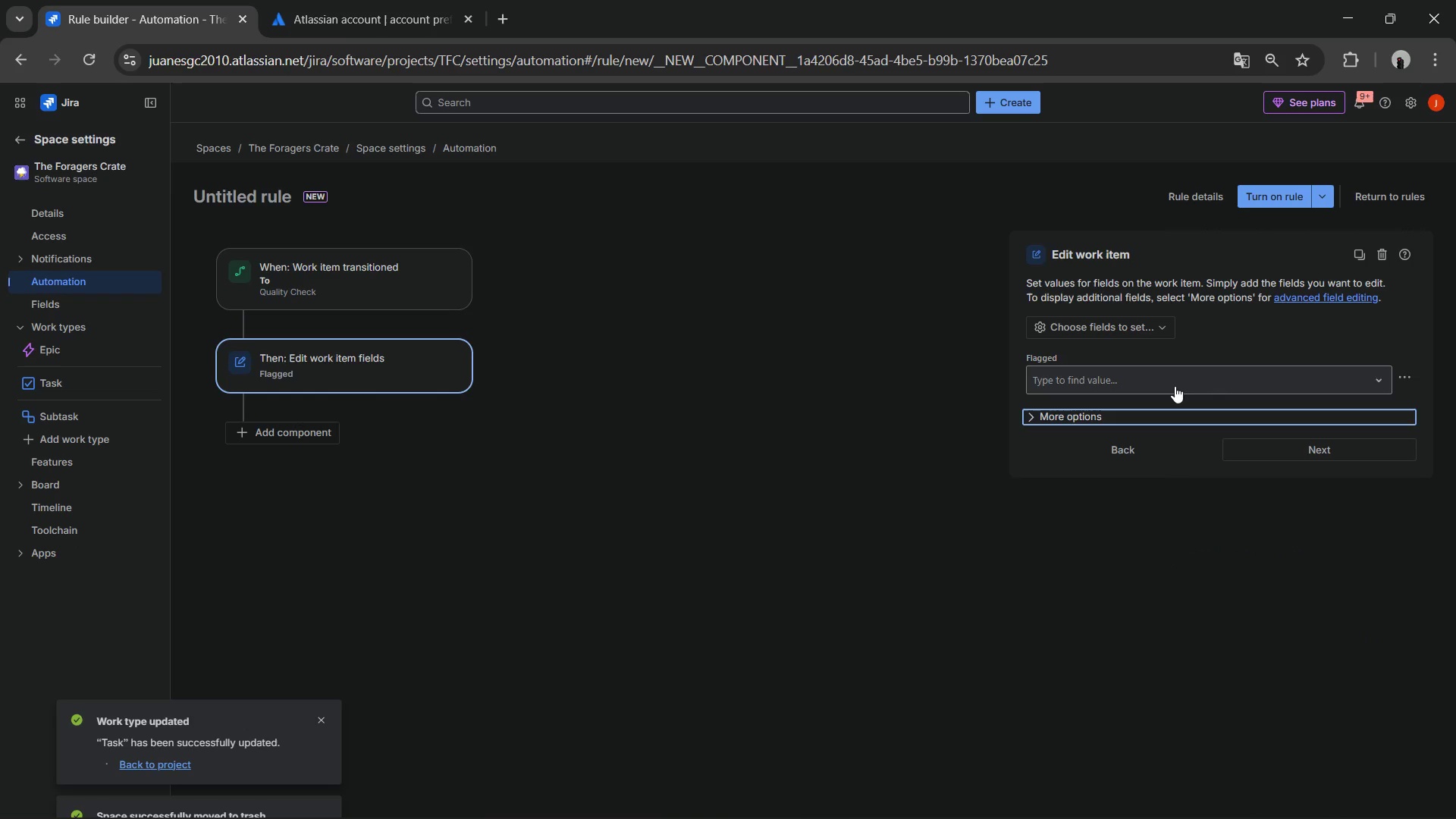 
wait(5.61)
 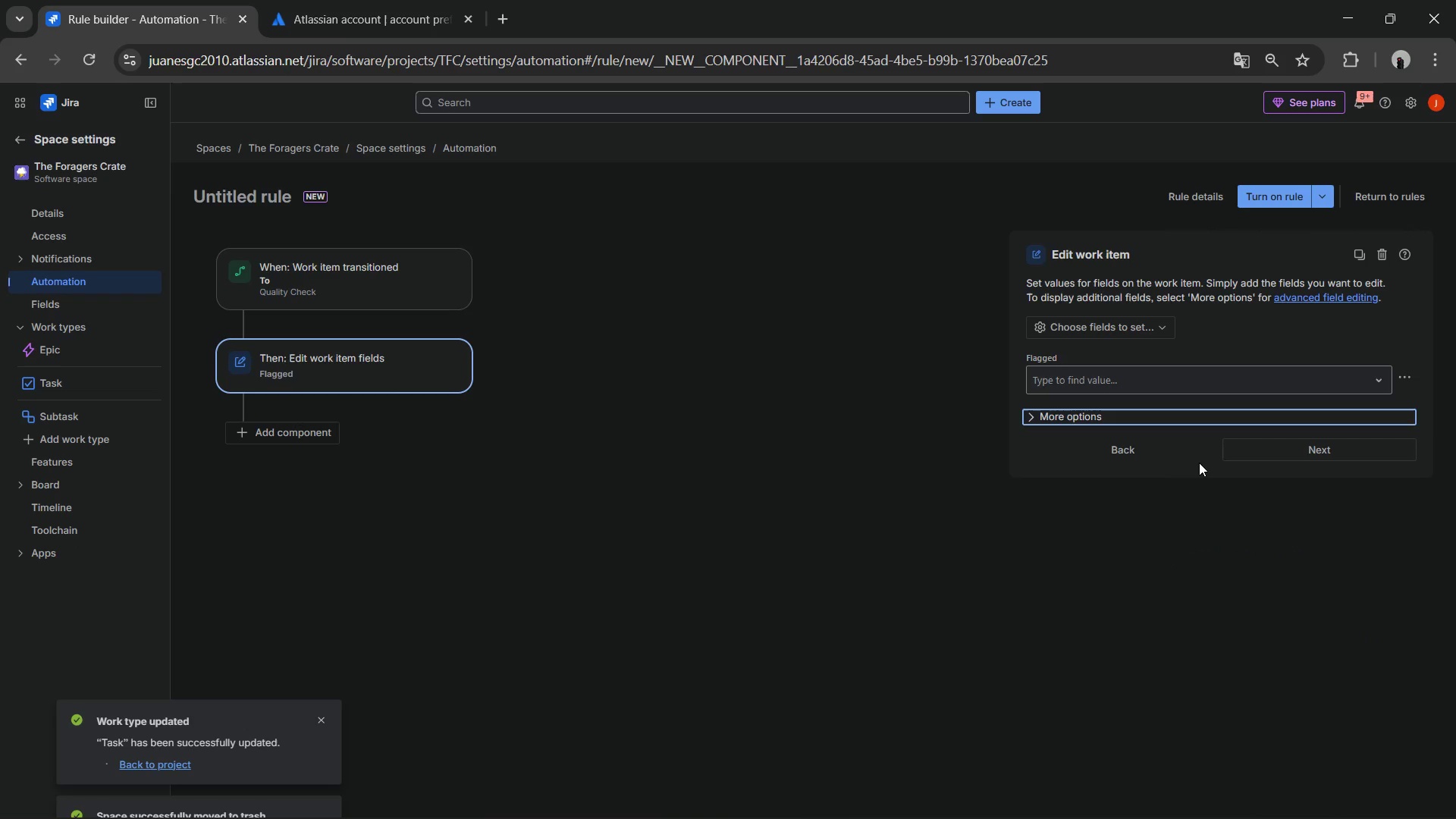 
left_click([1144, 328])
 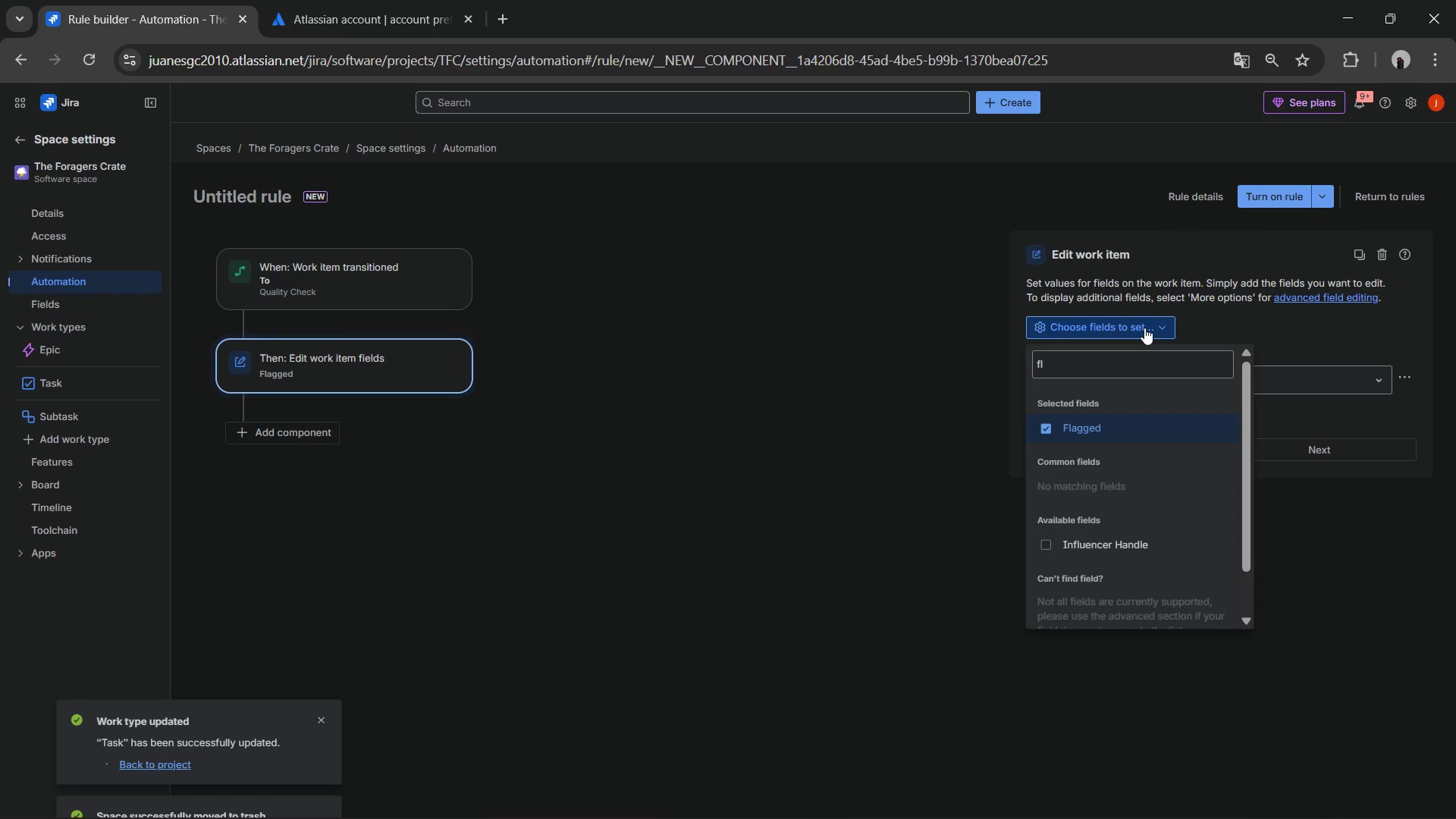 
left_click([1144, 328])
 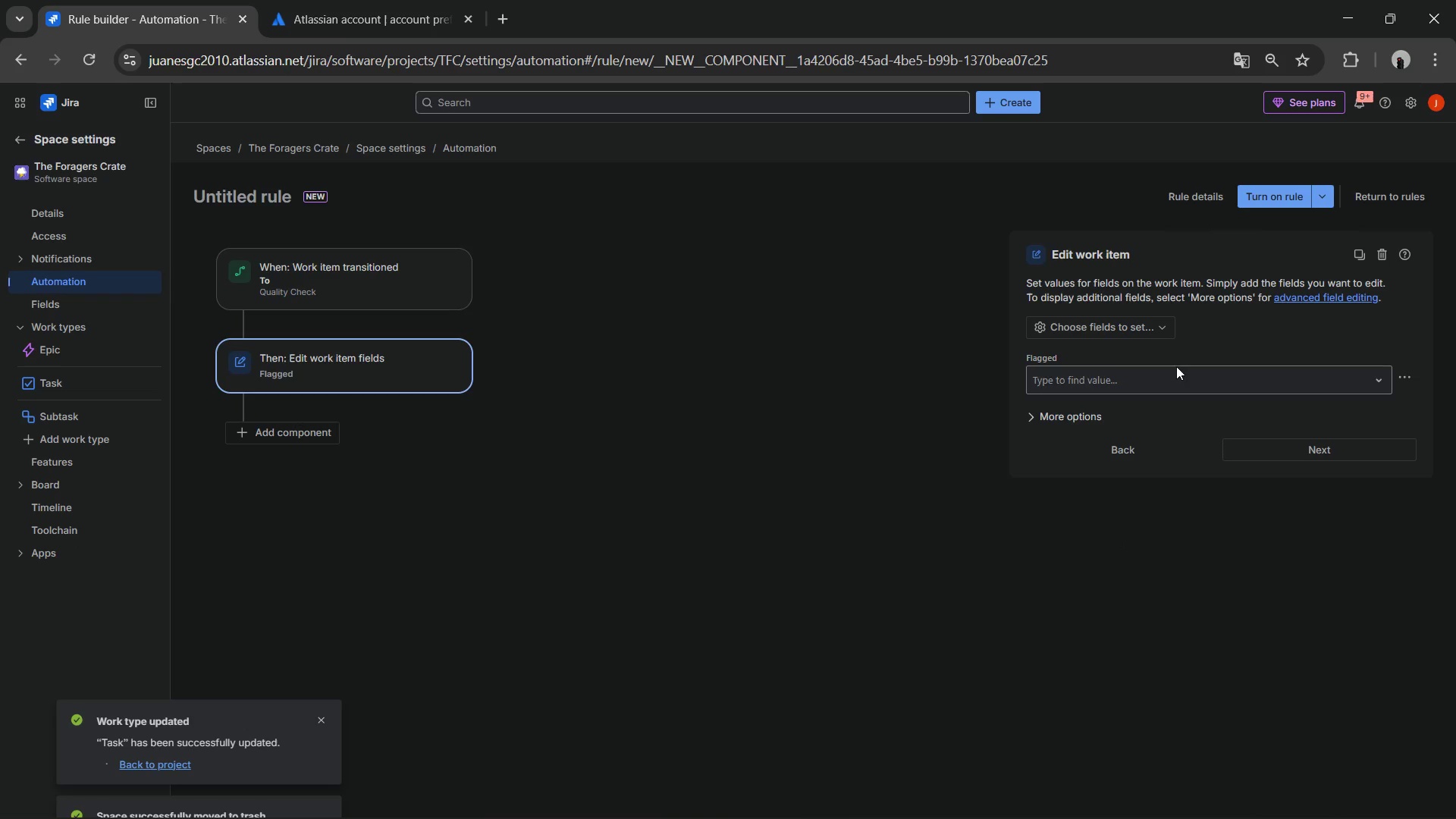 
left_click([1179, 375])
 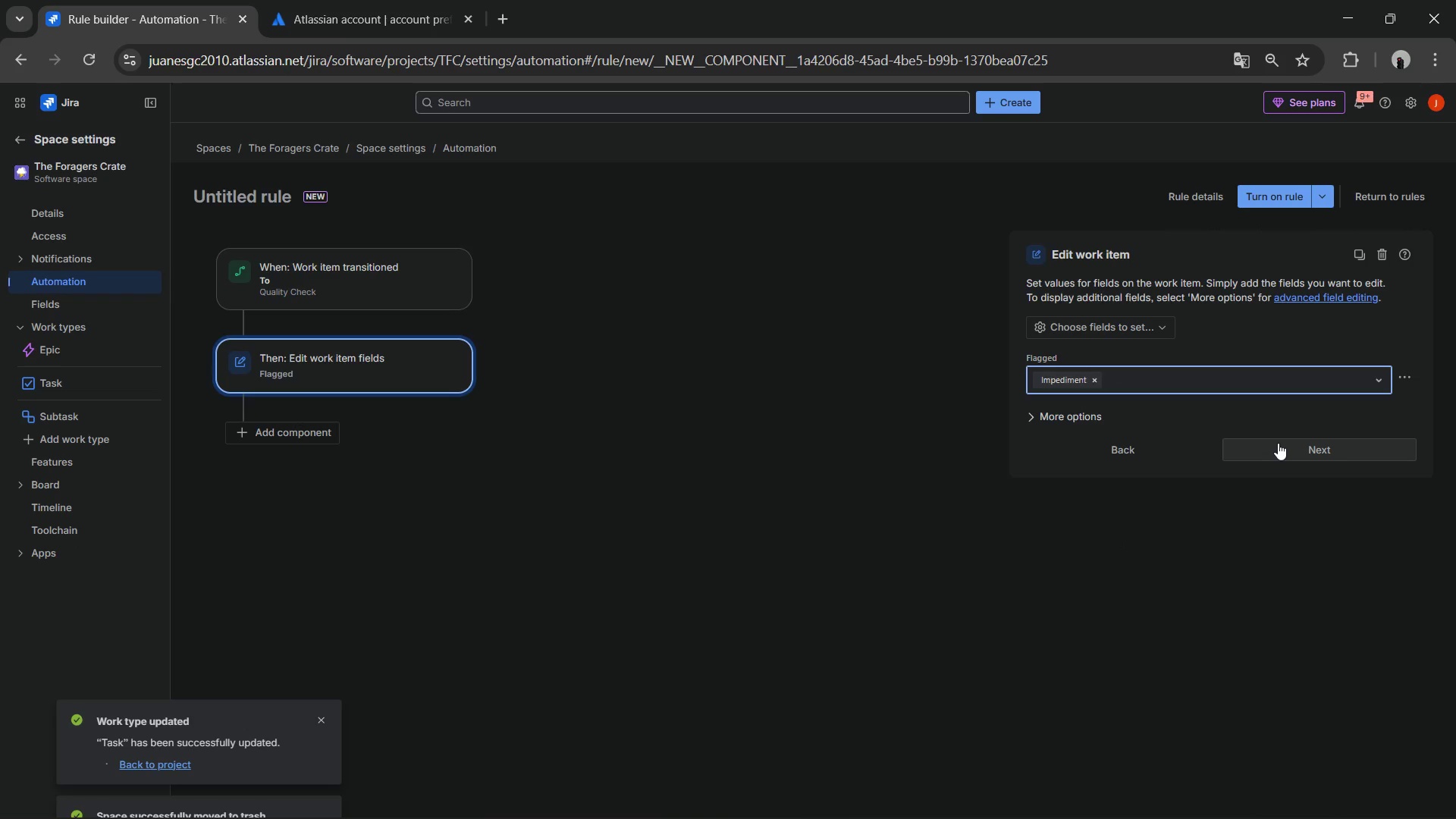 
wait(5.48)
 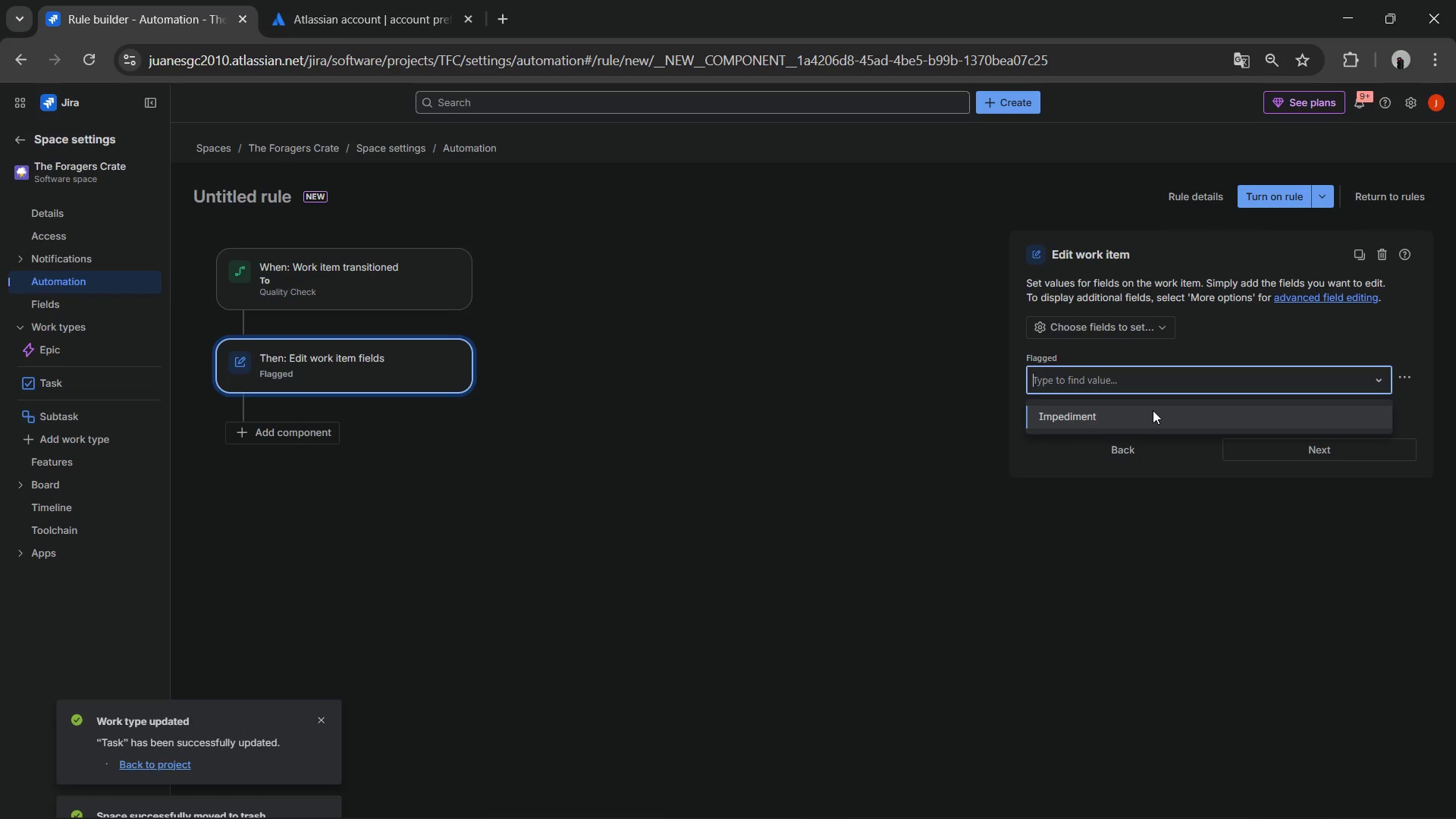 
left_click([1278, 443])
 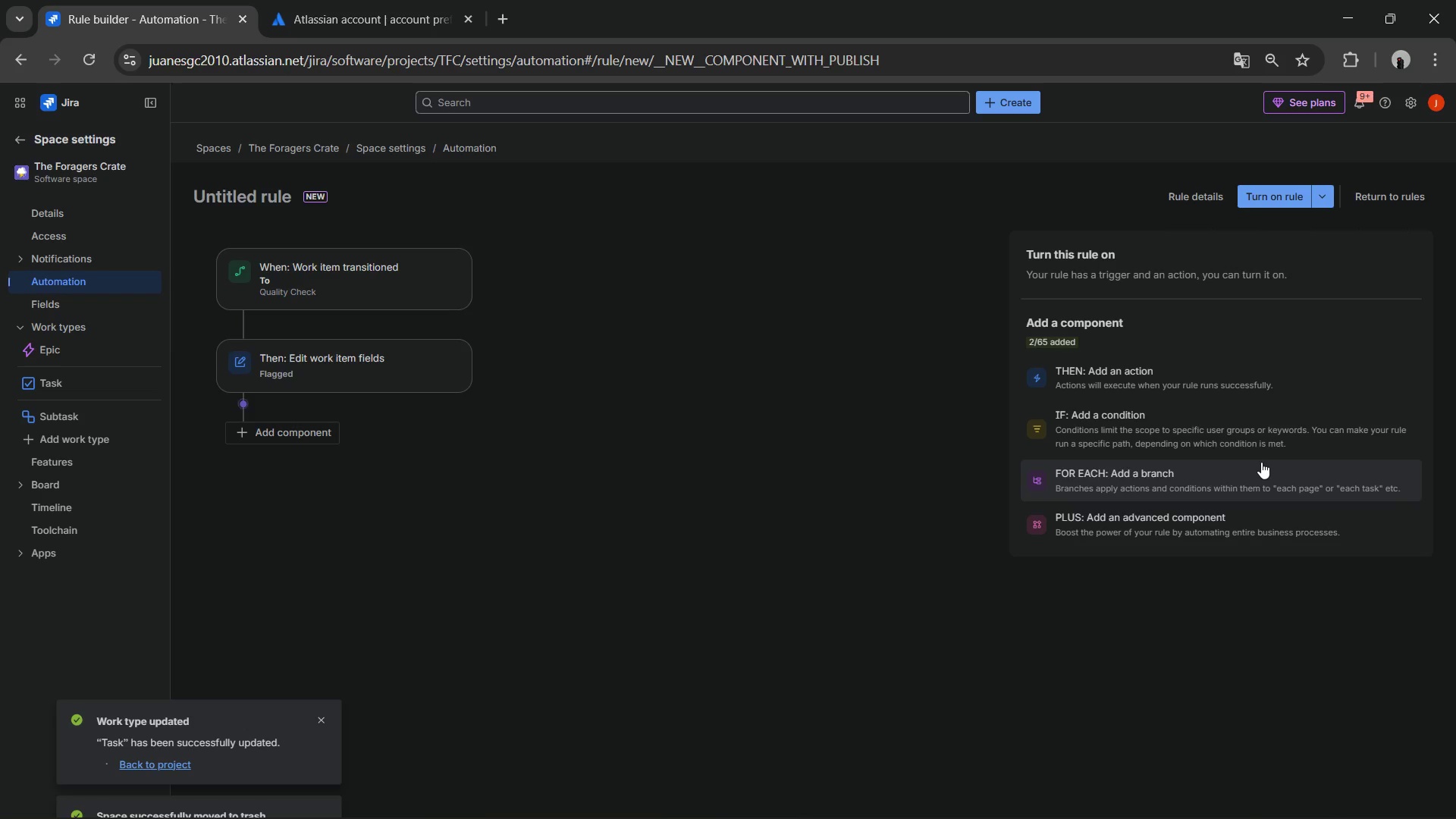 
wait(9.38)
 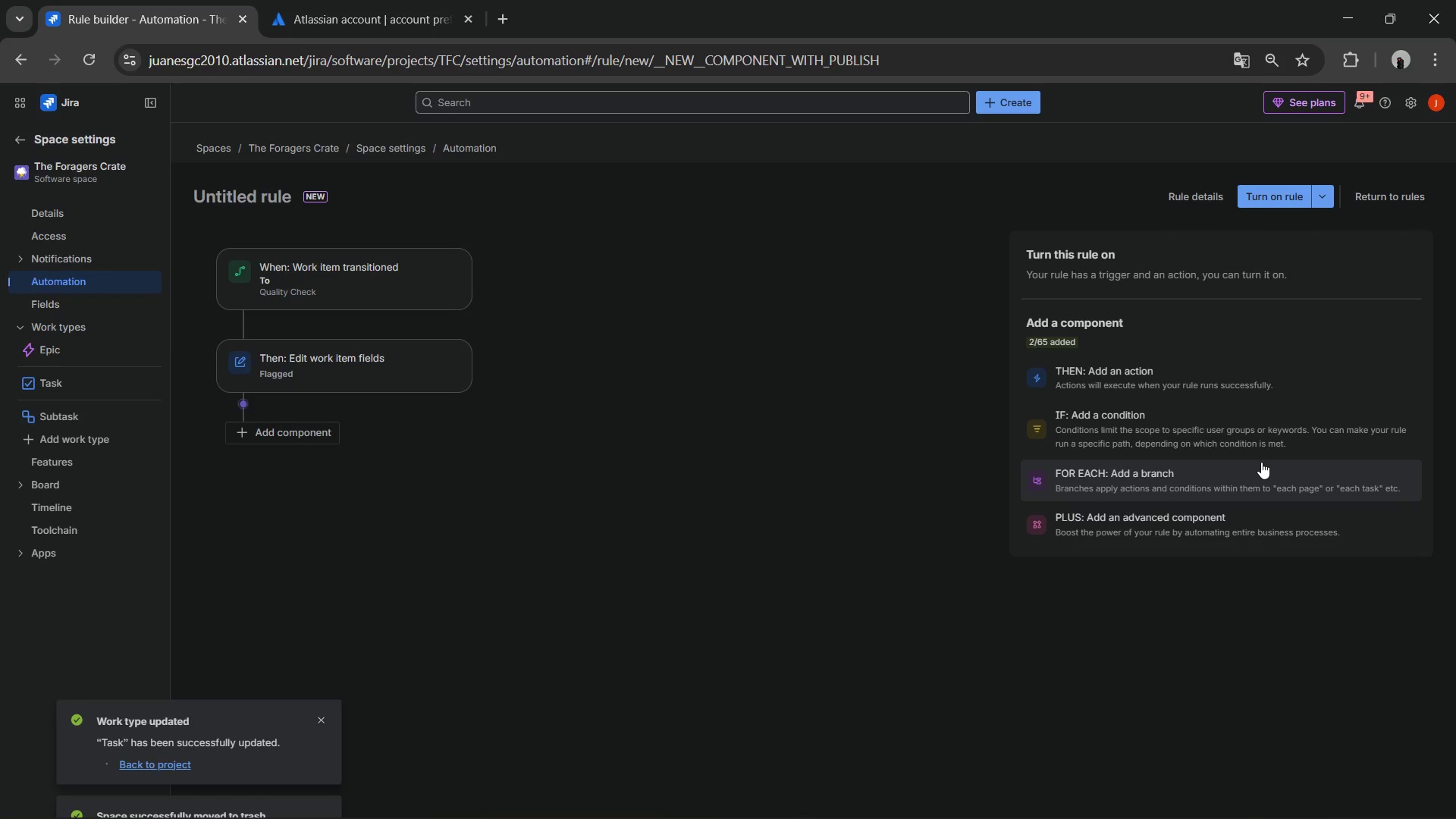 
left_click([1222, 374])
 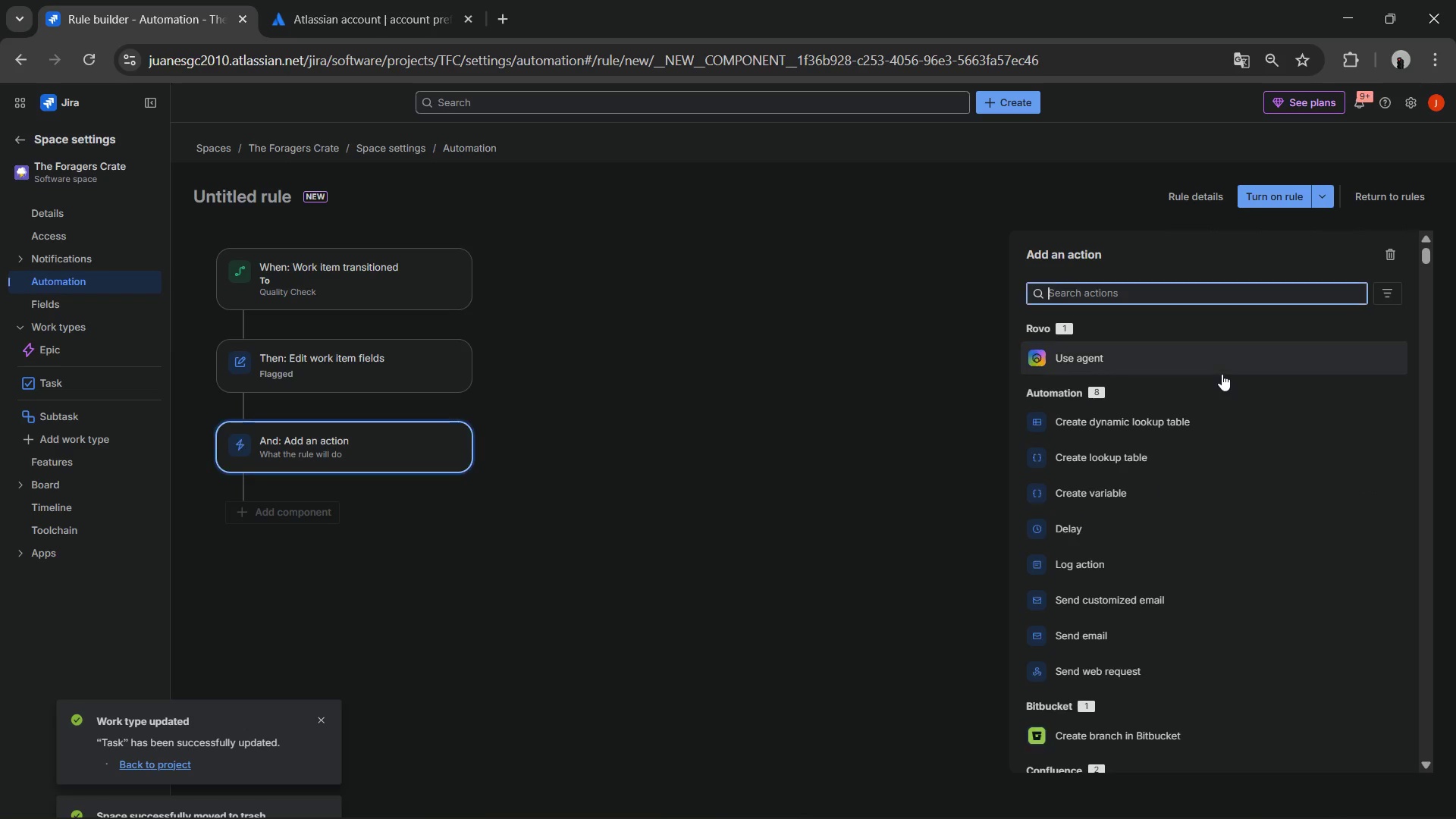 
type(add)
key(Backspace)
key(Backspace)
key(Backspace)
key(Backspace)
key(Backspace)
type(com)
 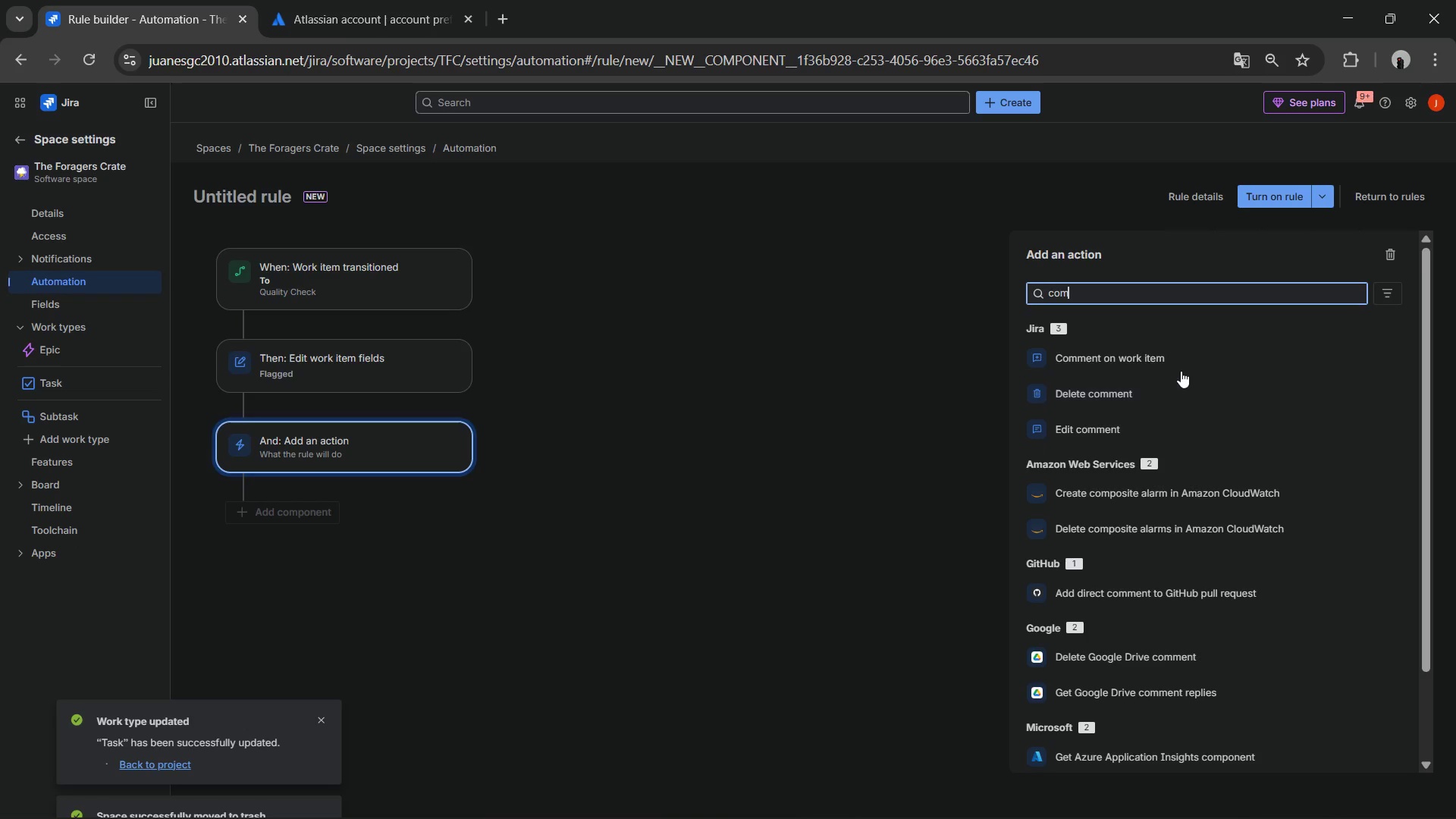 
left_click([1178, 366])
 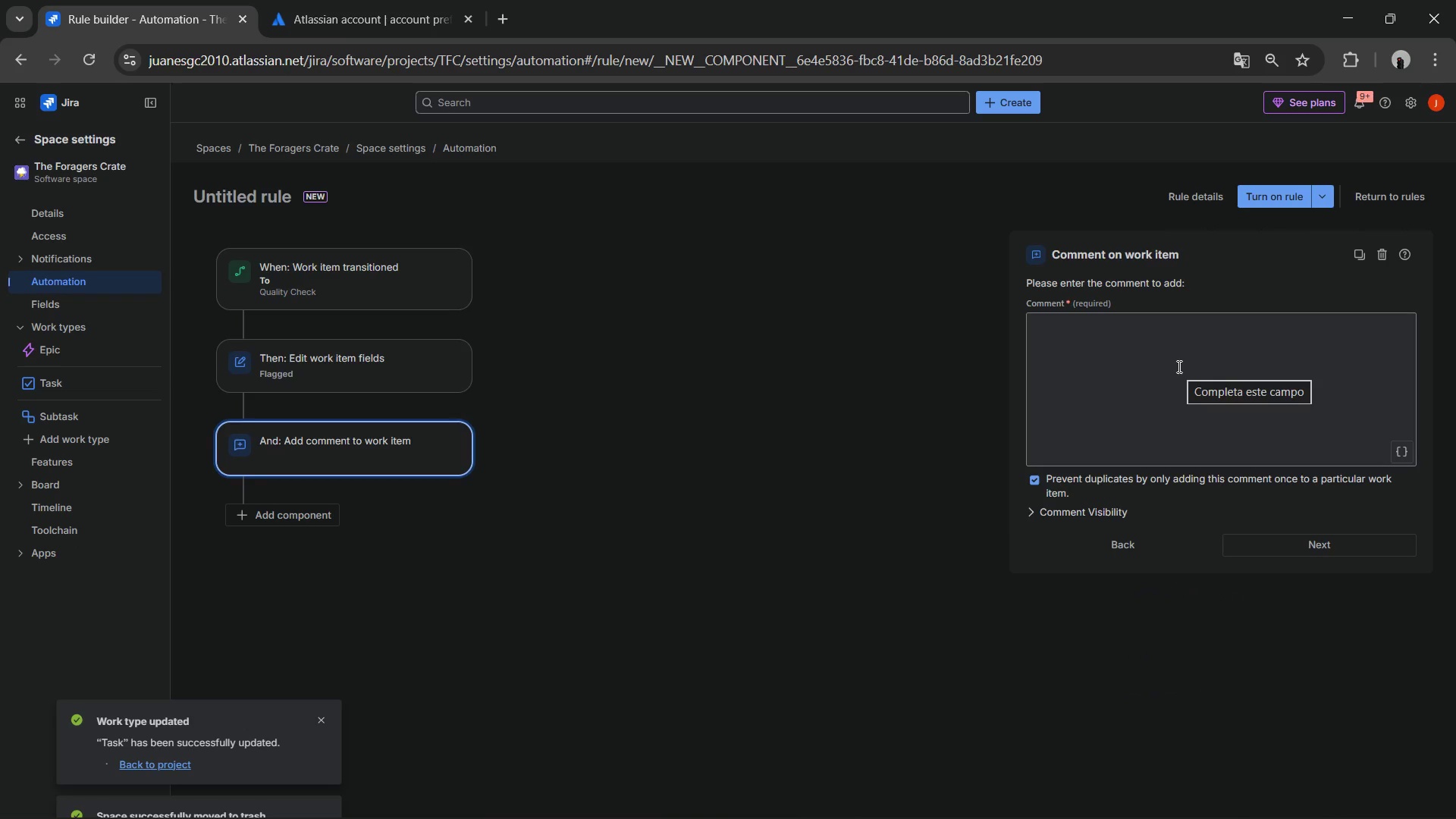 
left_click([1178, 366])
 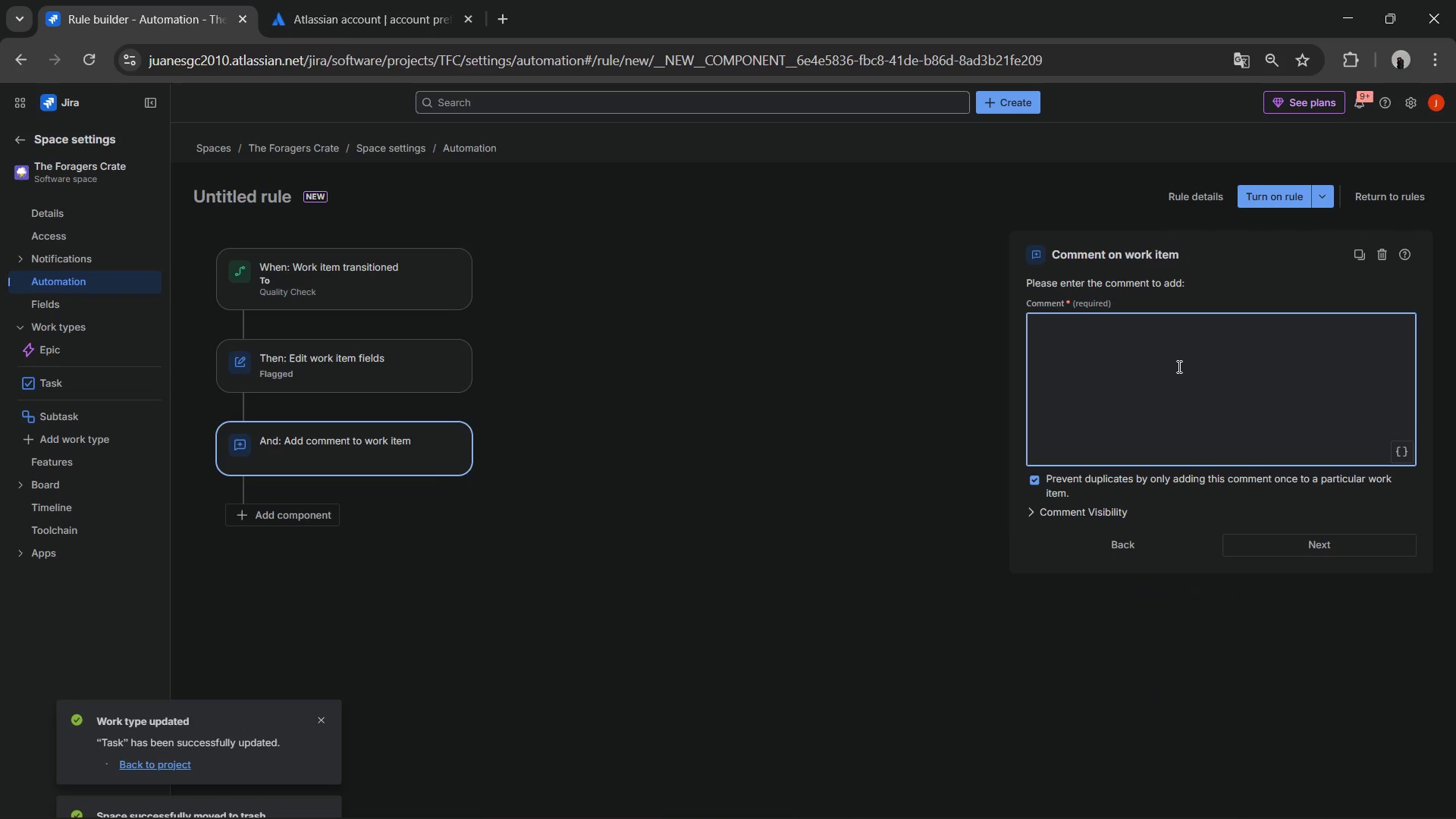 
key(Control+ControlLeft)
 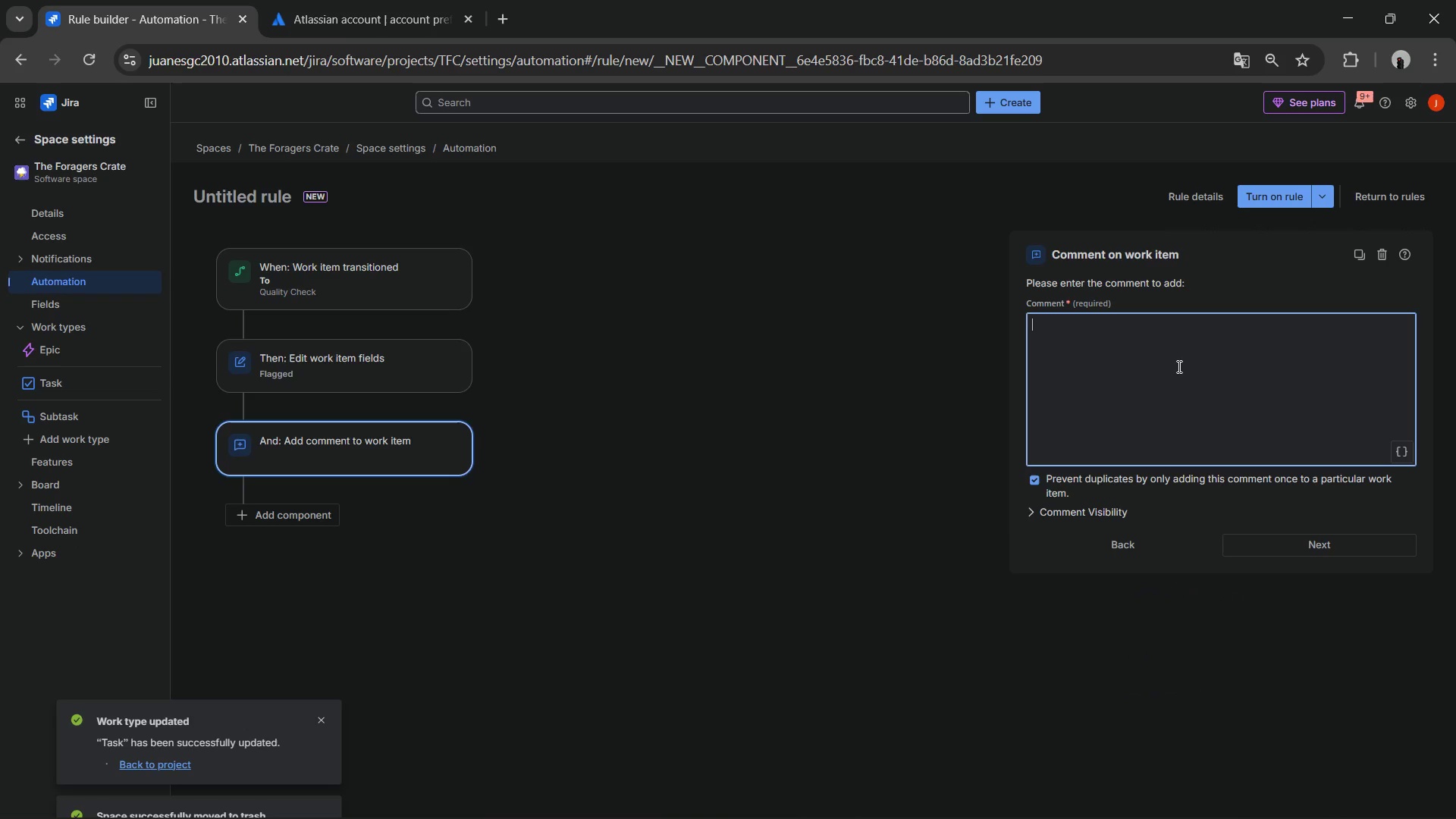 
key(Alt+Control+AltRight)
 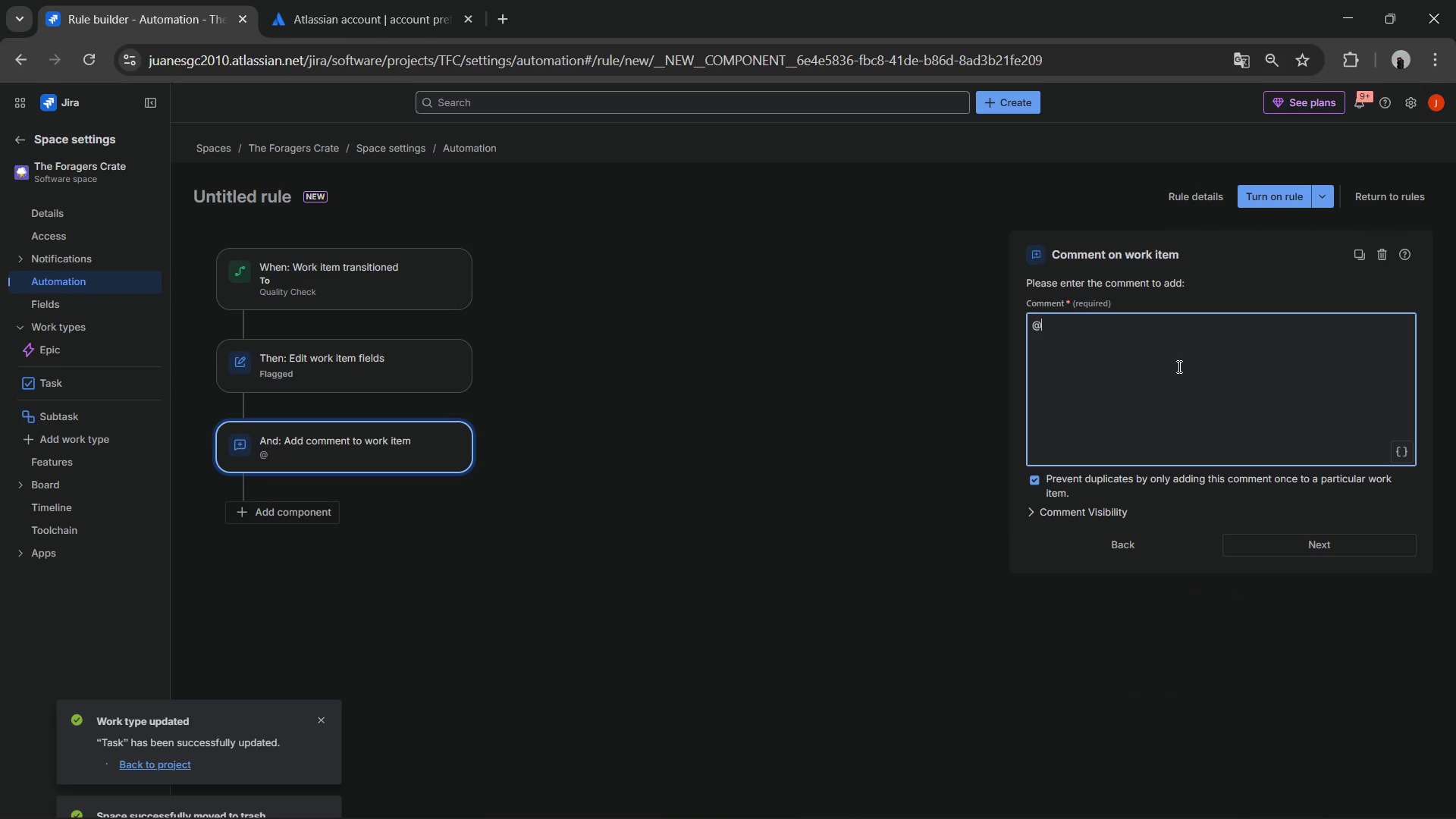 
key(Alt+Control+Q)
 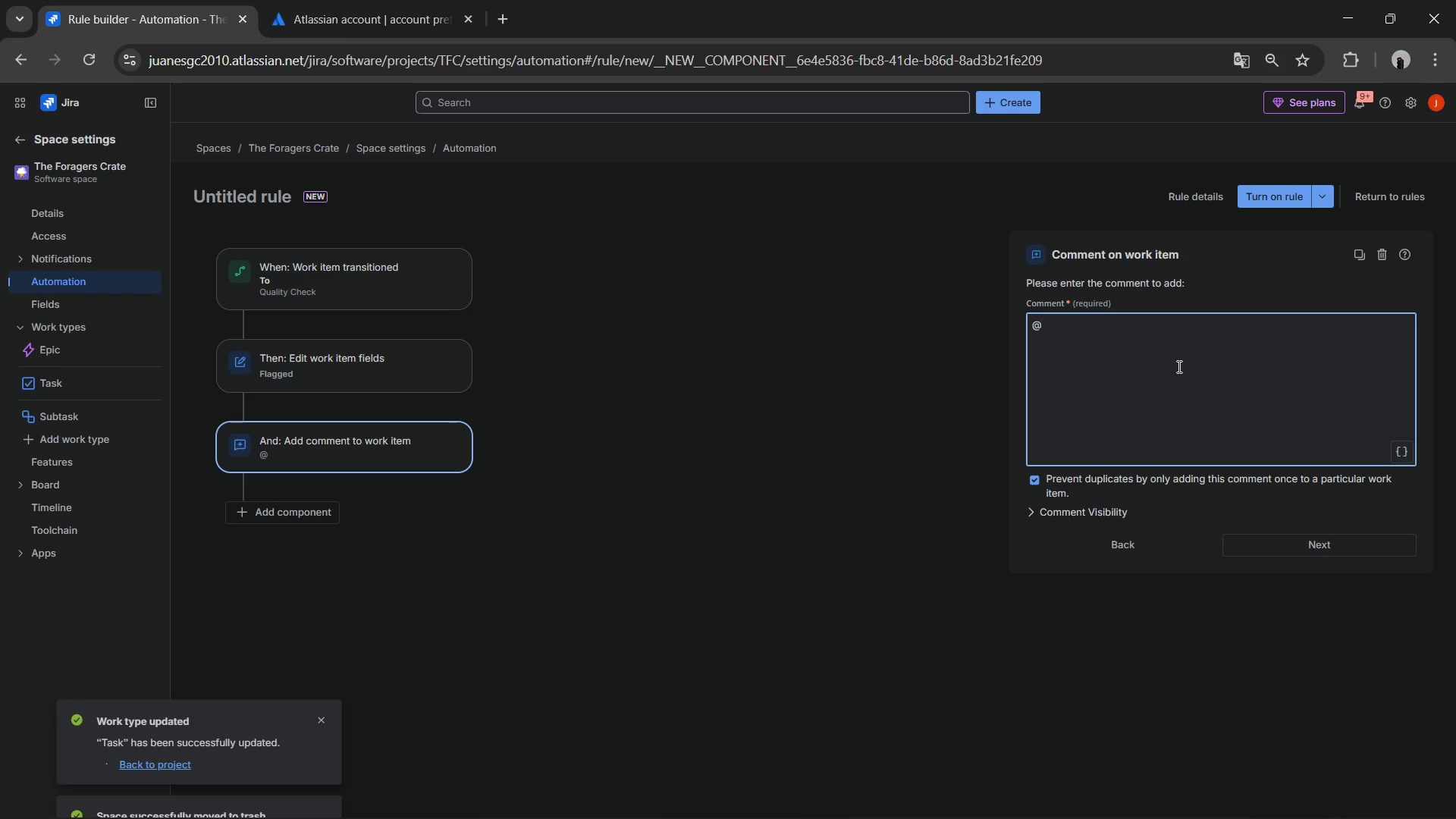 
type(fulfillment-team)
 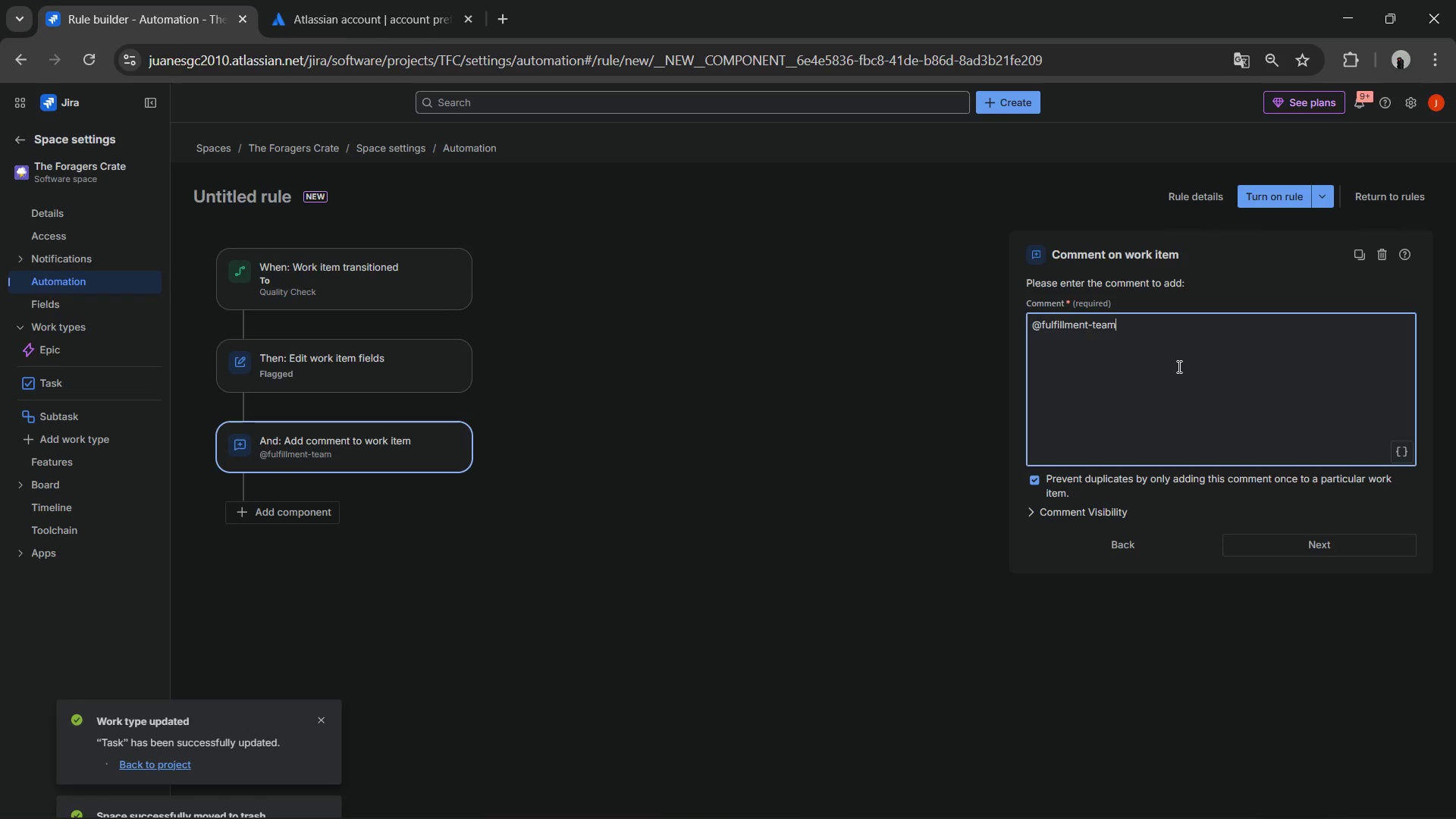 
type(> Pleas )
key(Backspace)
type(e verifu)
key(Backspace)
type(y the Dietary Alert T)
key(Backspace)
type(tags befire fubak])
key(Backspace)
key(Backspace)
key(Backspace)
key(Backspace)
type(ore final seal)
 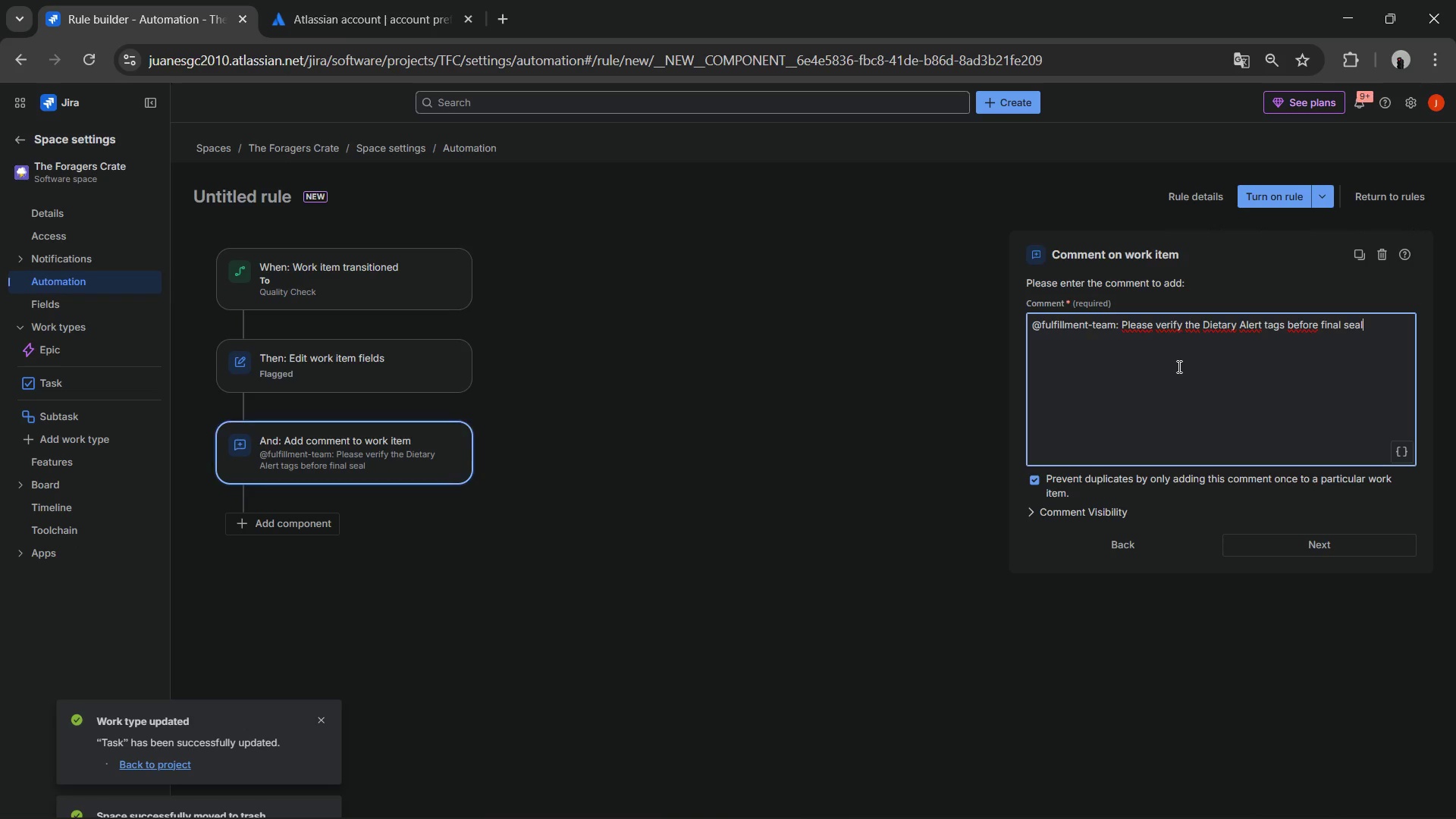 
left_click([1283, 540])
 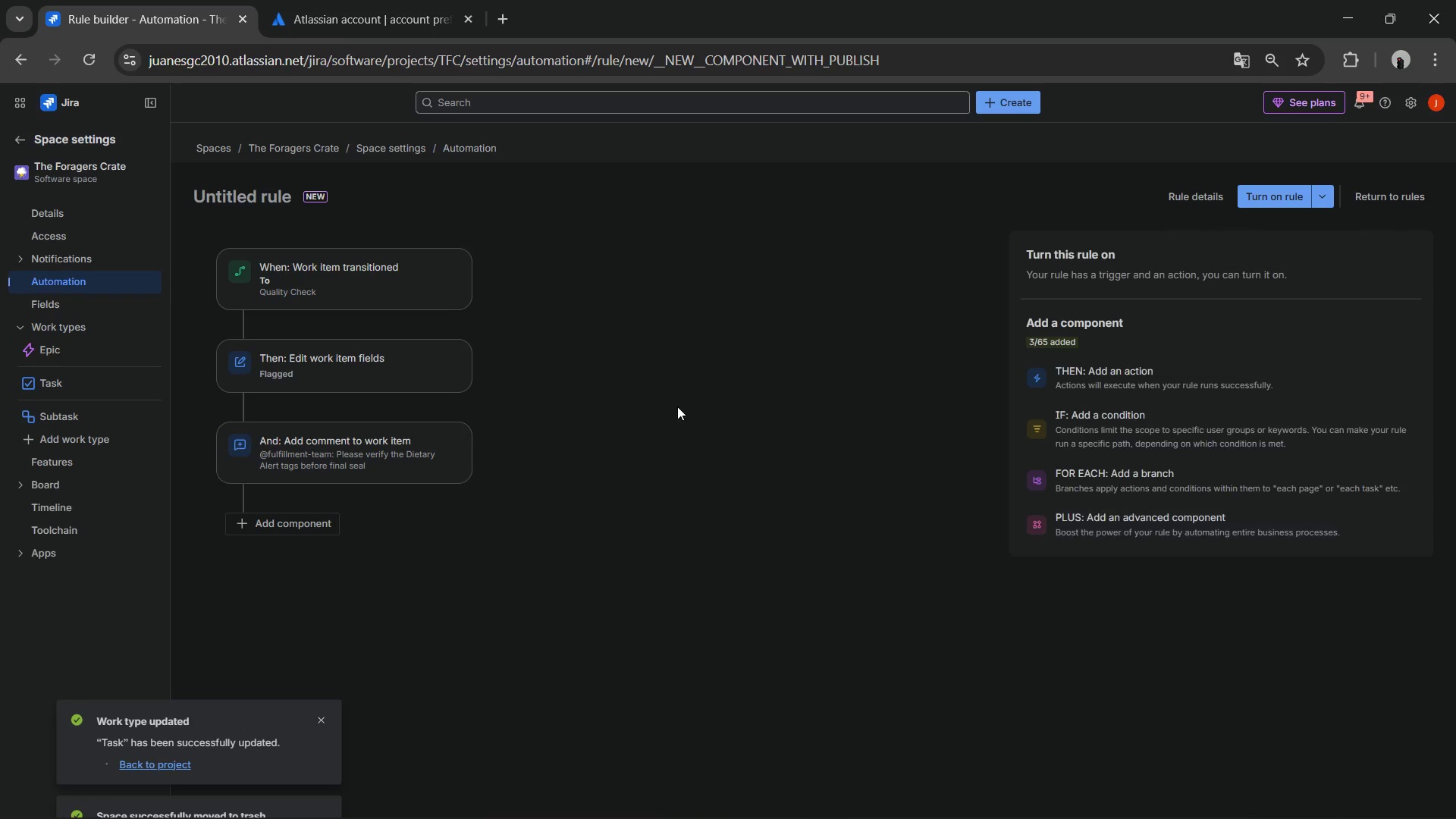 
left_click([715, 394])
 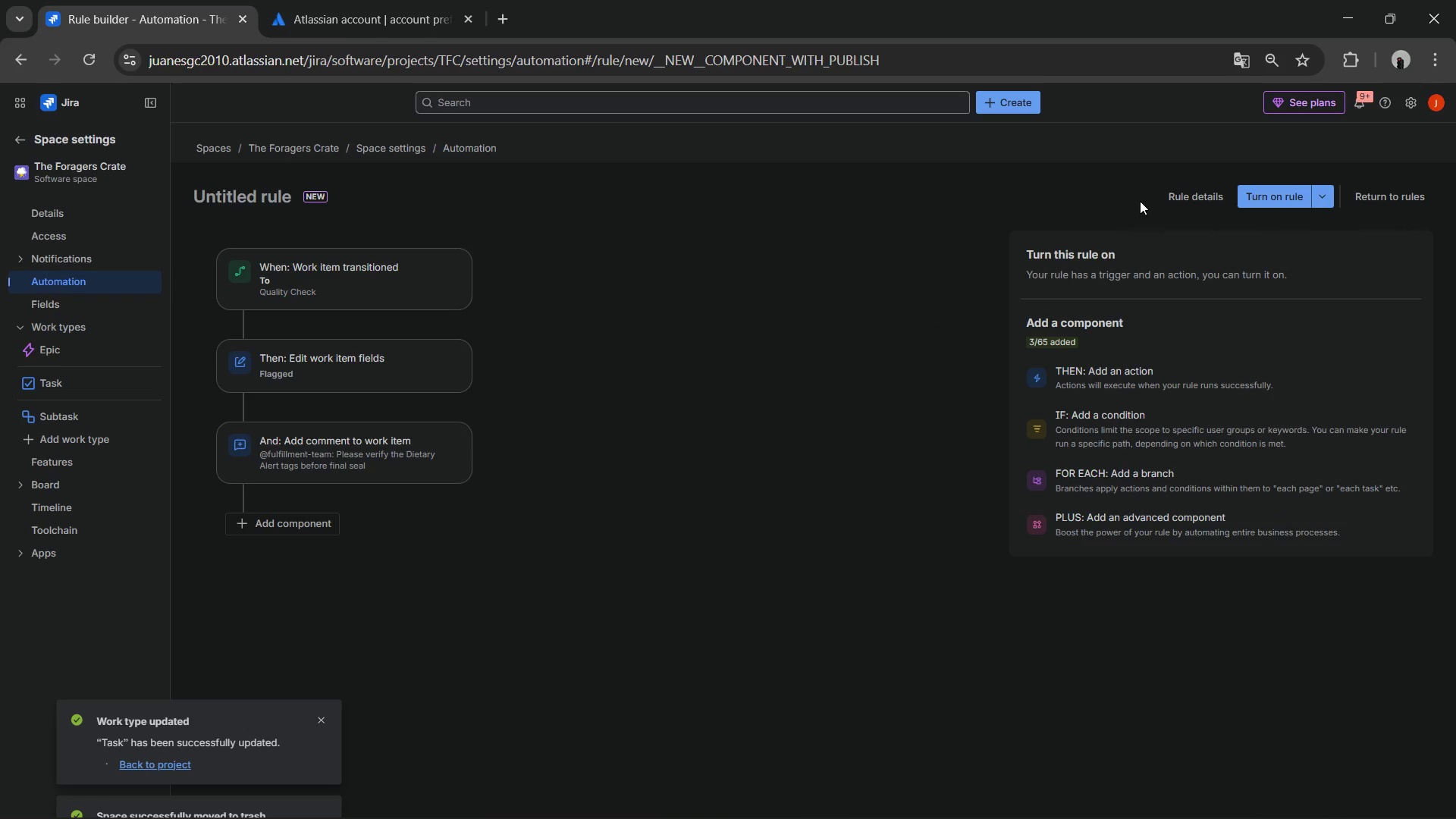 
wait(6.09)
 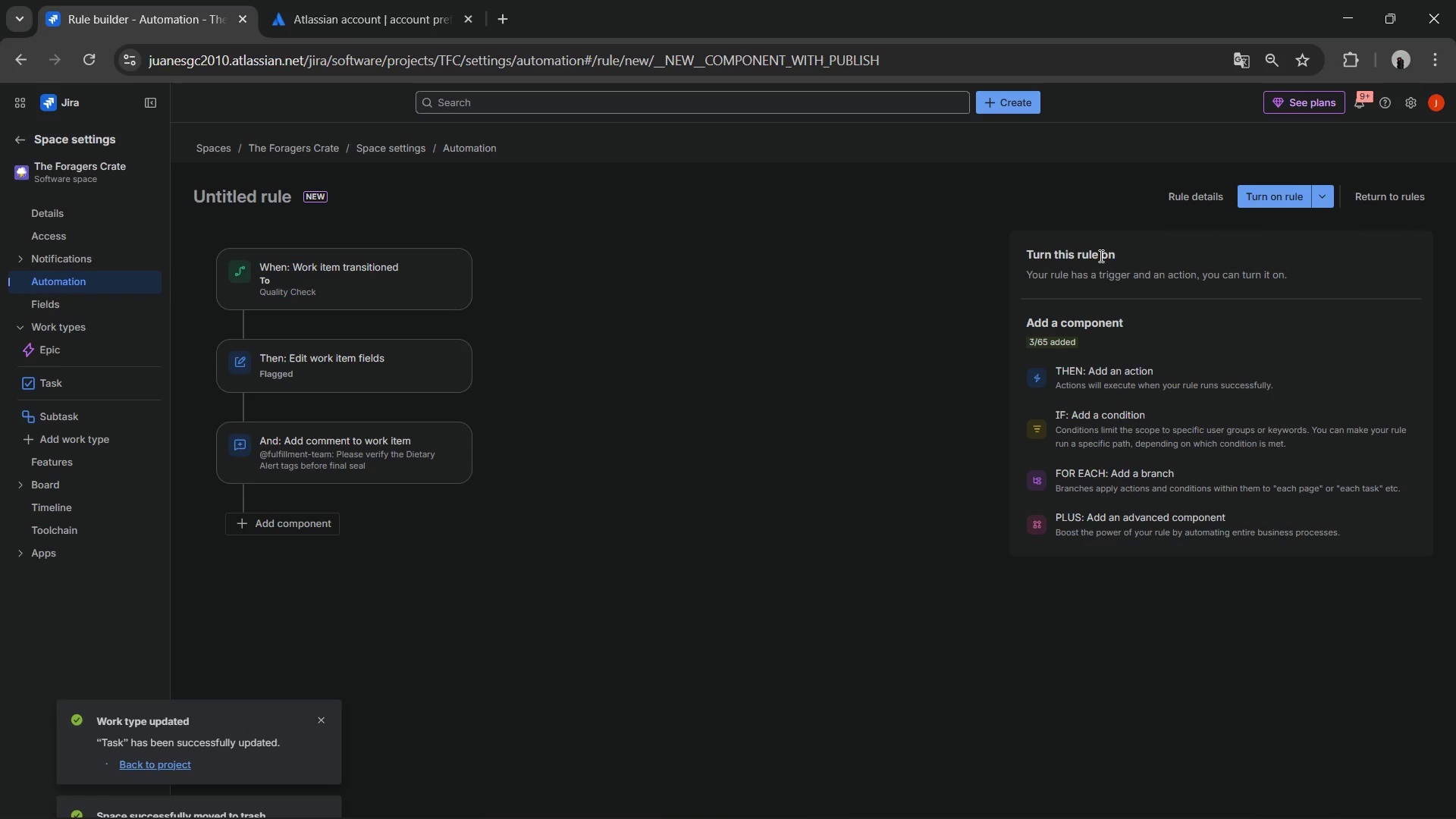 
left_click([1259, 192])
 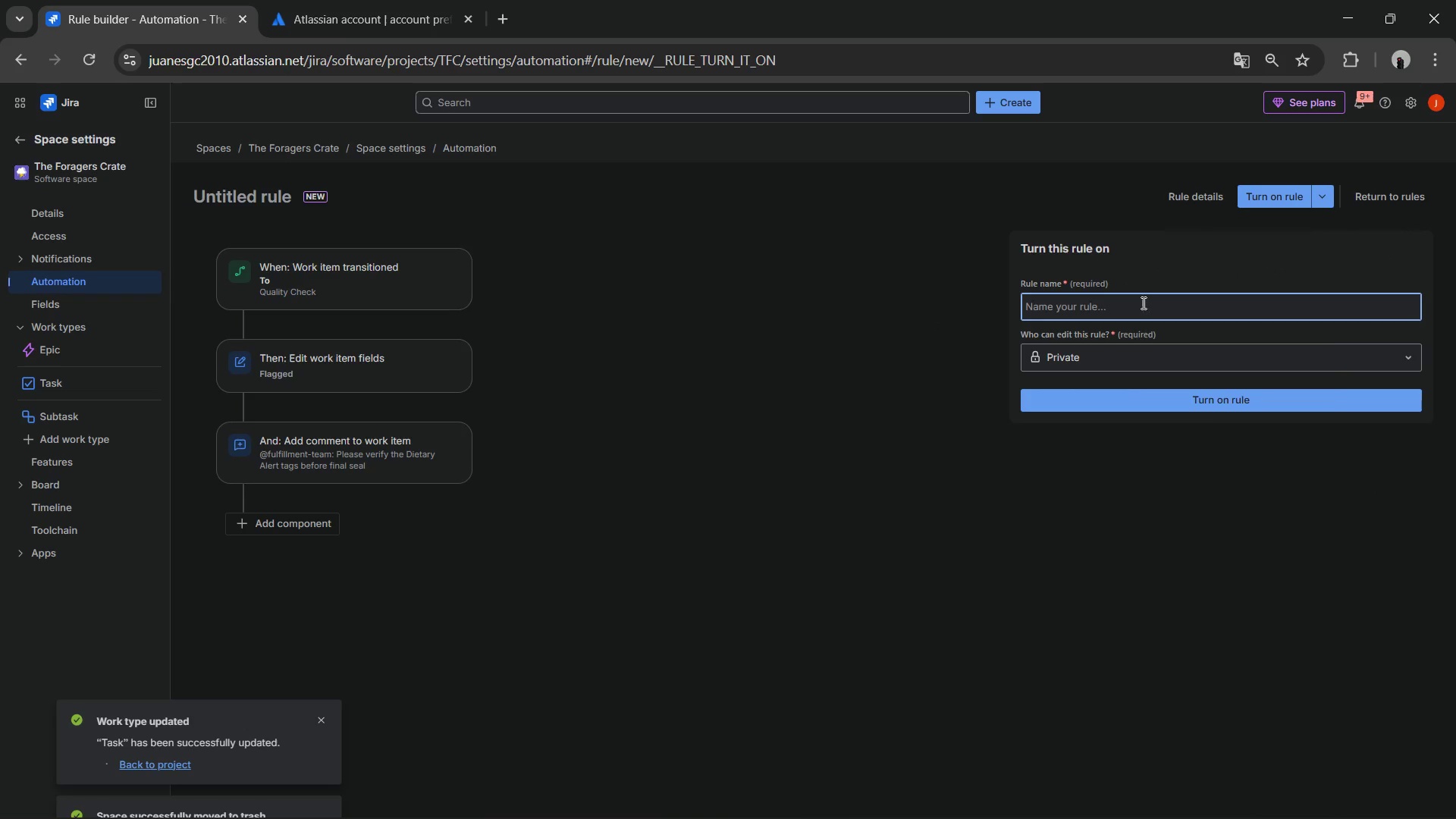 
left_click([1136, 308])
 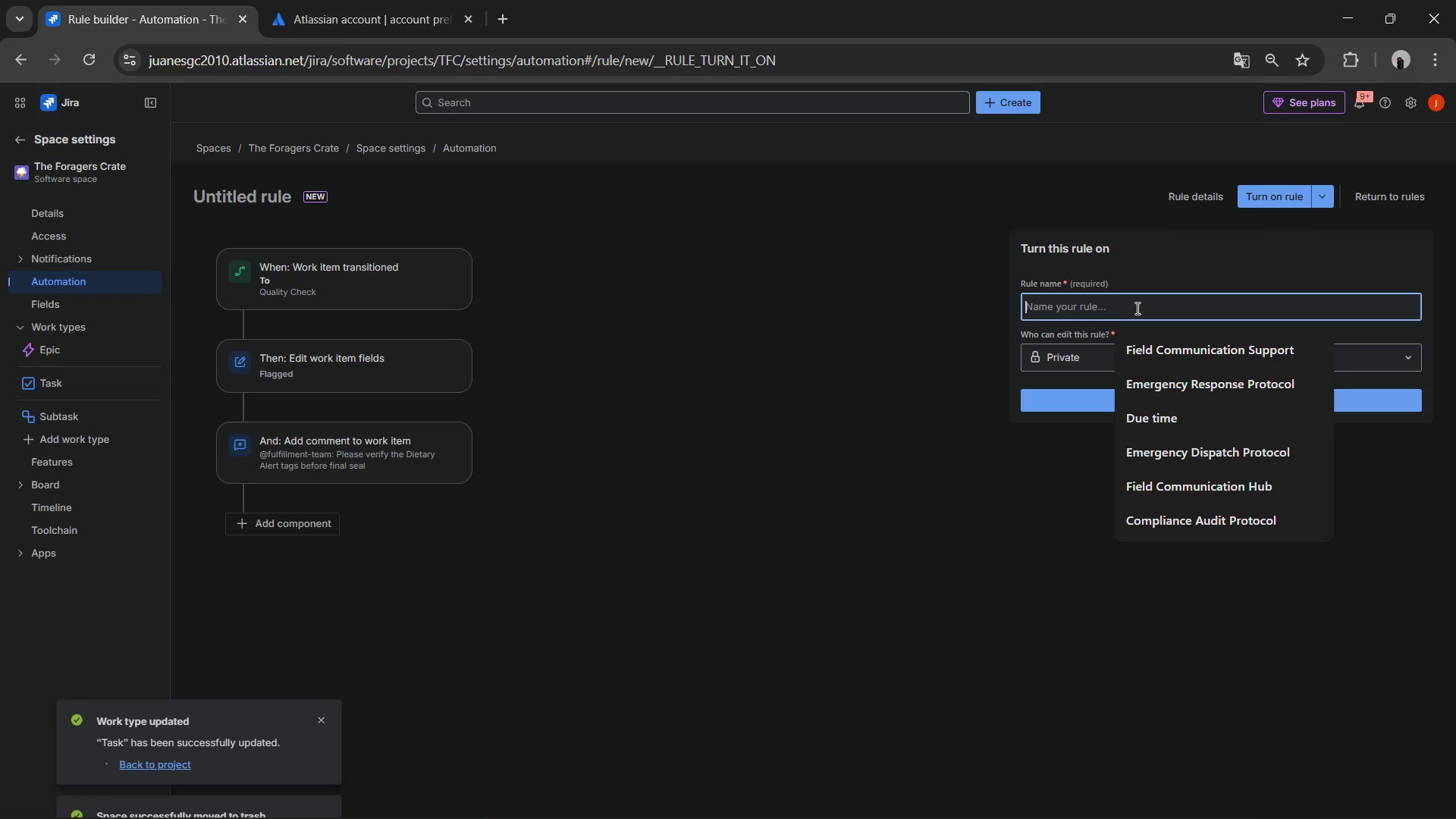 
type(QC Fka[Insert][Insert])
key(Backspace)
key(Backspace)
type(laggin )
 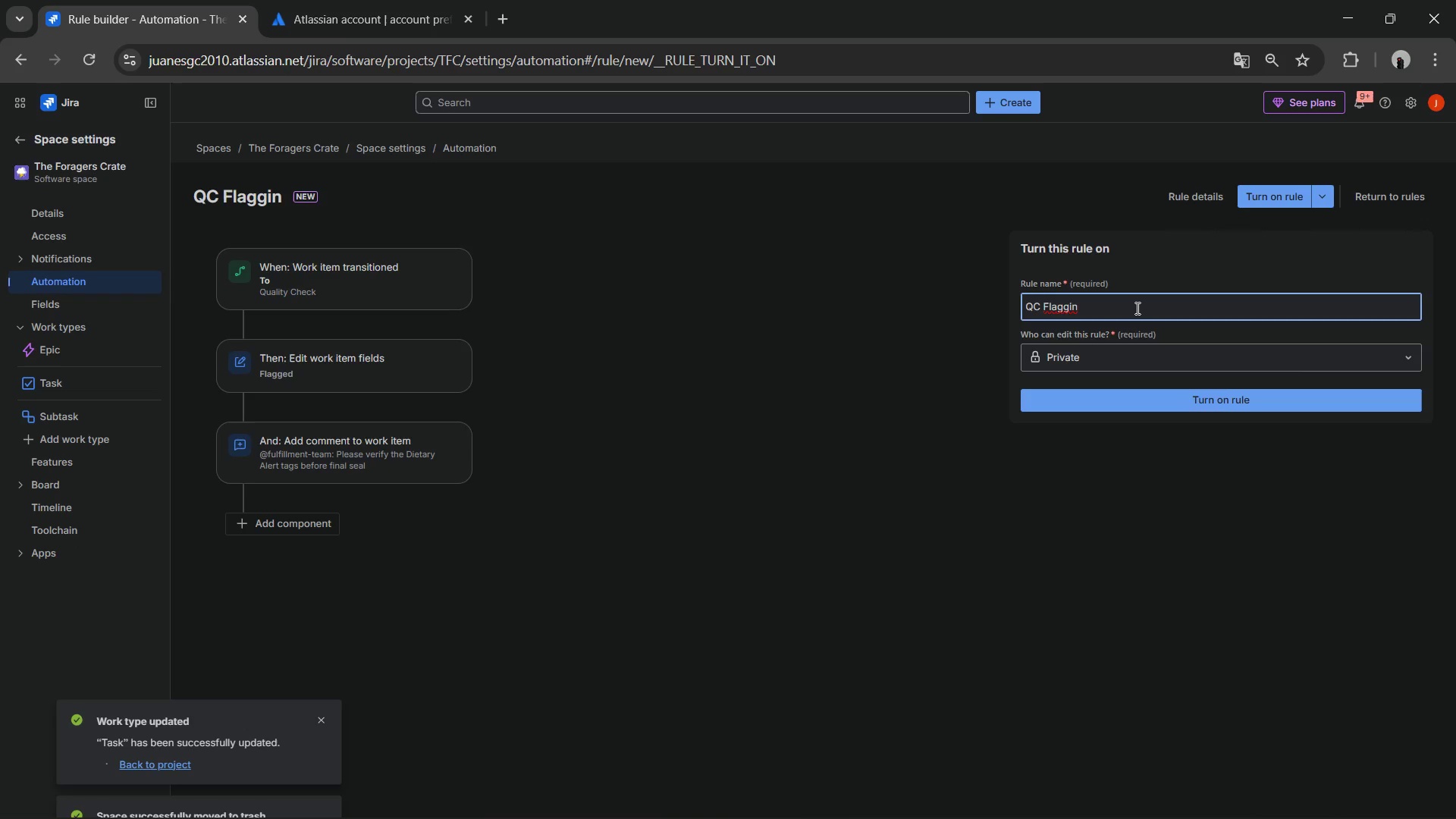 
key(Backspace)
 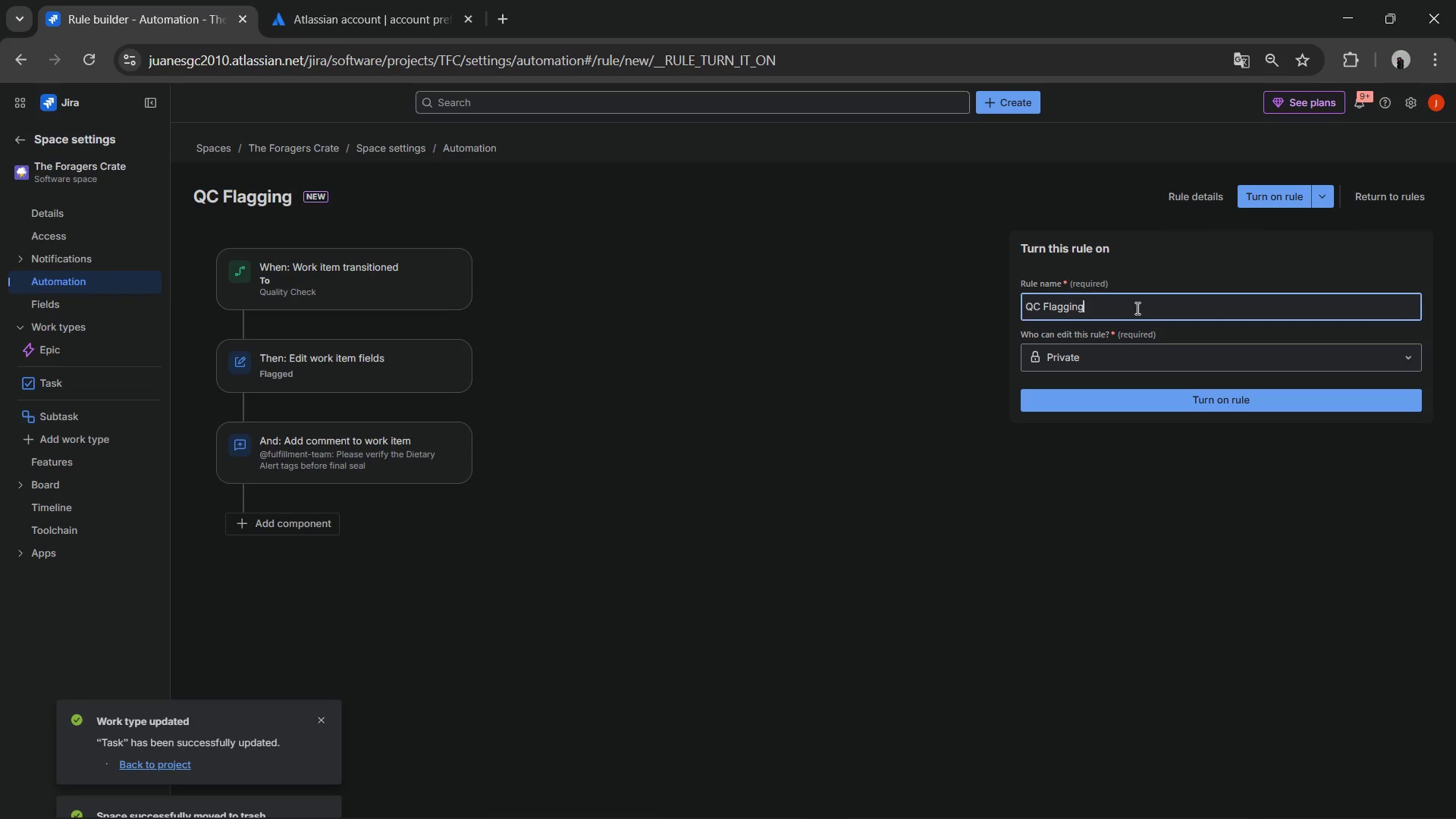 
key(G)
 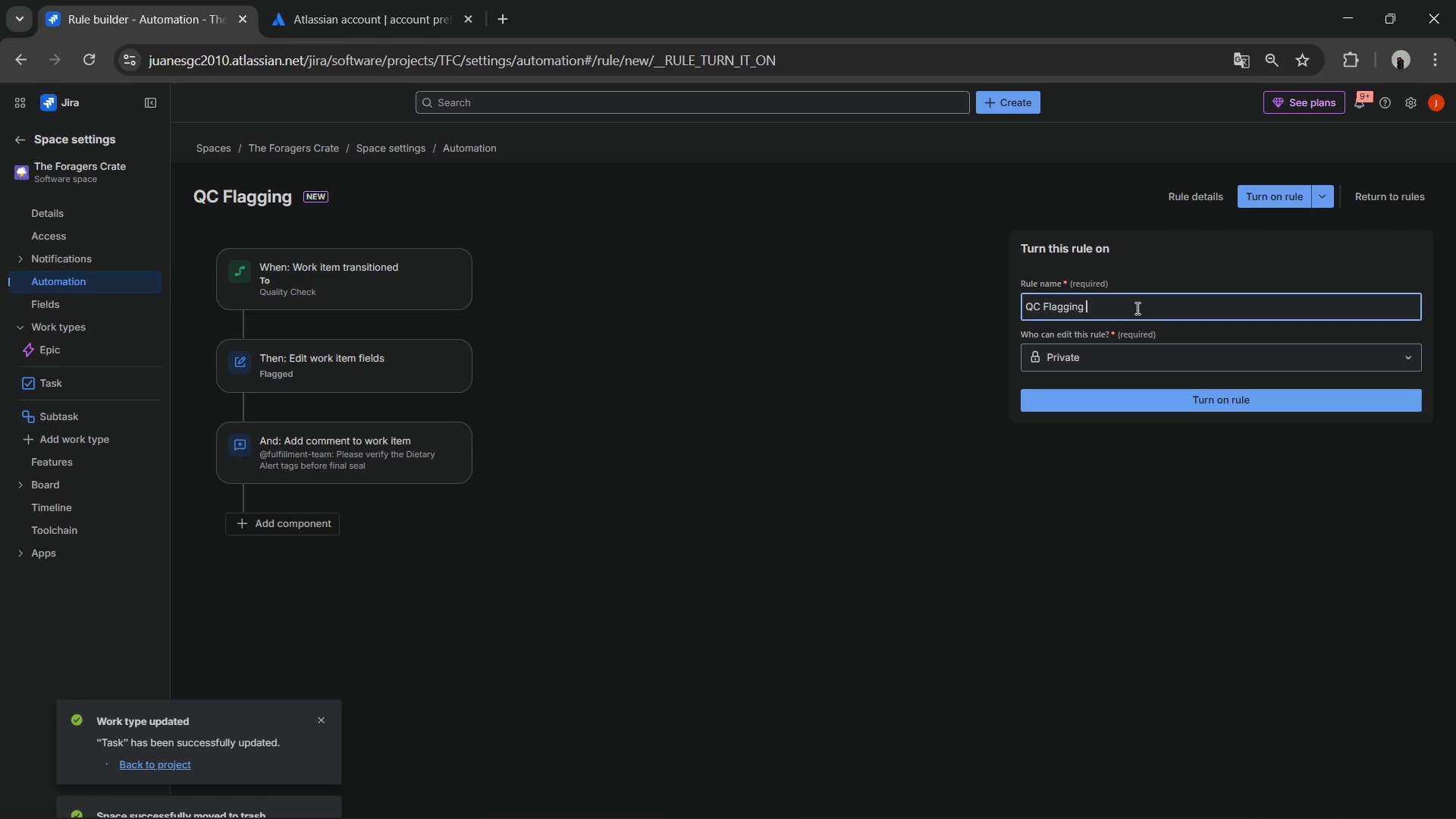 
key(Space)
 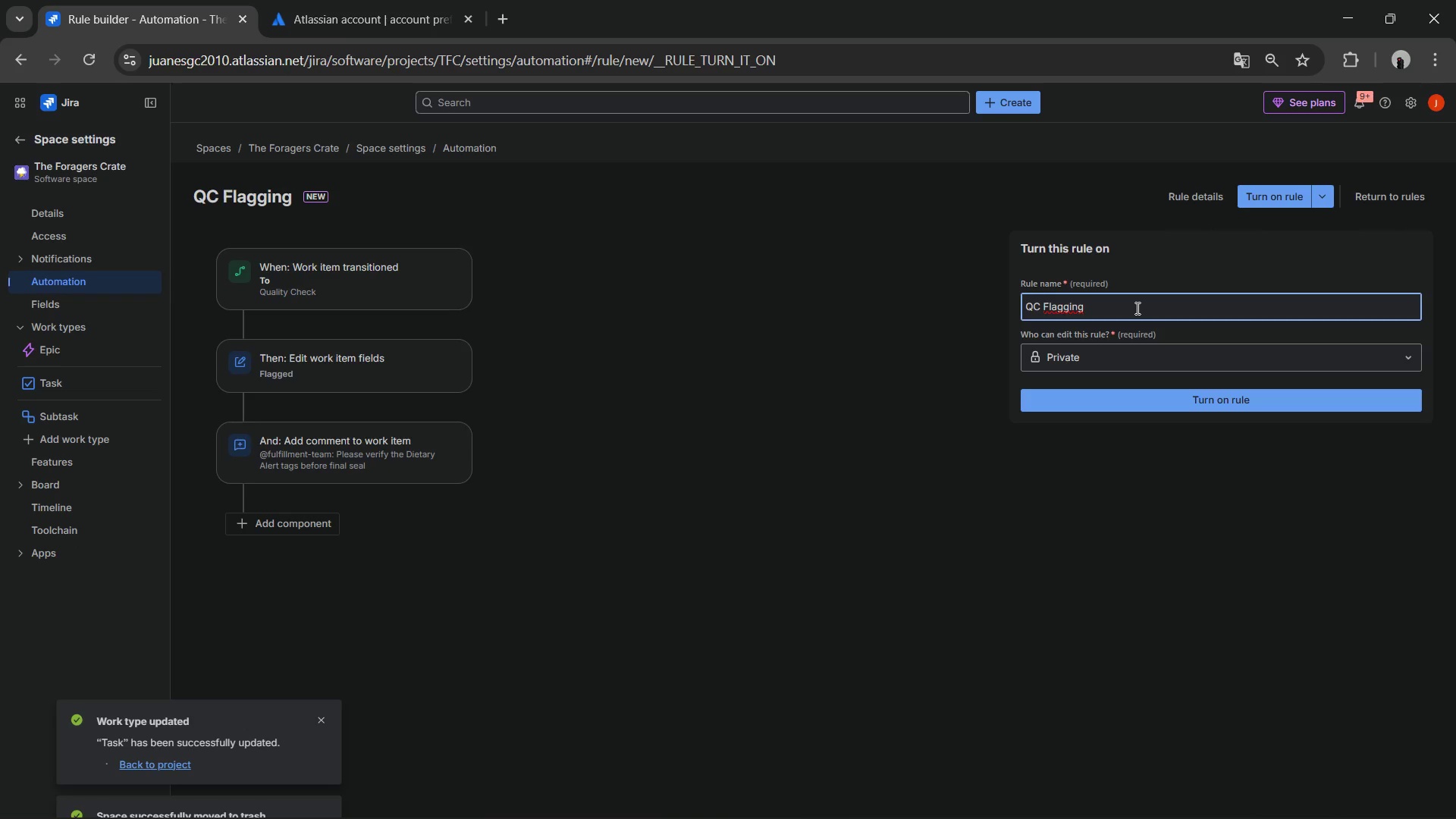 
key(Shift+ShiftLeft)
 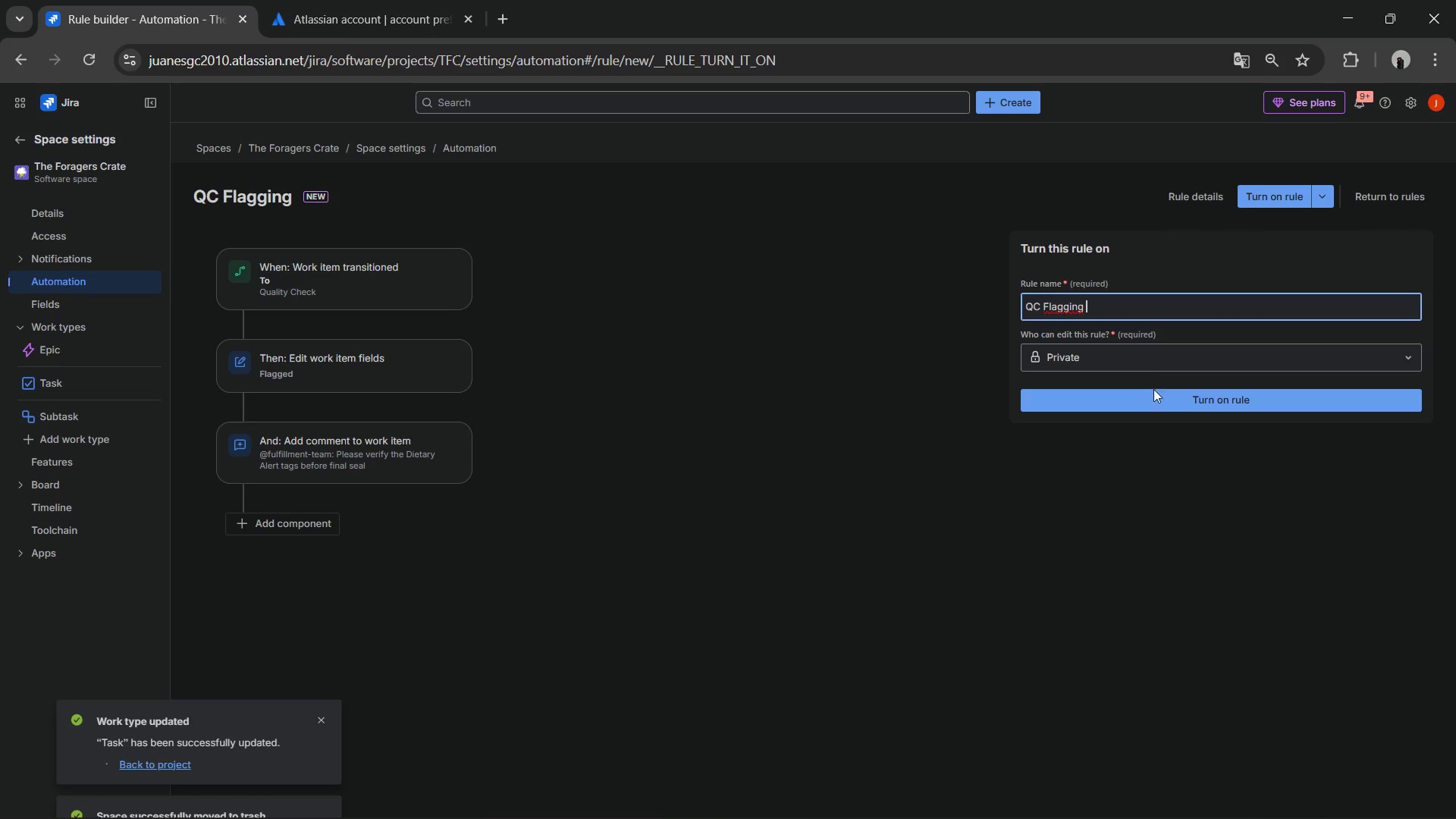 
left_click([1152, 394])
 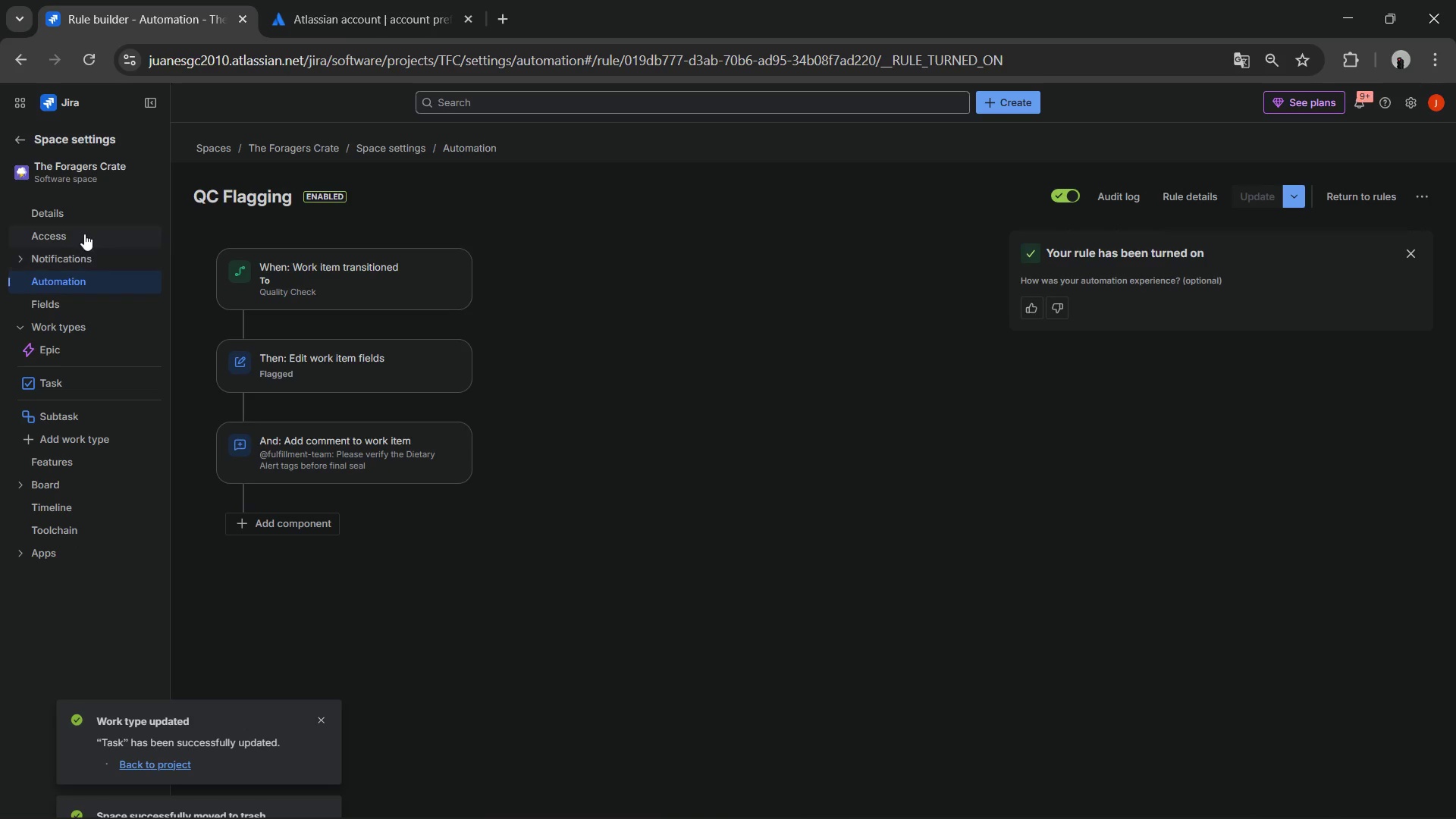 
left_click([23, 144])
 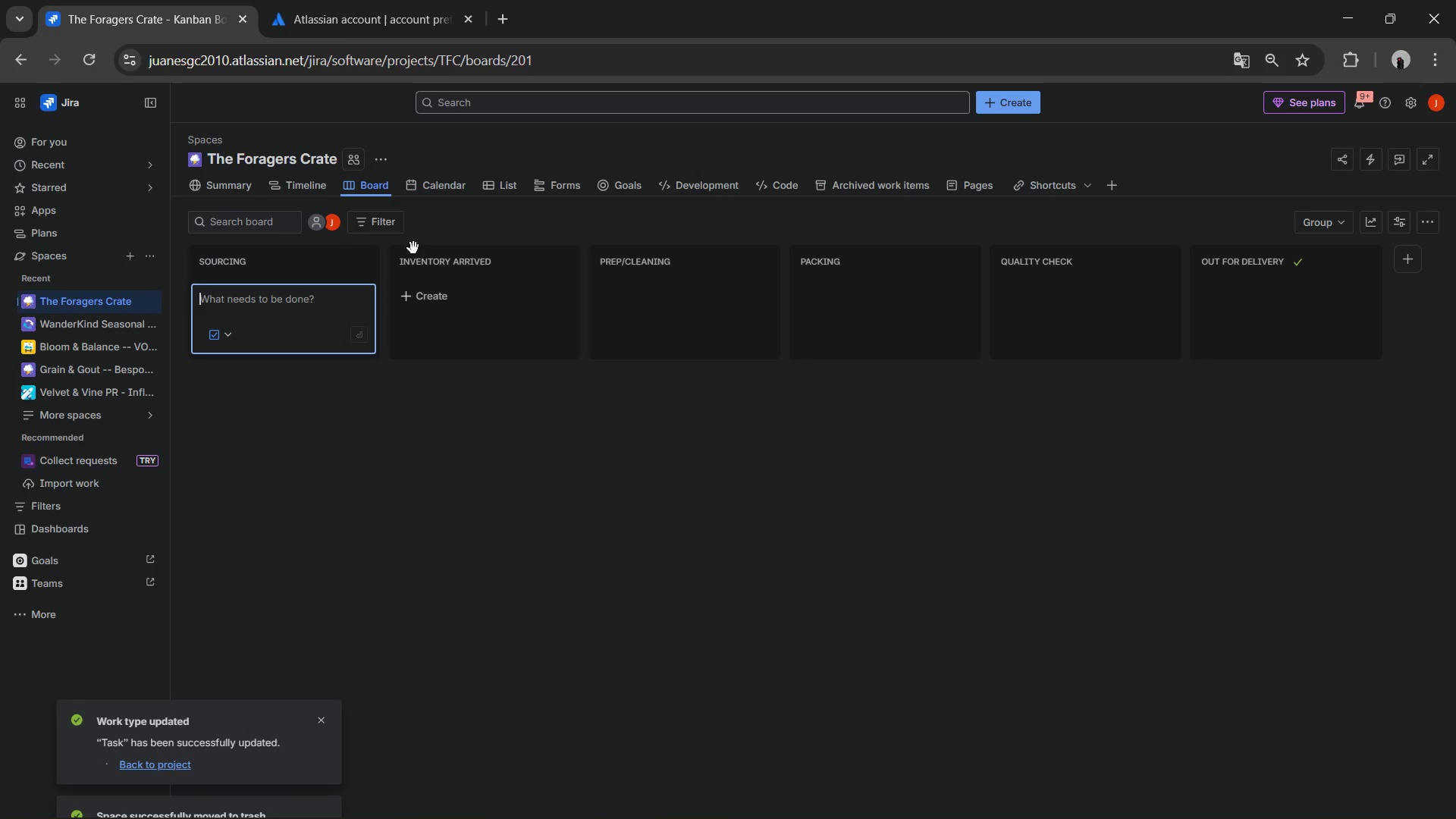 
wait(12.28)
 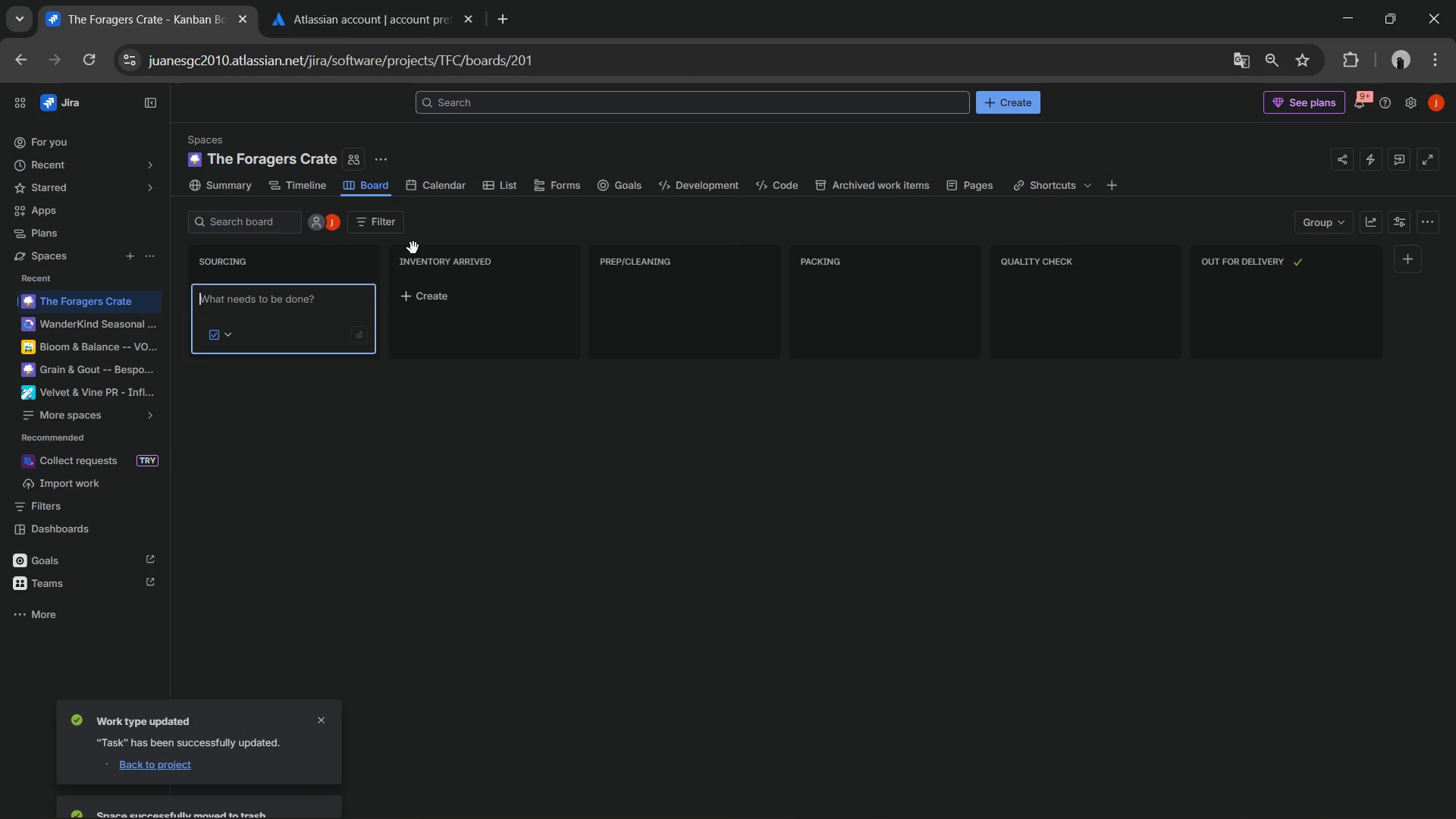 
type(Artisan Cheese sekecti)
key(Backspace)
key(Backspace)
key(Backspace)
key(Backspace)
key(Backspace)
type(lection)
 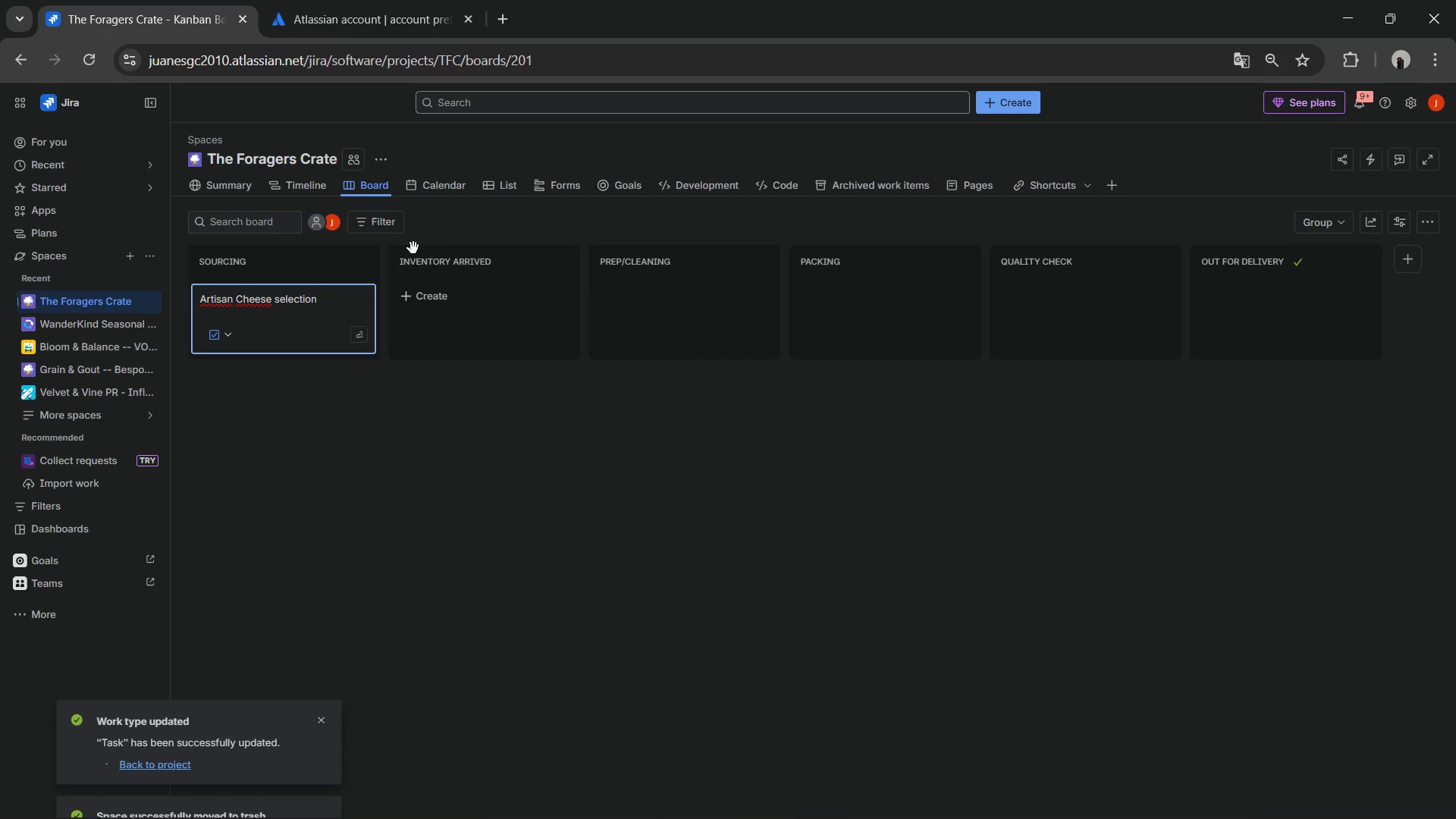 
key(Enter)
 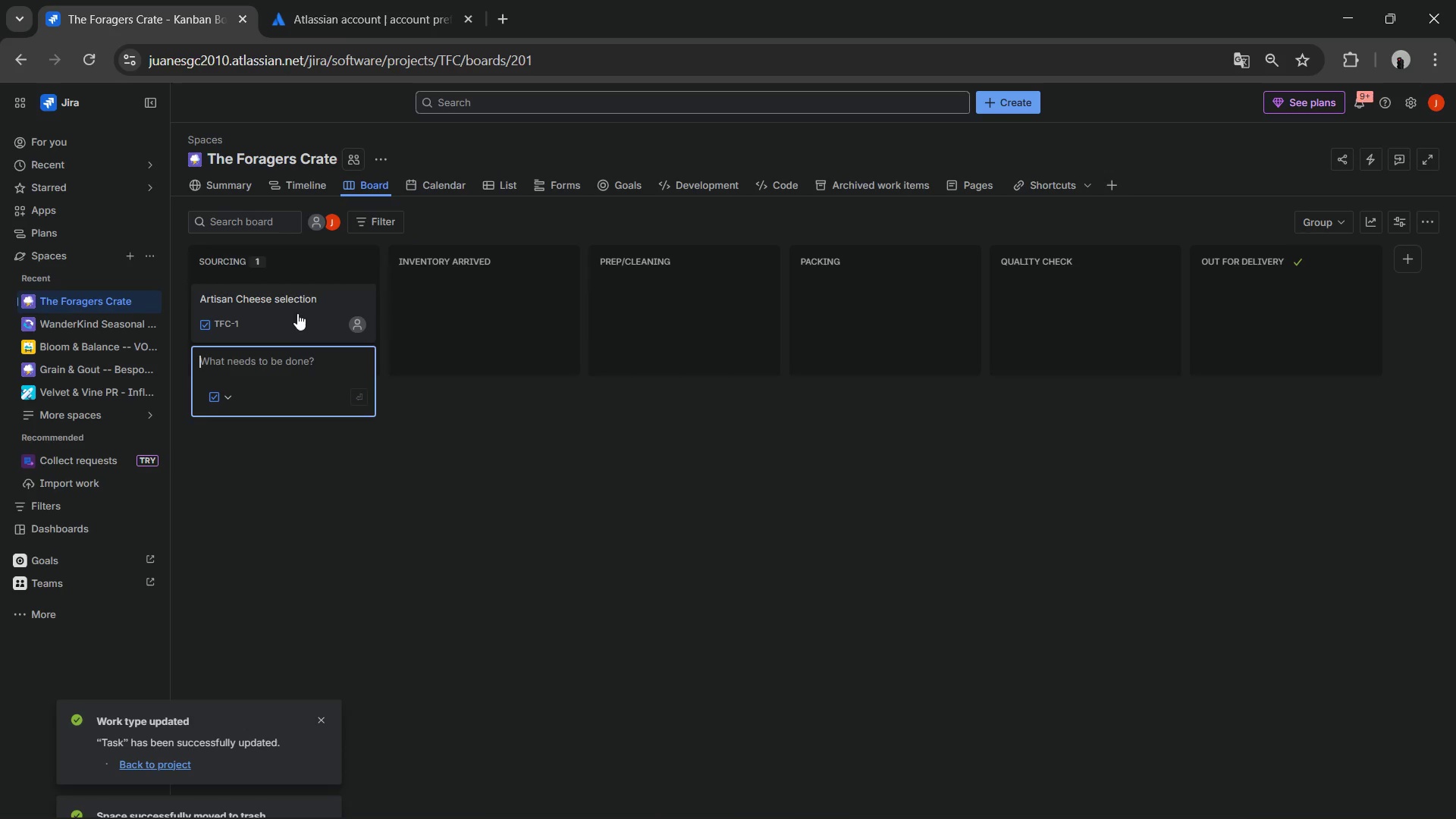 
left_click([279, 290])
 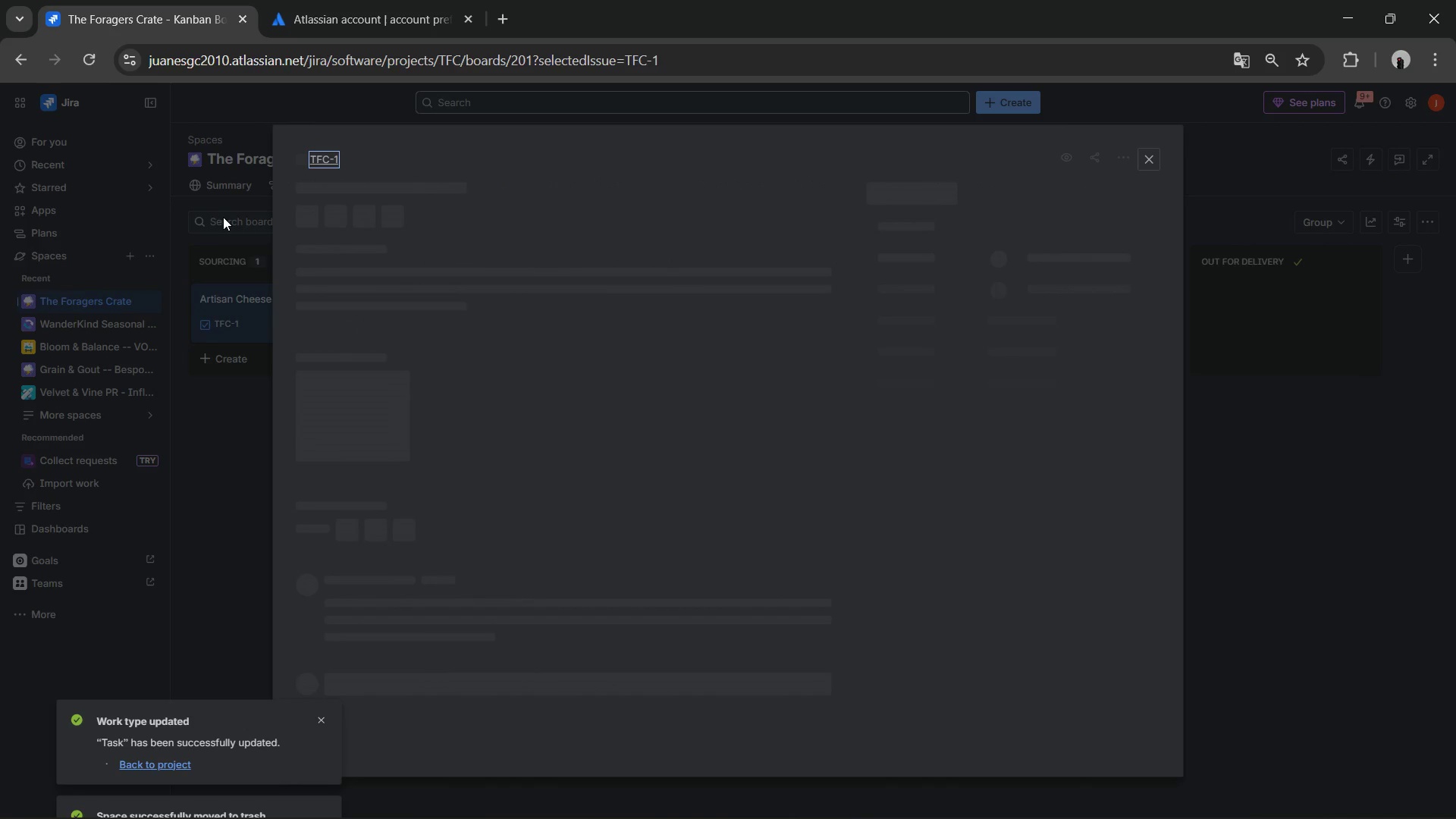 
mouse_move([321, 177])
 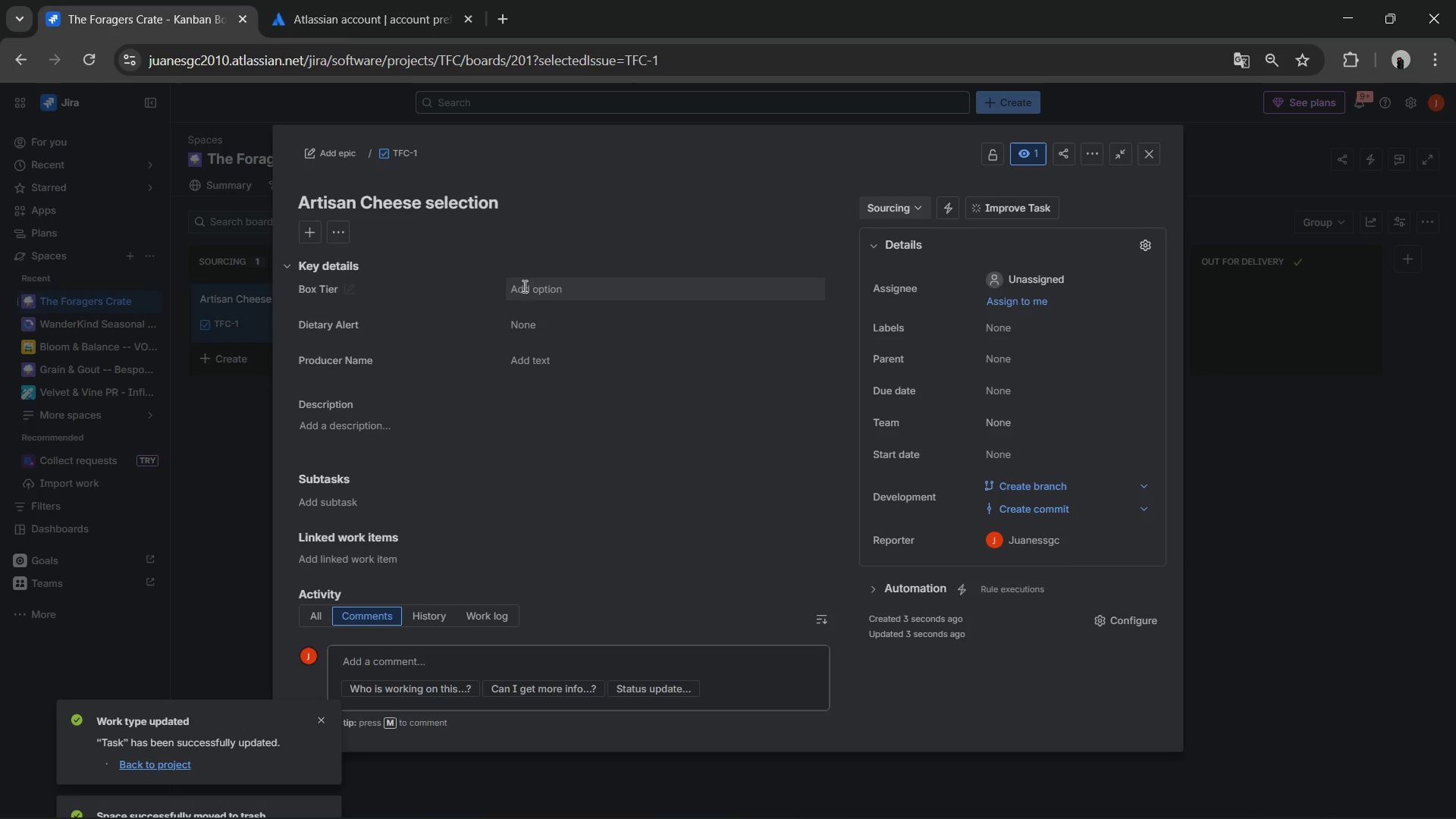 
left_click([532, 290])
 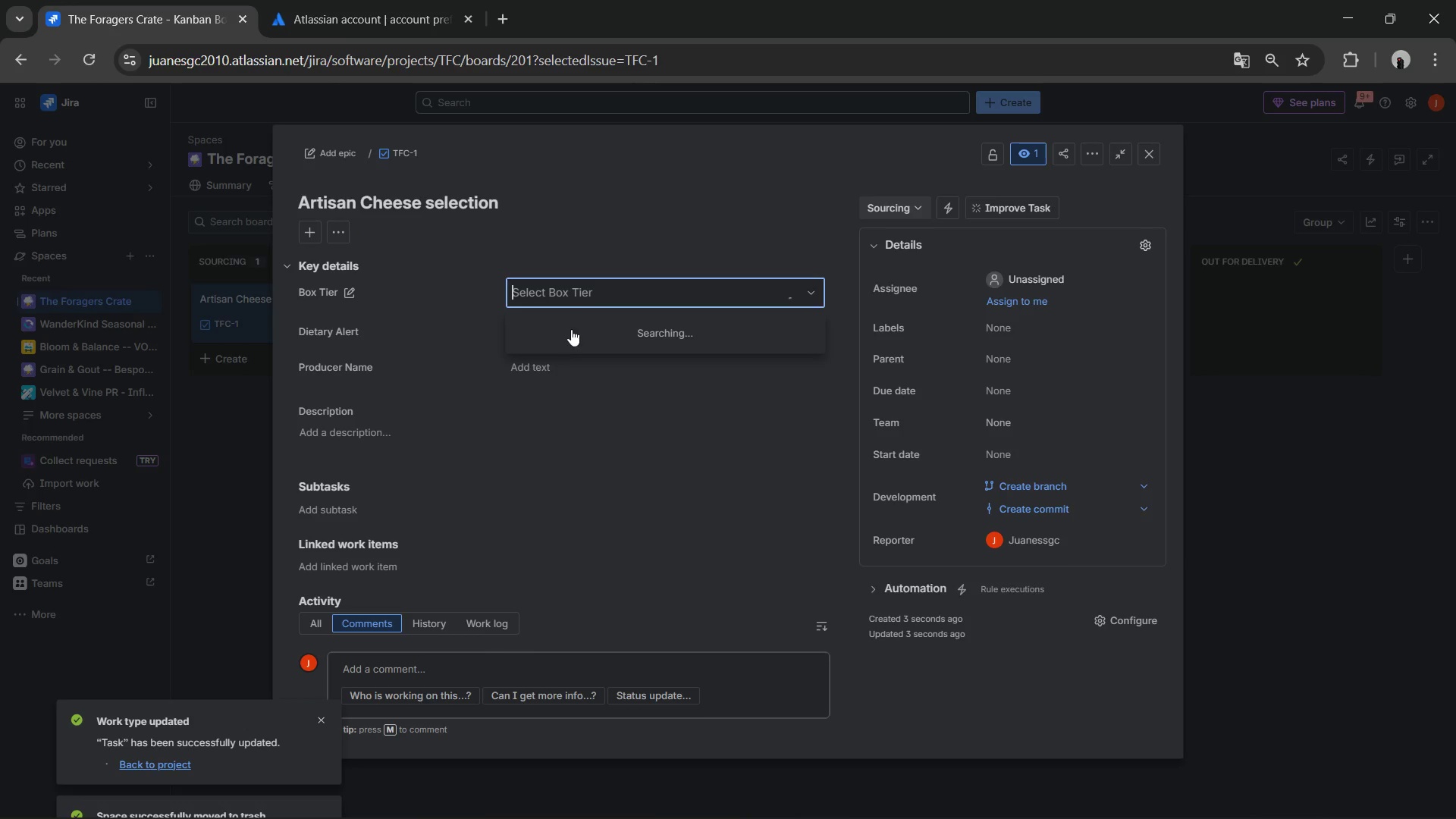 
mouse_move([573, 321])
 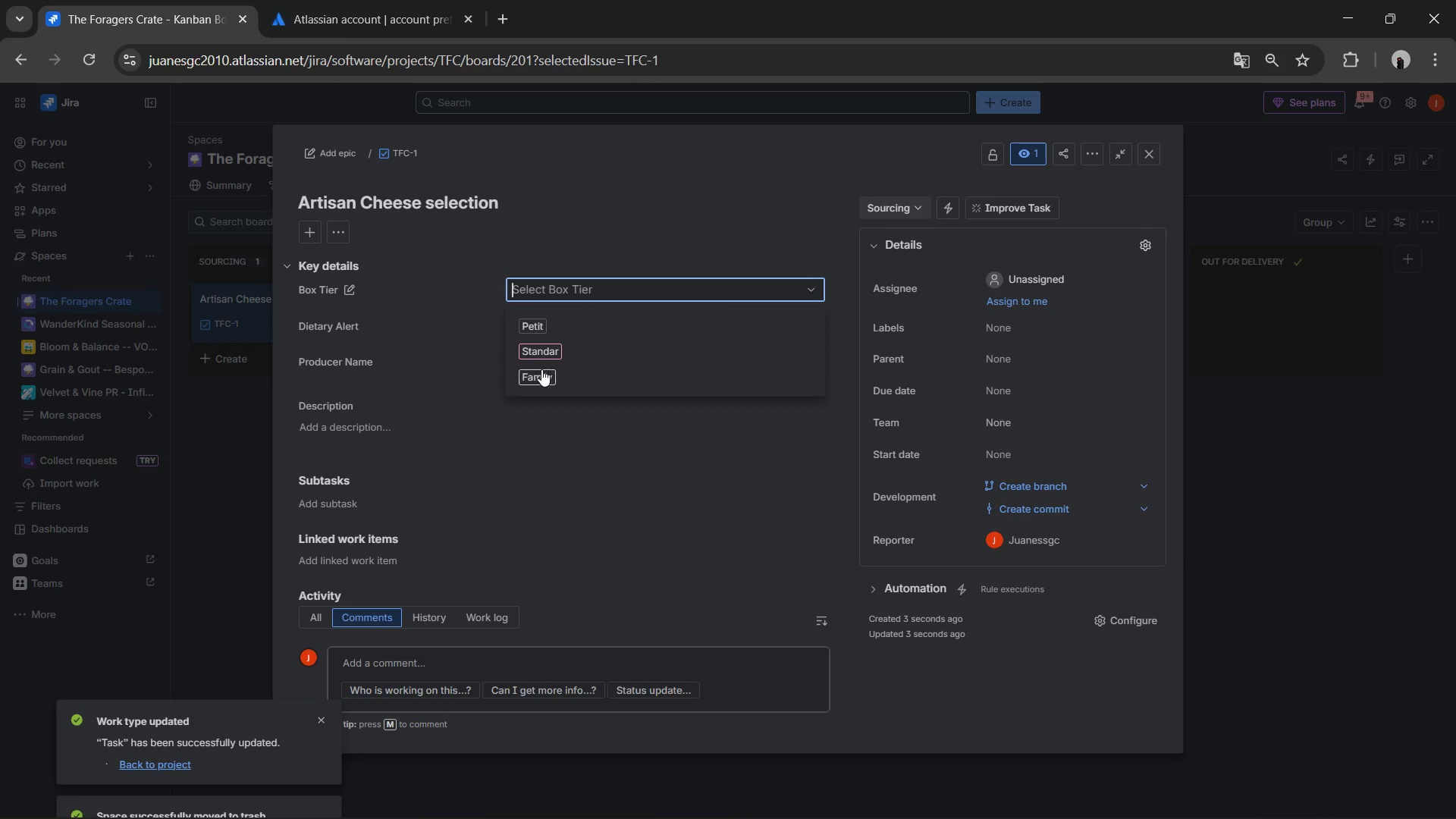 
left_click([541, 371])
 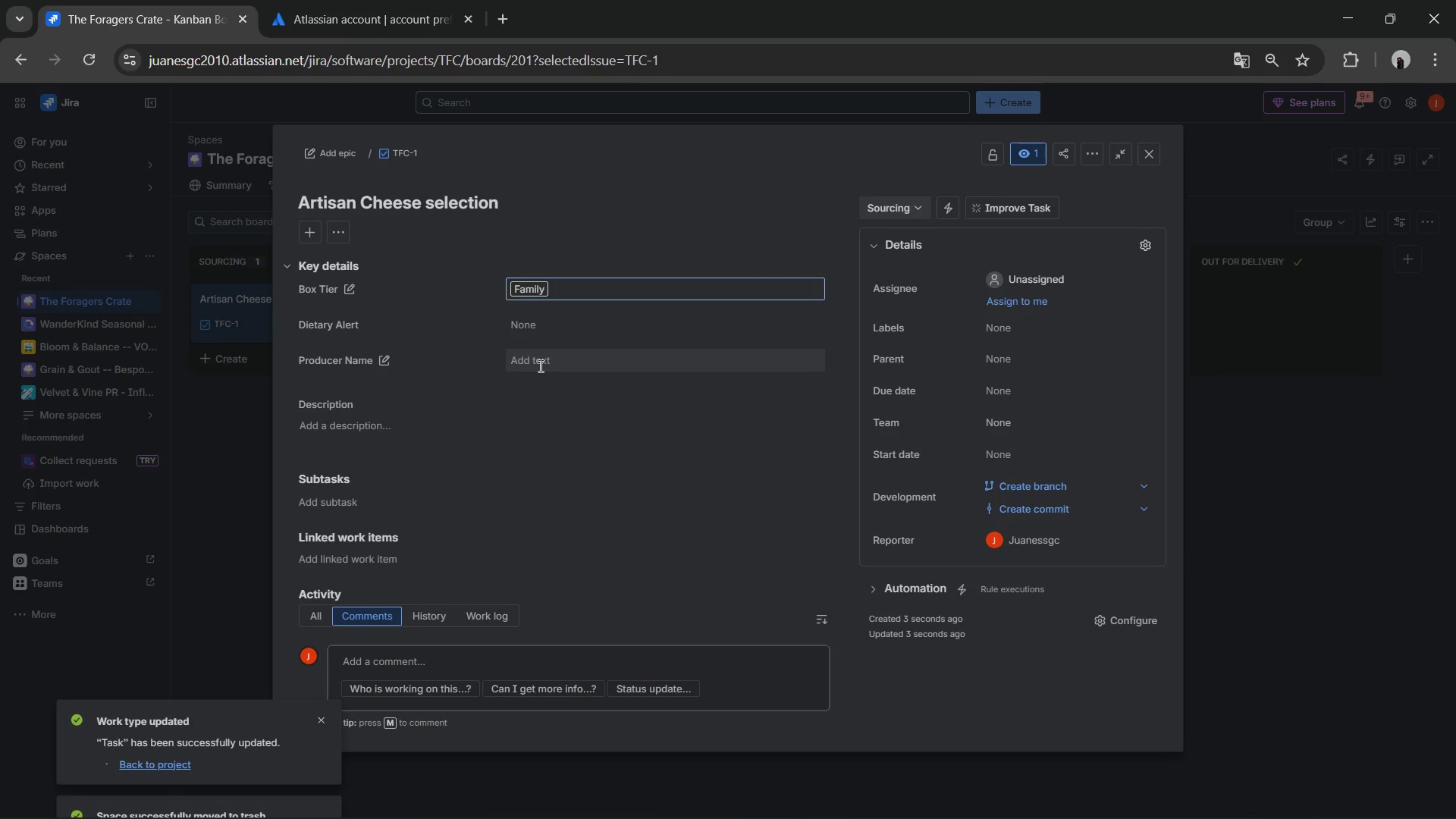 
left_click([538, 333])
 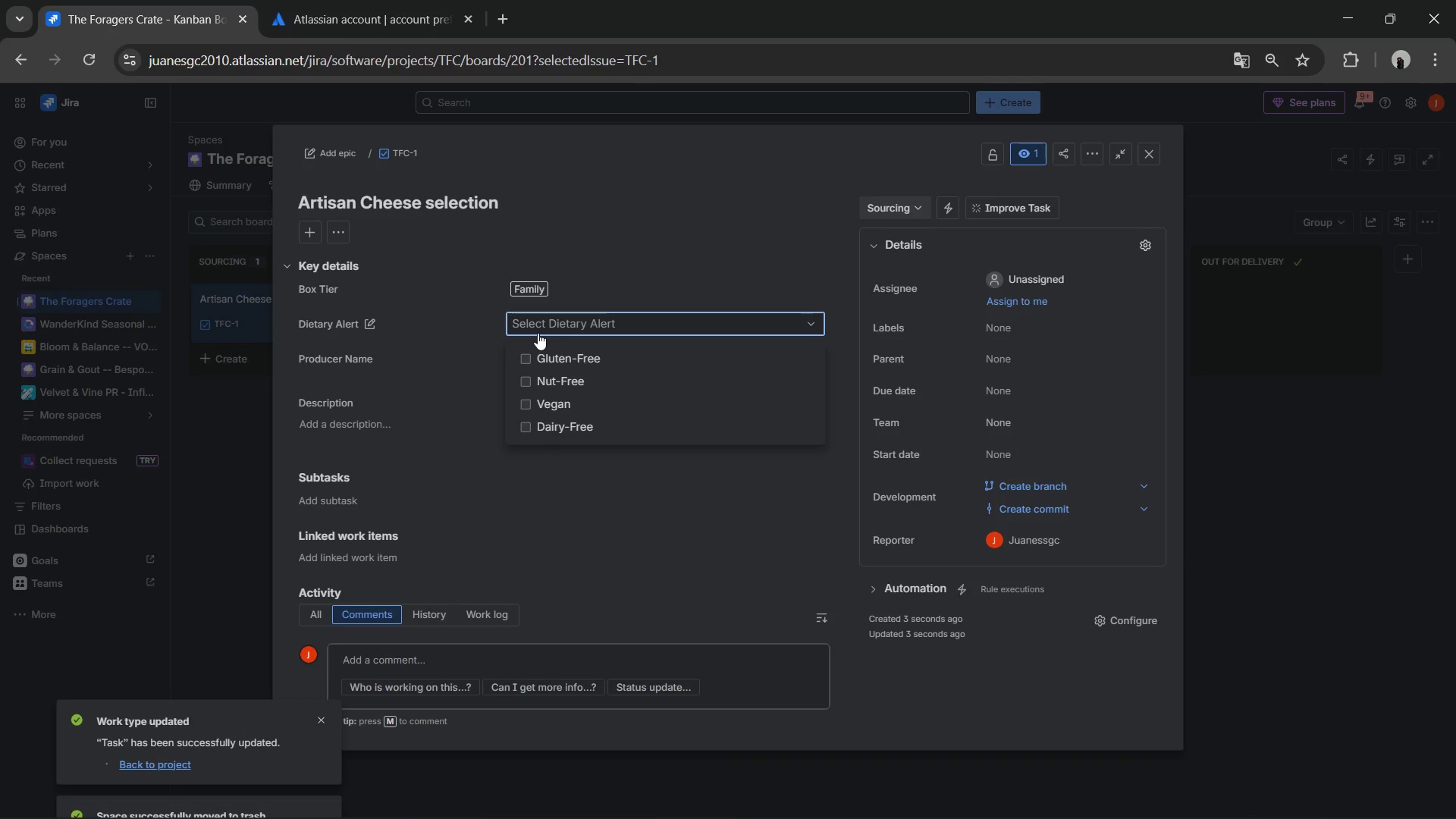 
wait(9.81)
 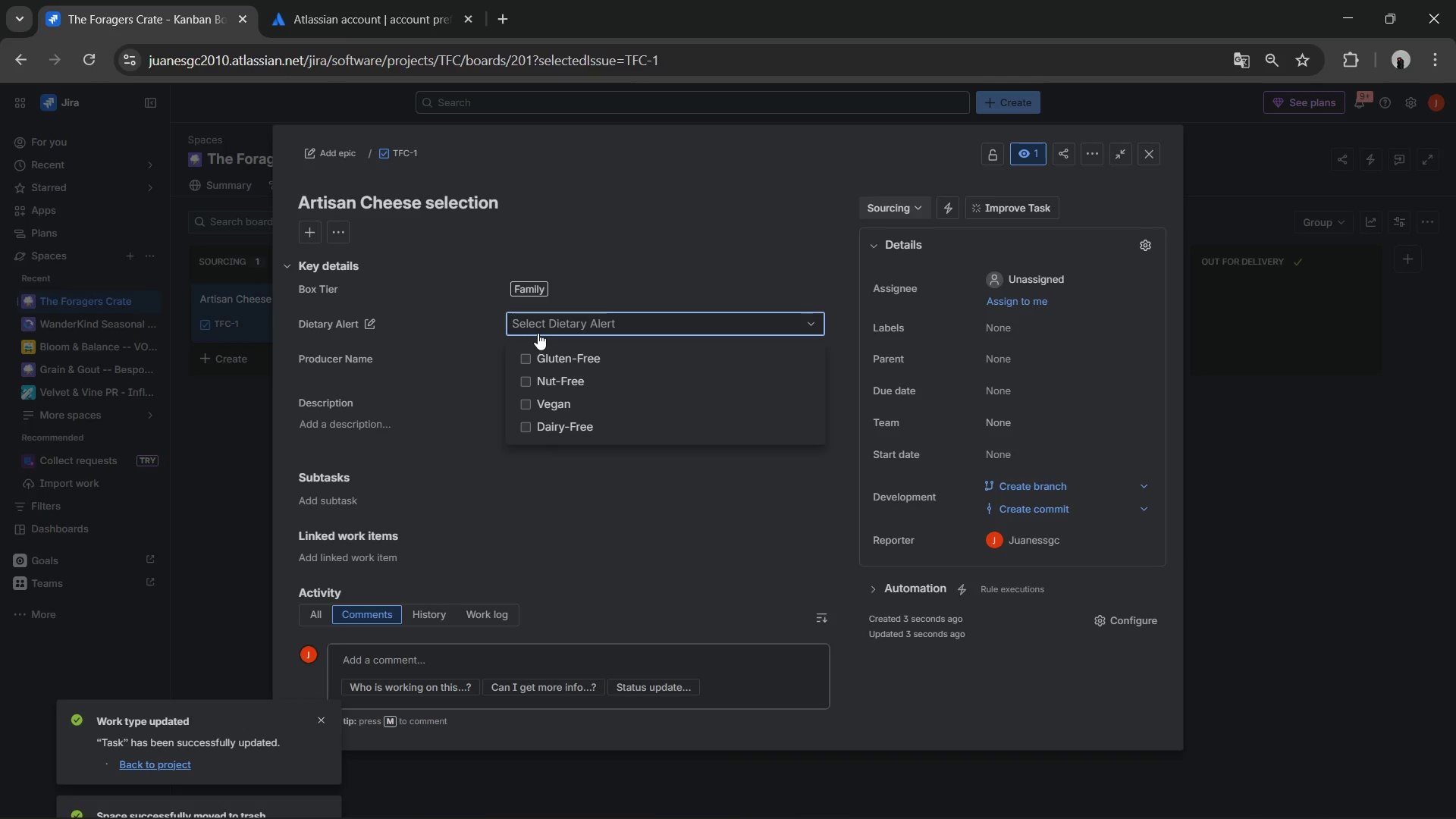 
left_click([435, 361])
 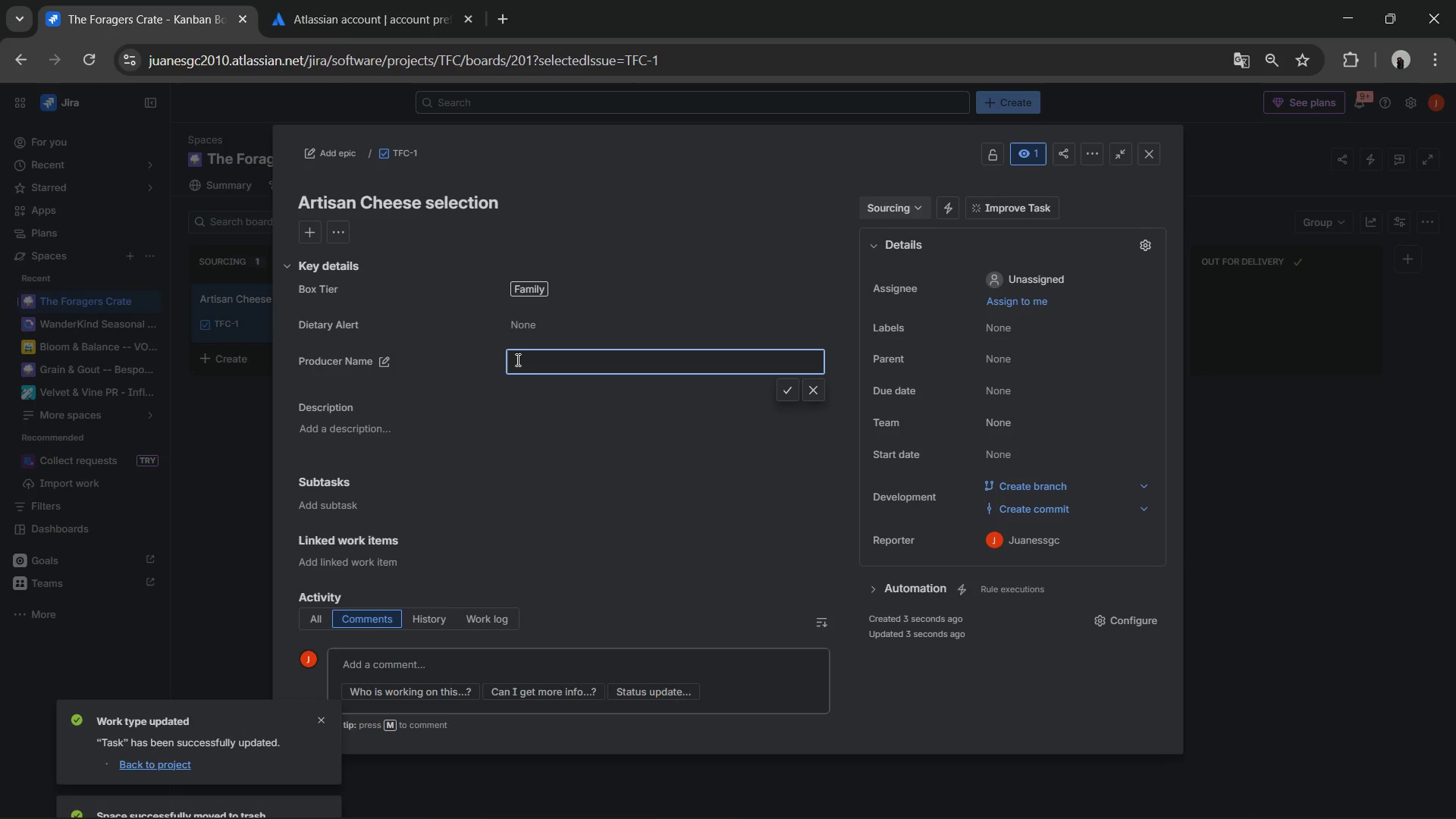 
wait(6.22)
 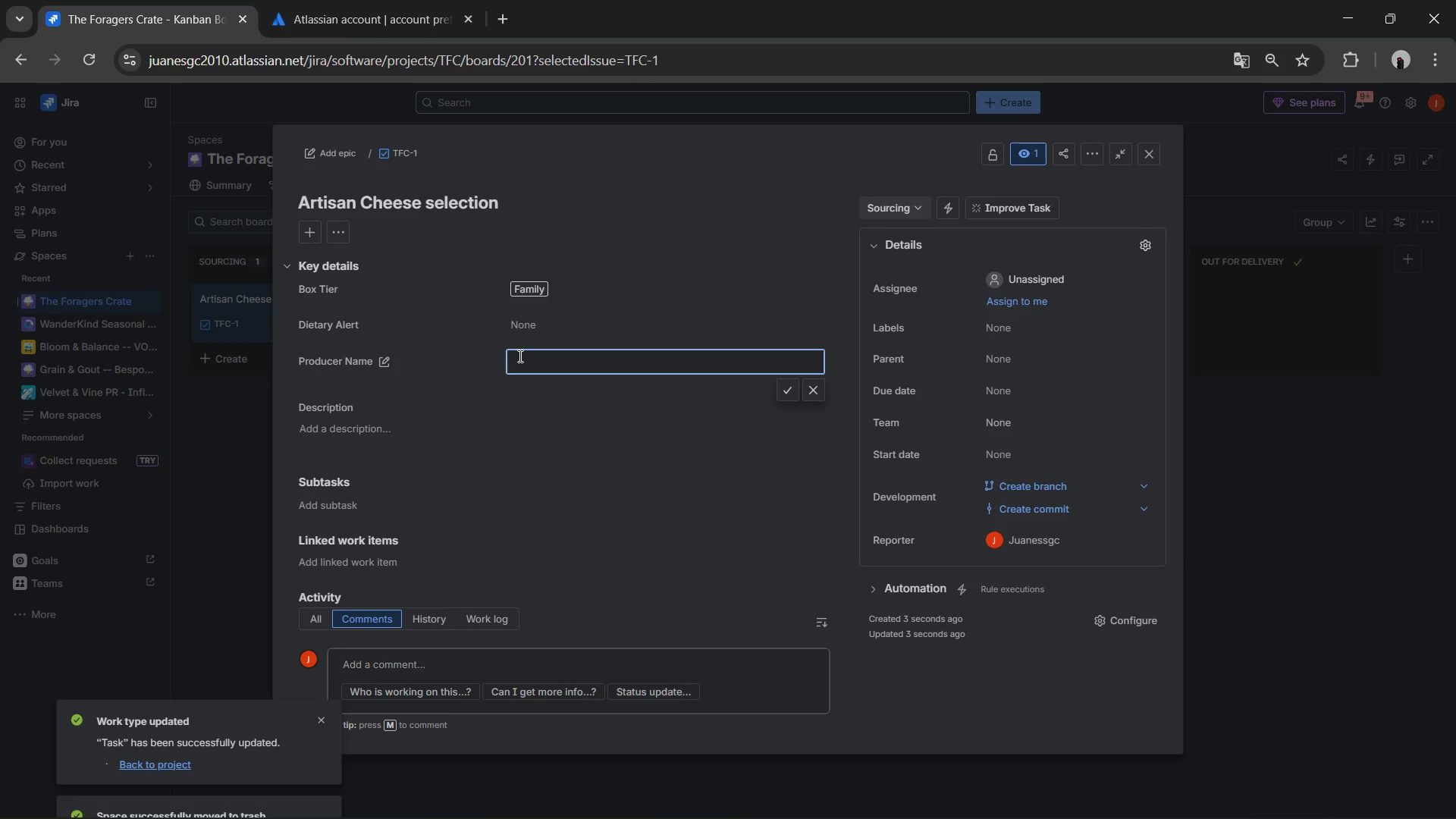 
type(Green Valley Diary)
 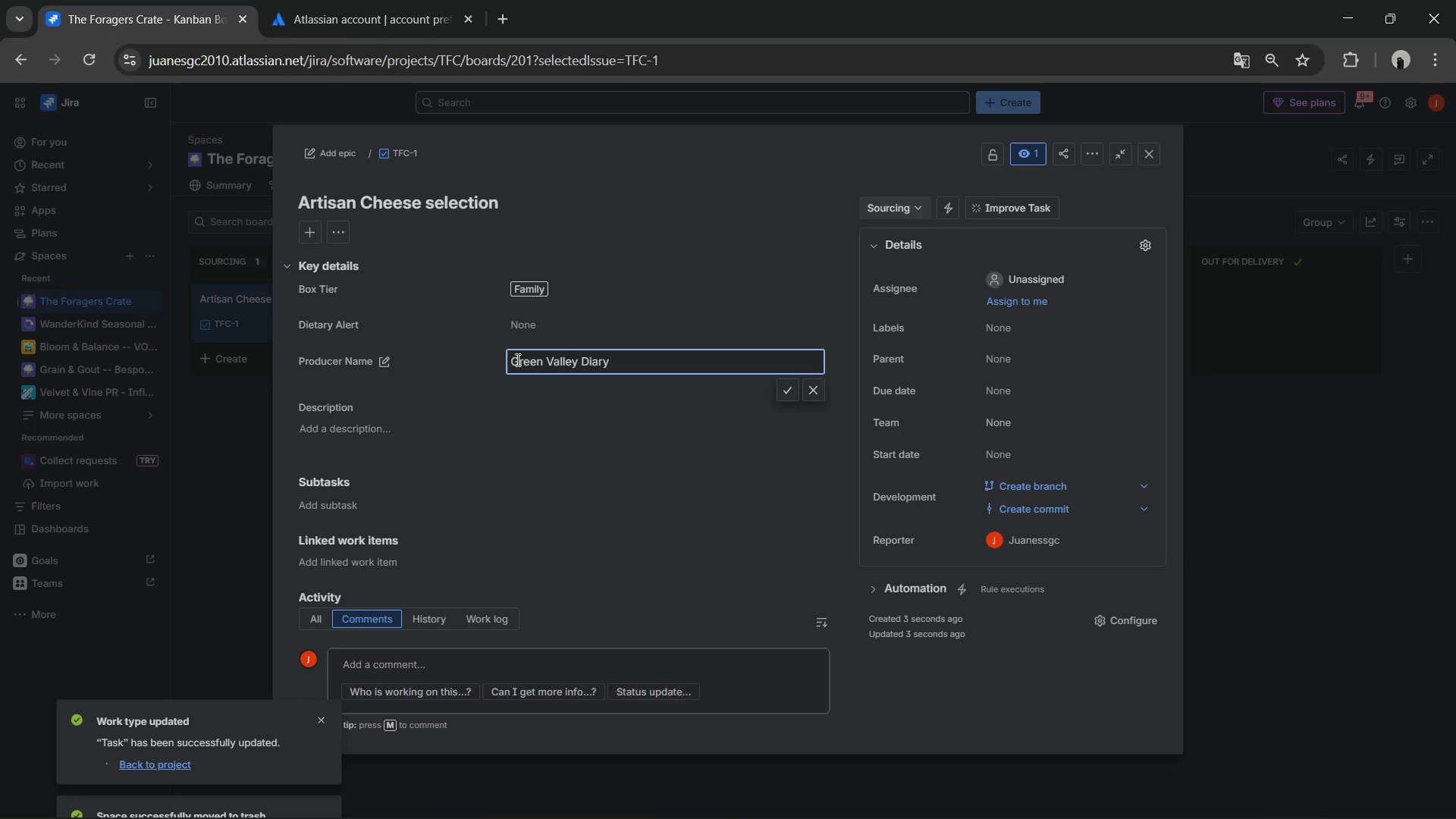 
key(Enter)
 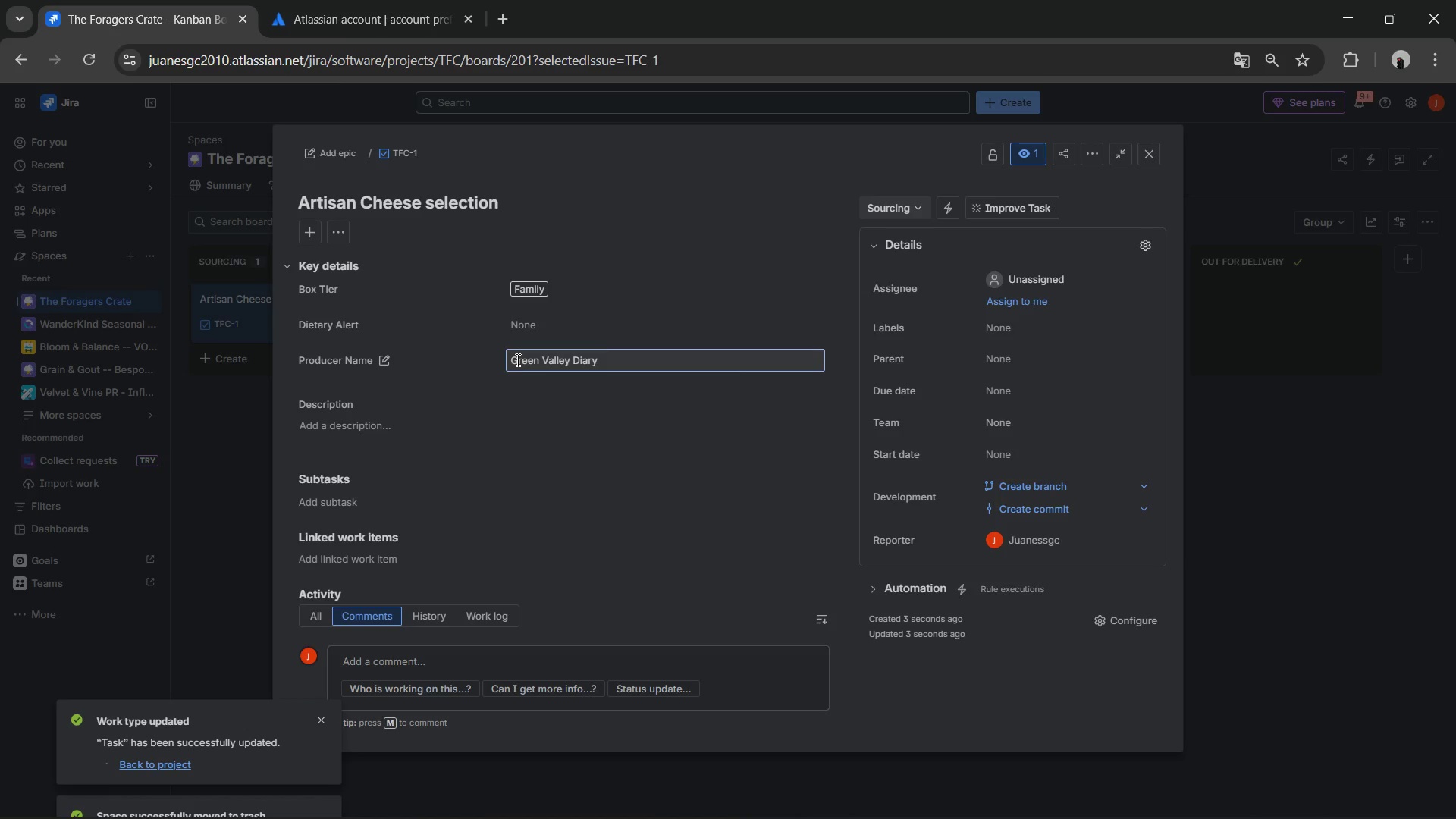 
wait(7.75)
 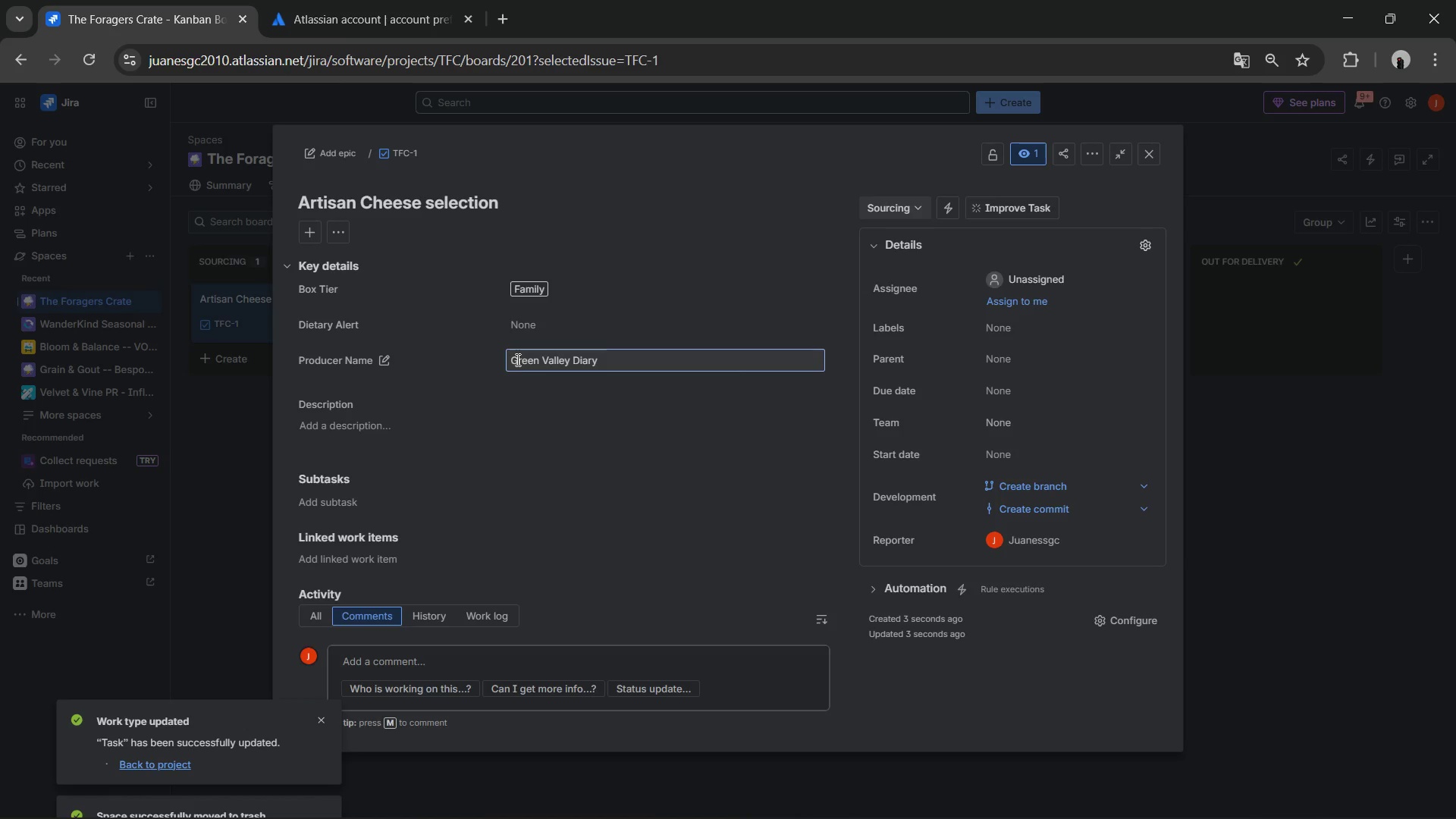 
left_click([1152, 152])
 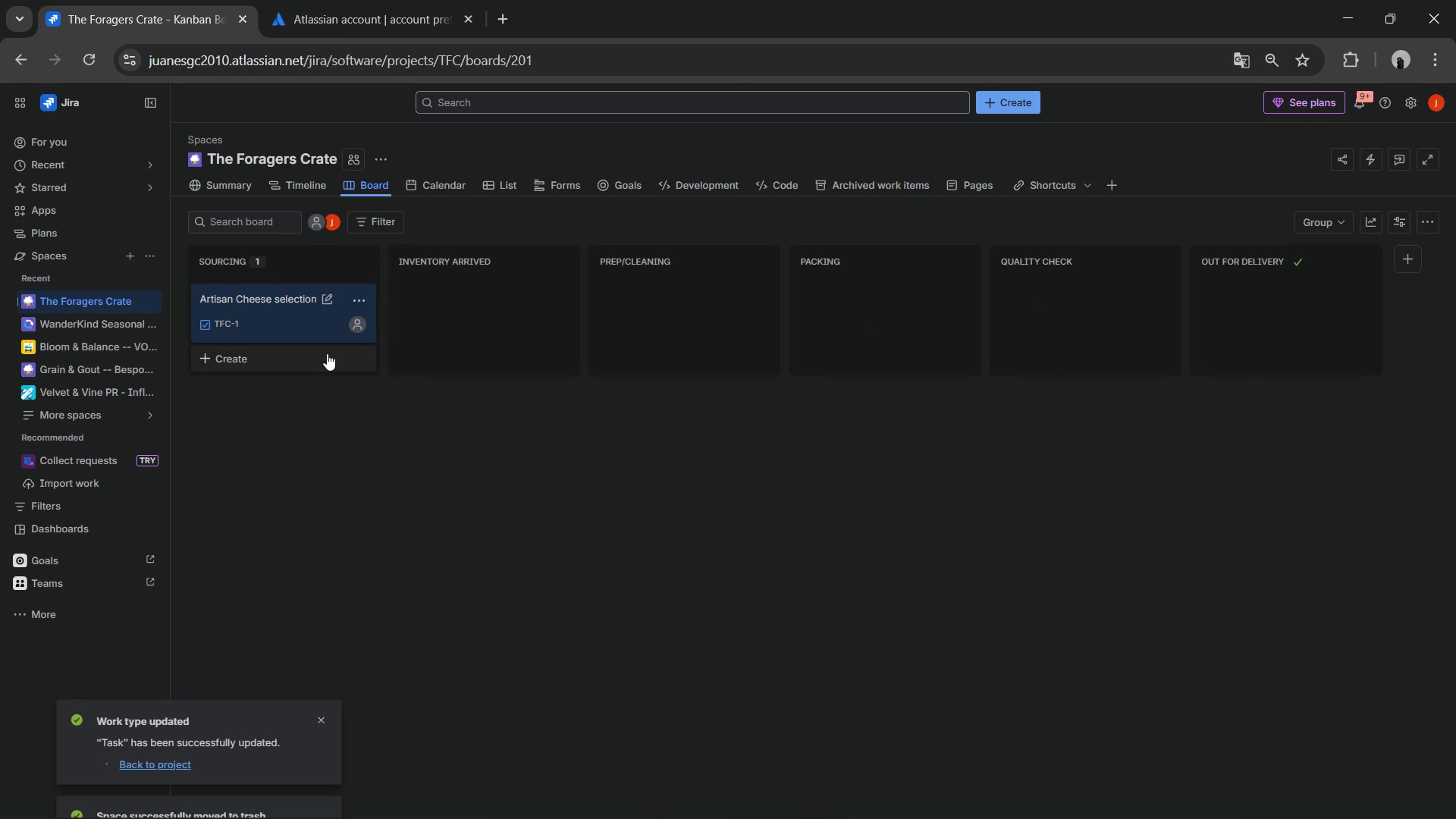 
left_click([300, 351])
 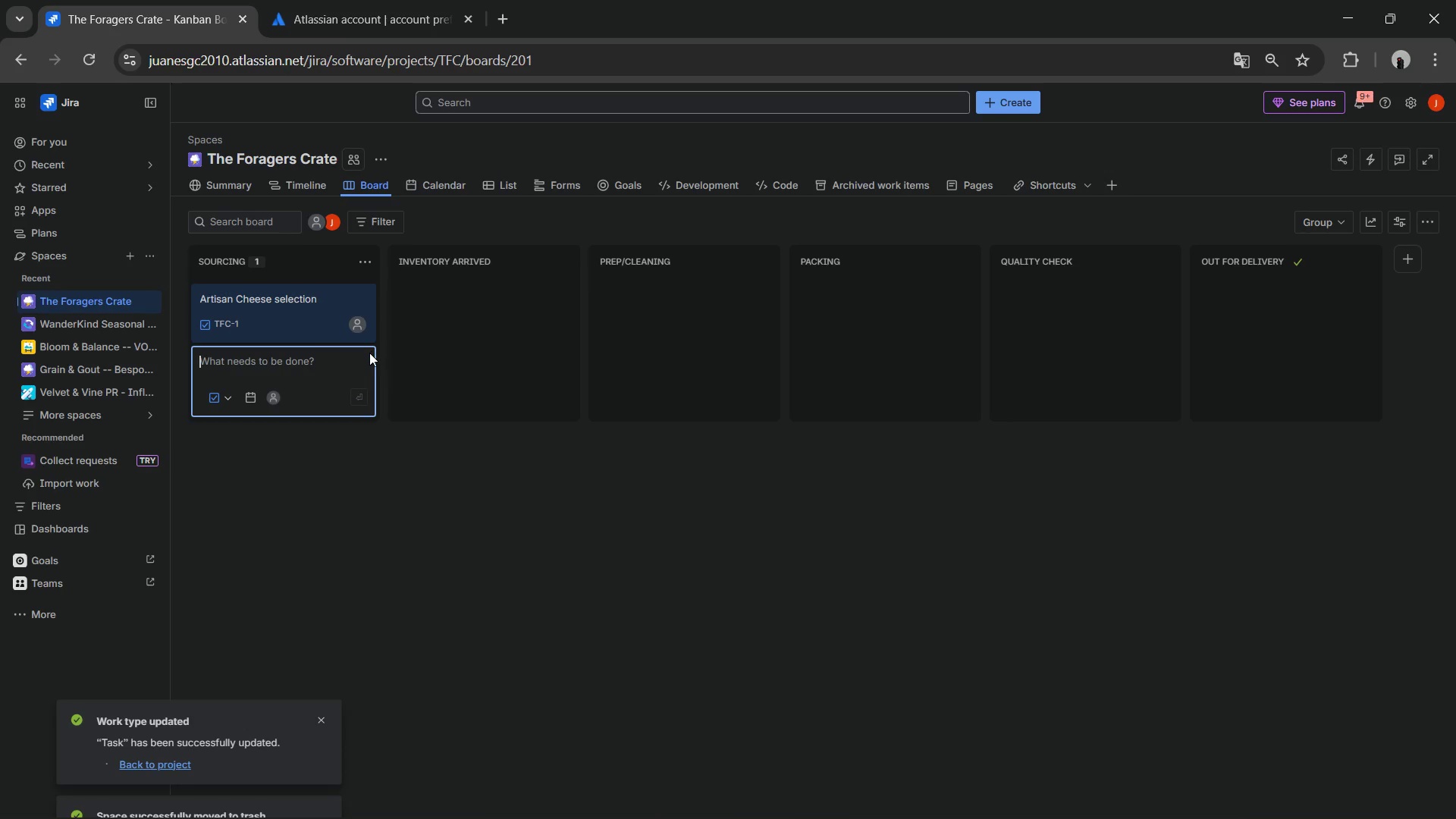 
wait(29.92)
 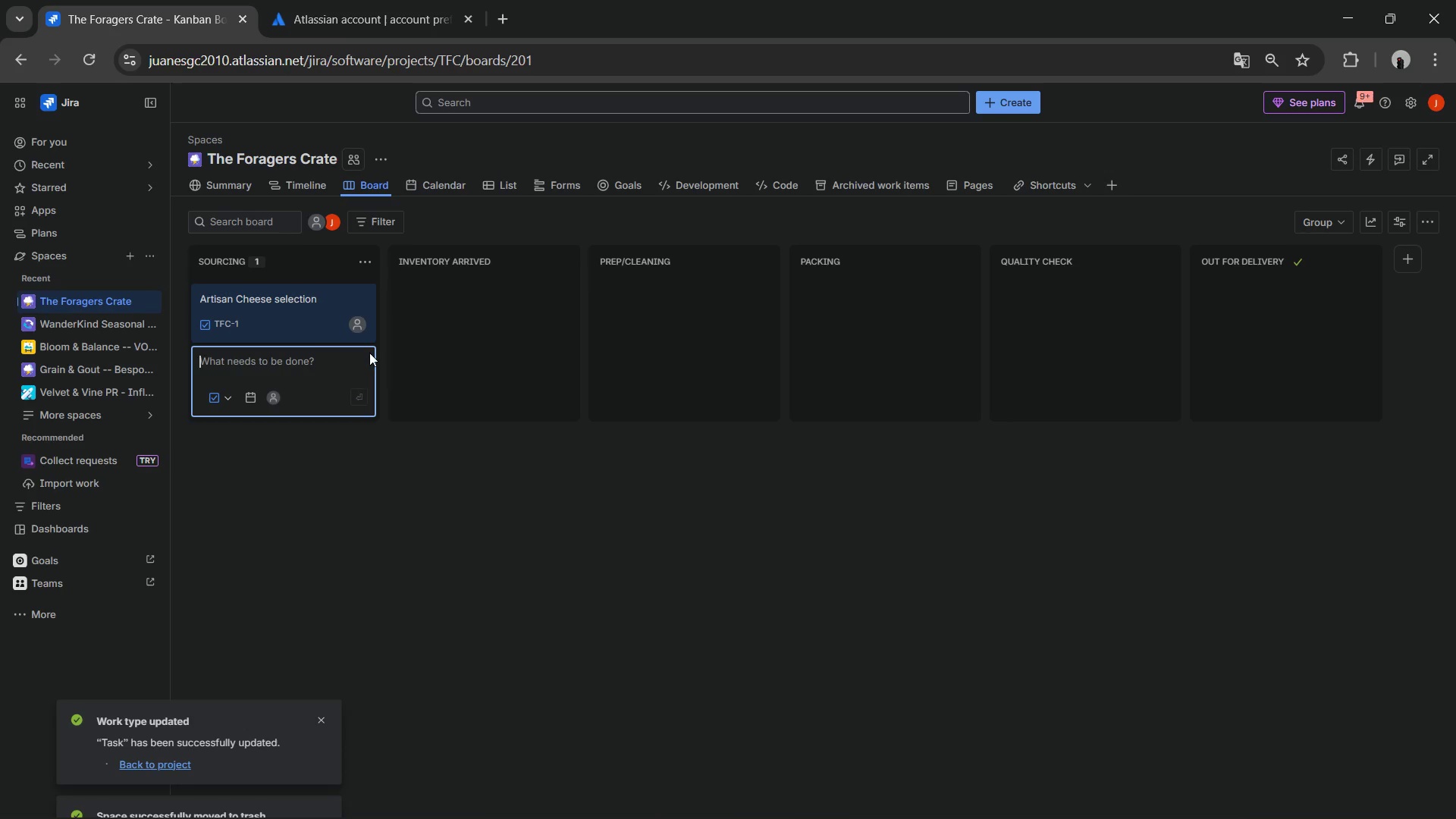 
type(Ore)
key(Backspace)
key(Backspace)
type(rganic Heirloom Tomatoes)
 